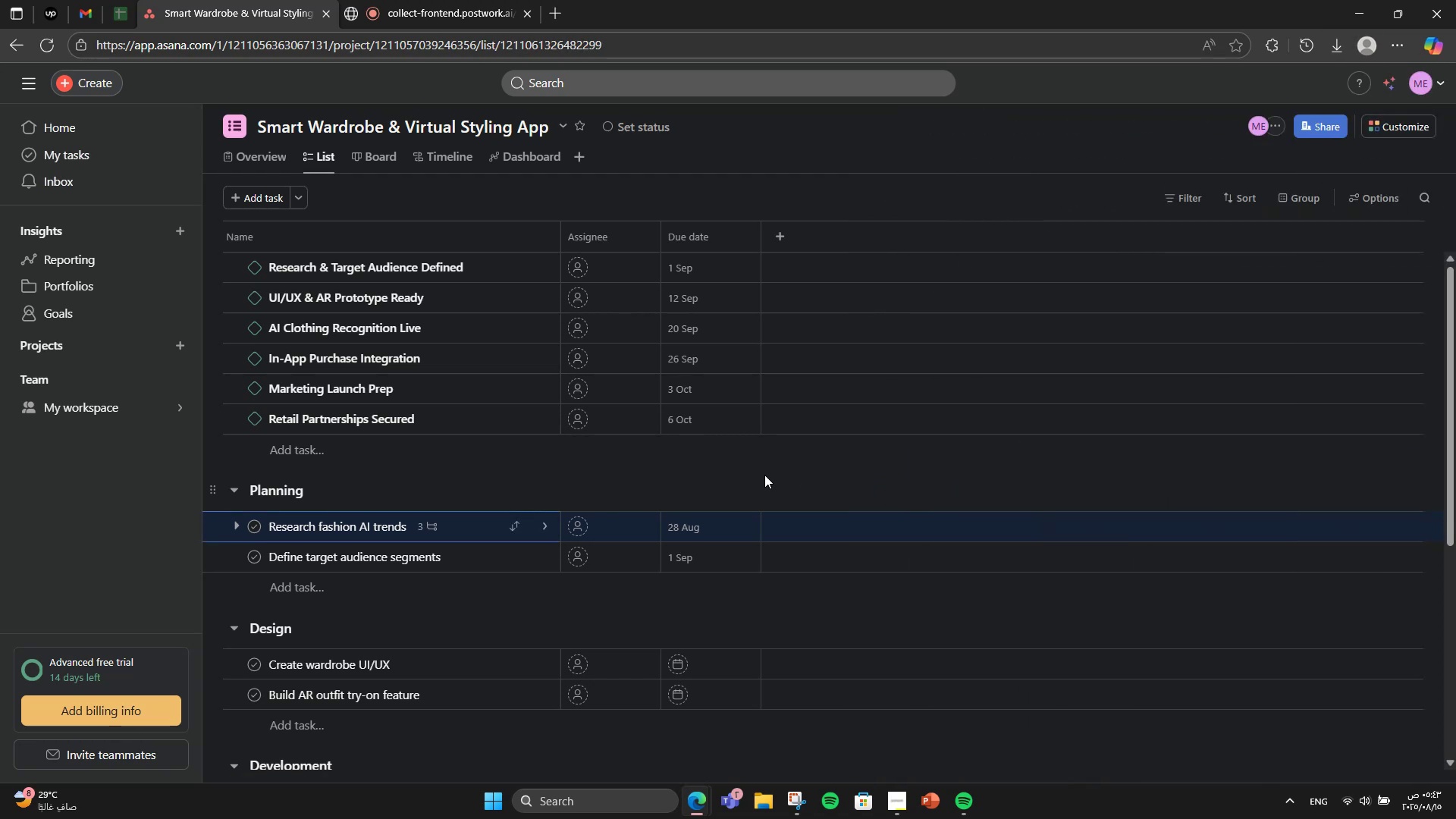 
scroll: coordinate [764, 474], scroll_direction: down, amount: 2.0
 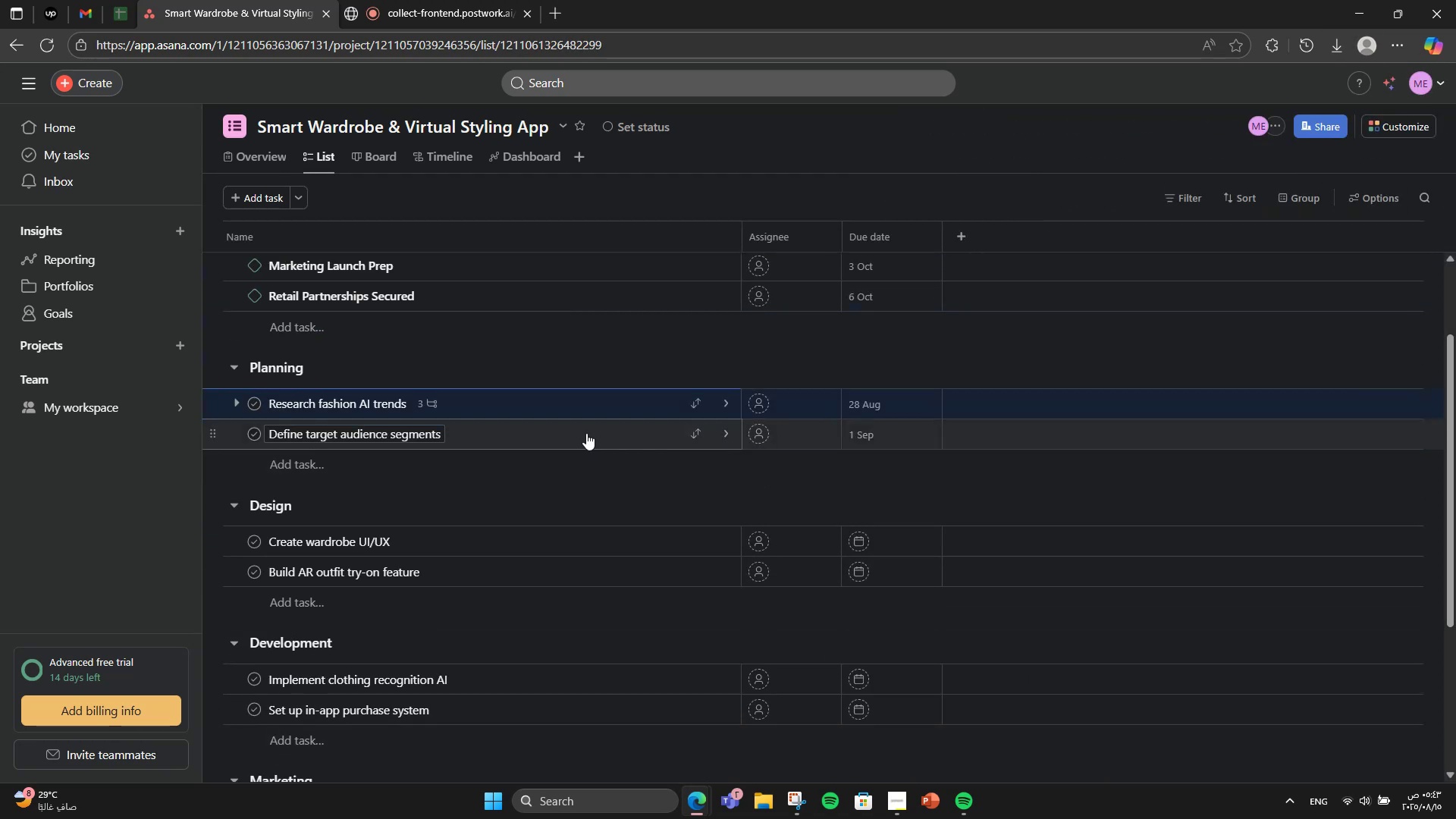 
left_click([586, 433])
 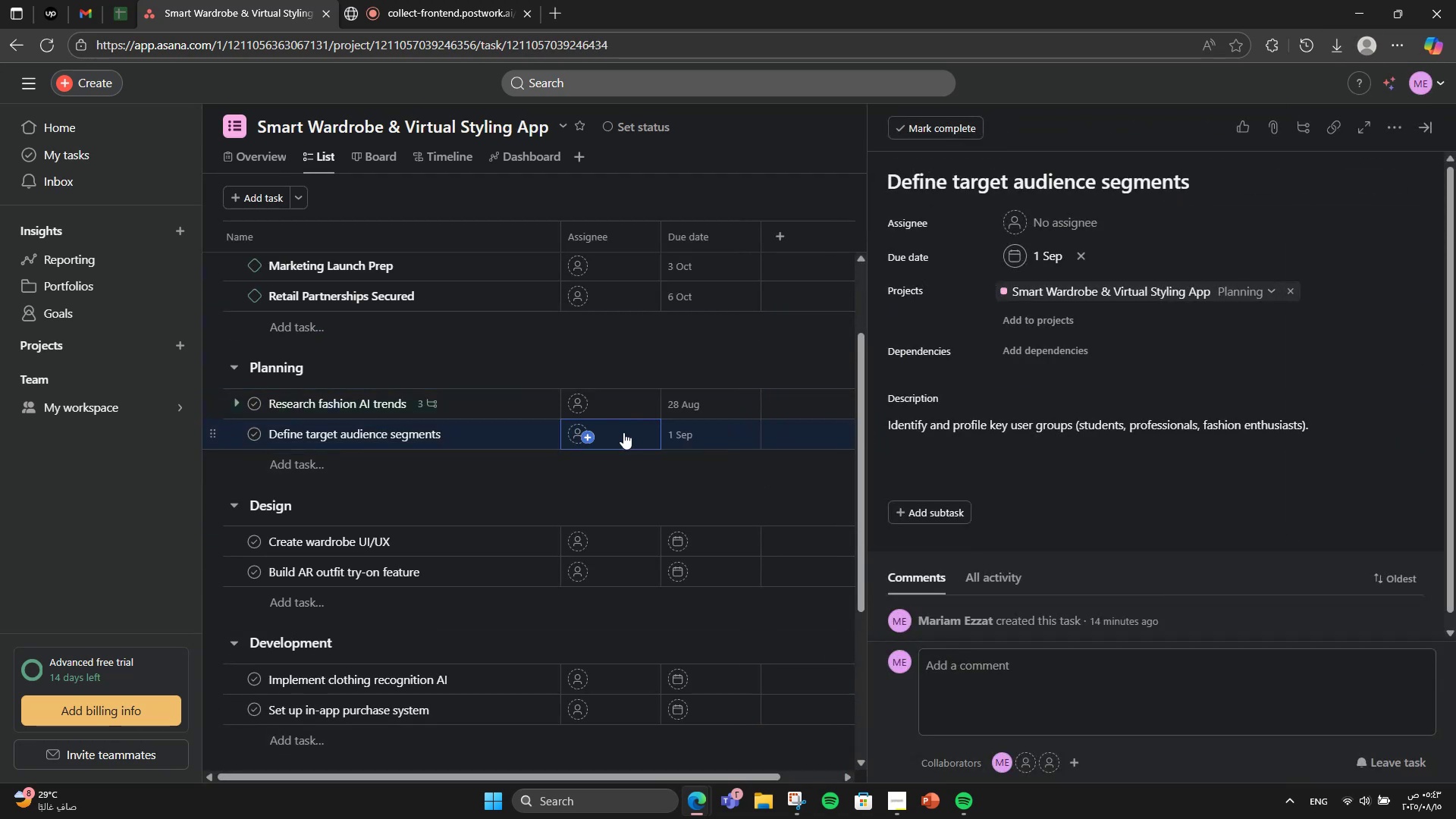 
scroll: coordinate [1243, 495], scroll_direction: down, amount: 3.0
 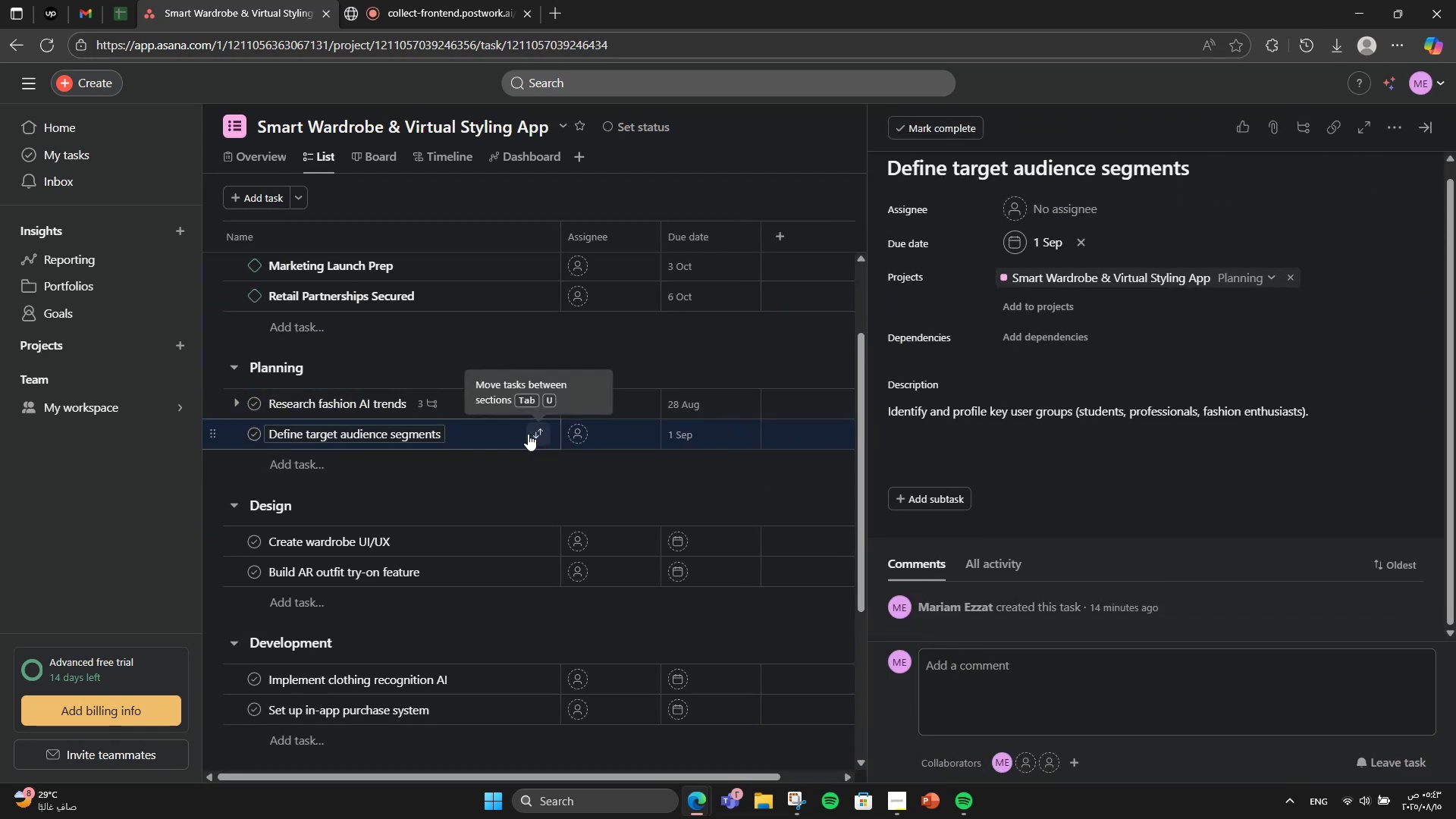 
left_click([463, 406])
 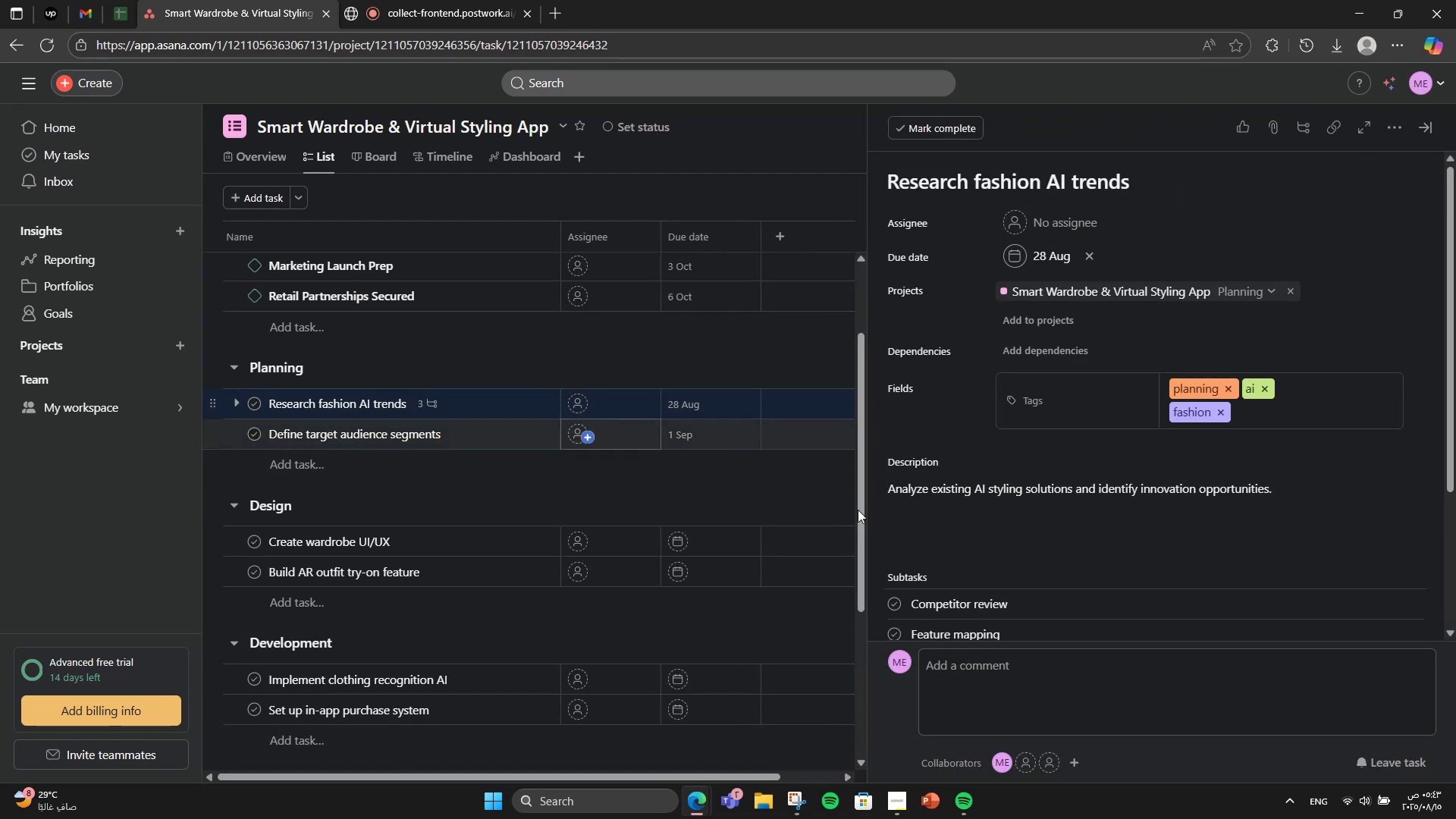 
scroll: coordinate [1156, 565], scroll_direction: down, amount: 2.0
 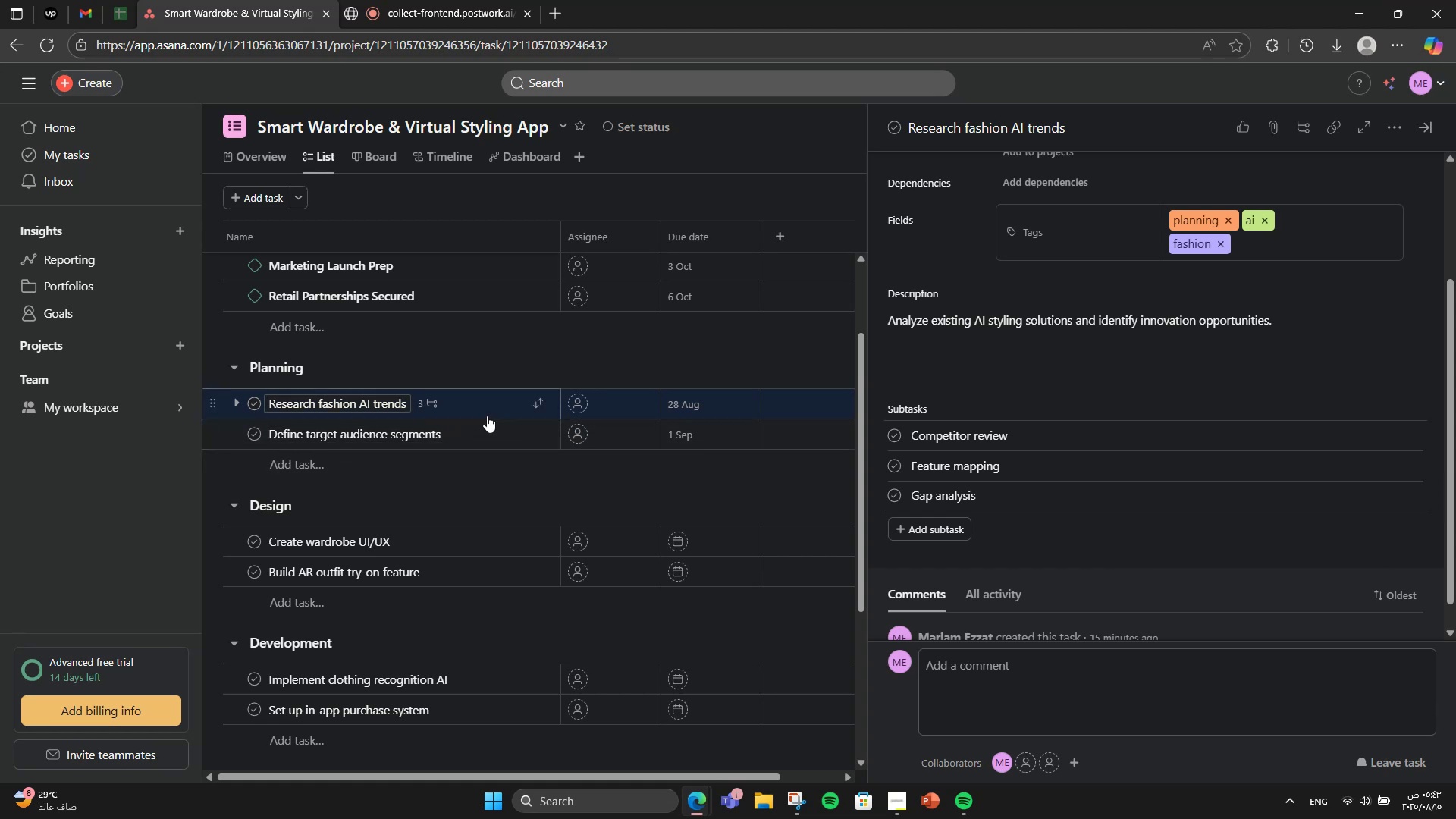 
left_click([483, 423])
 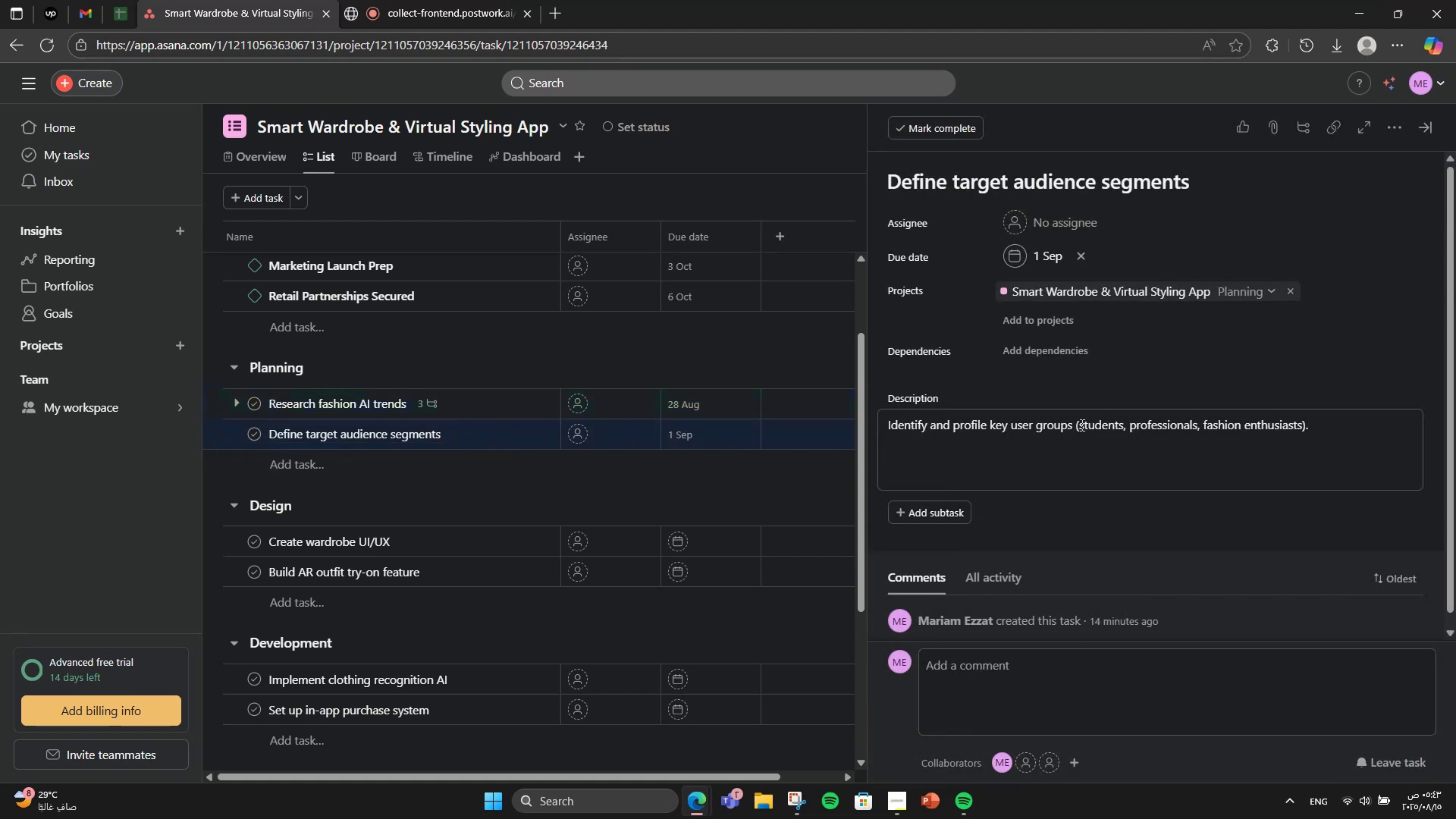 
scroll: coordinate [1038, 493], scroll_direction: down, amount: 1.0
 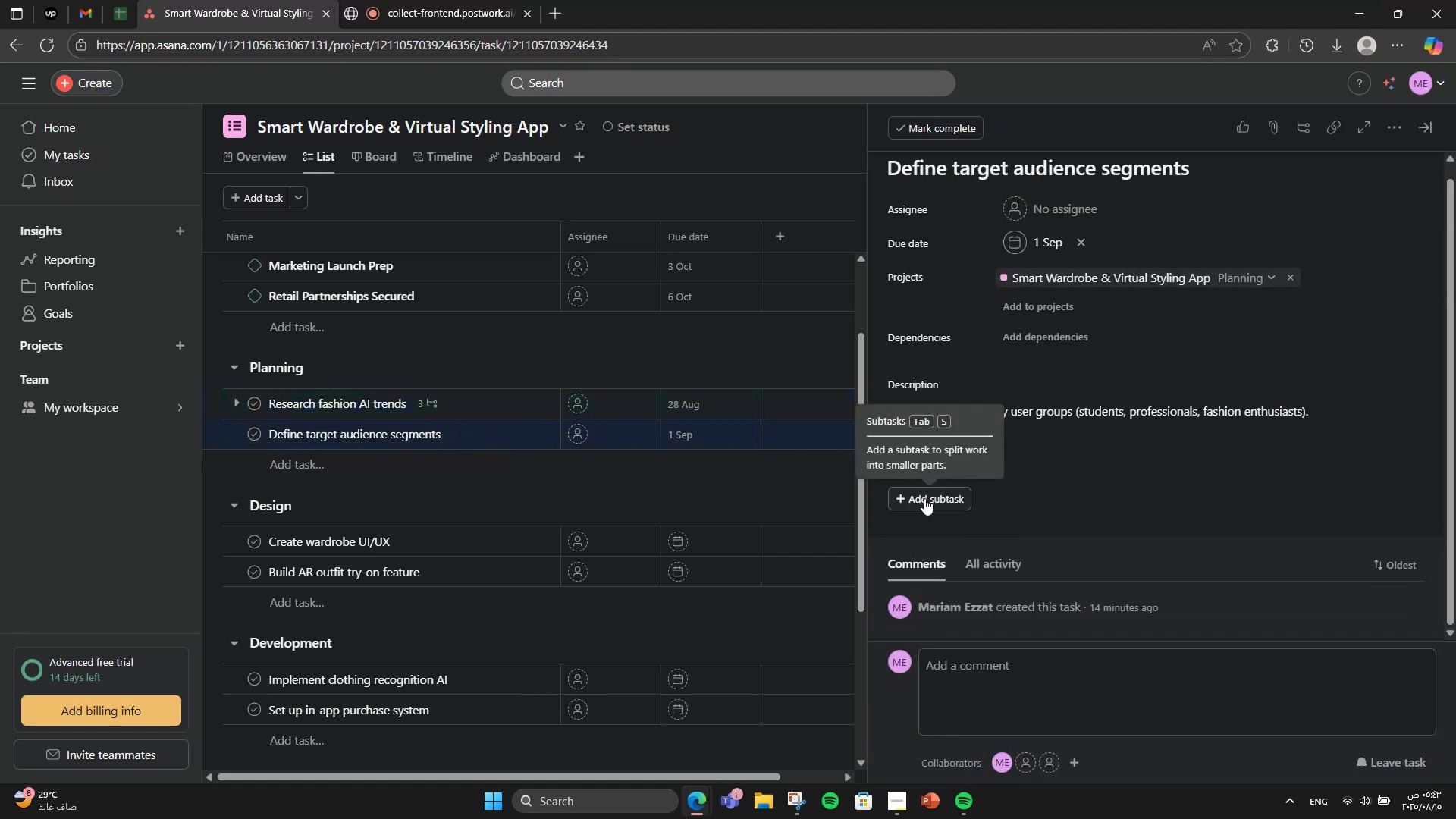 
left_click([924, 498])
 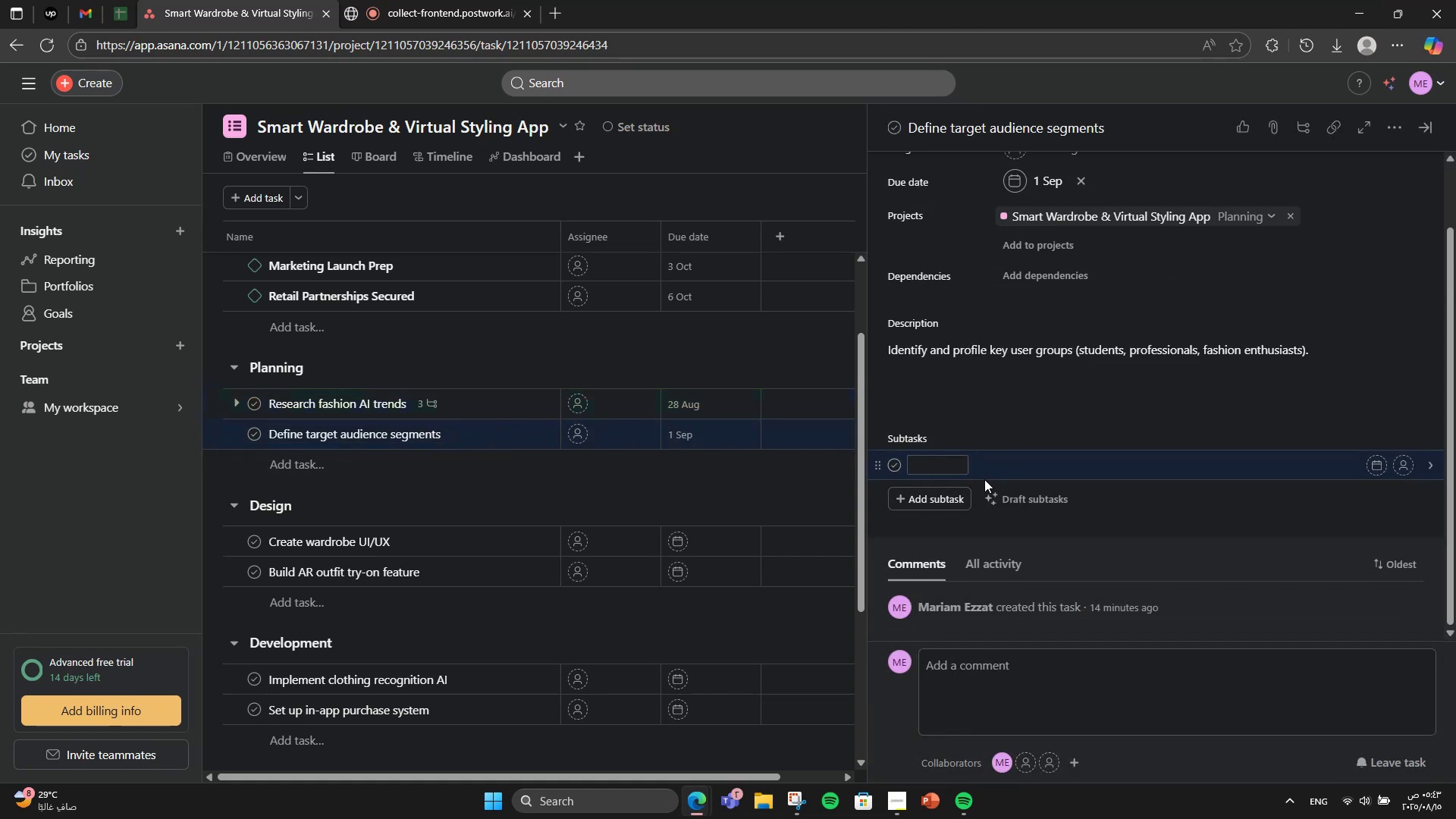 
type(Surv)
 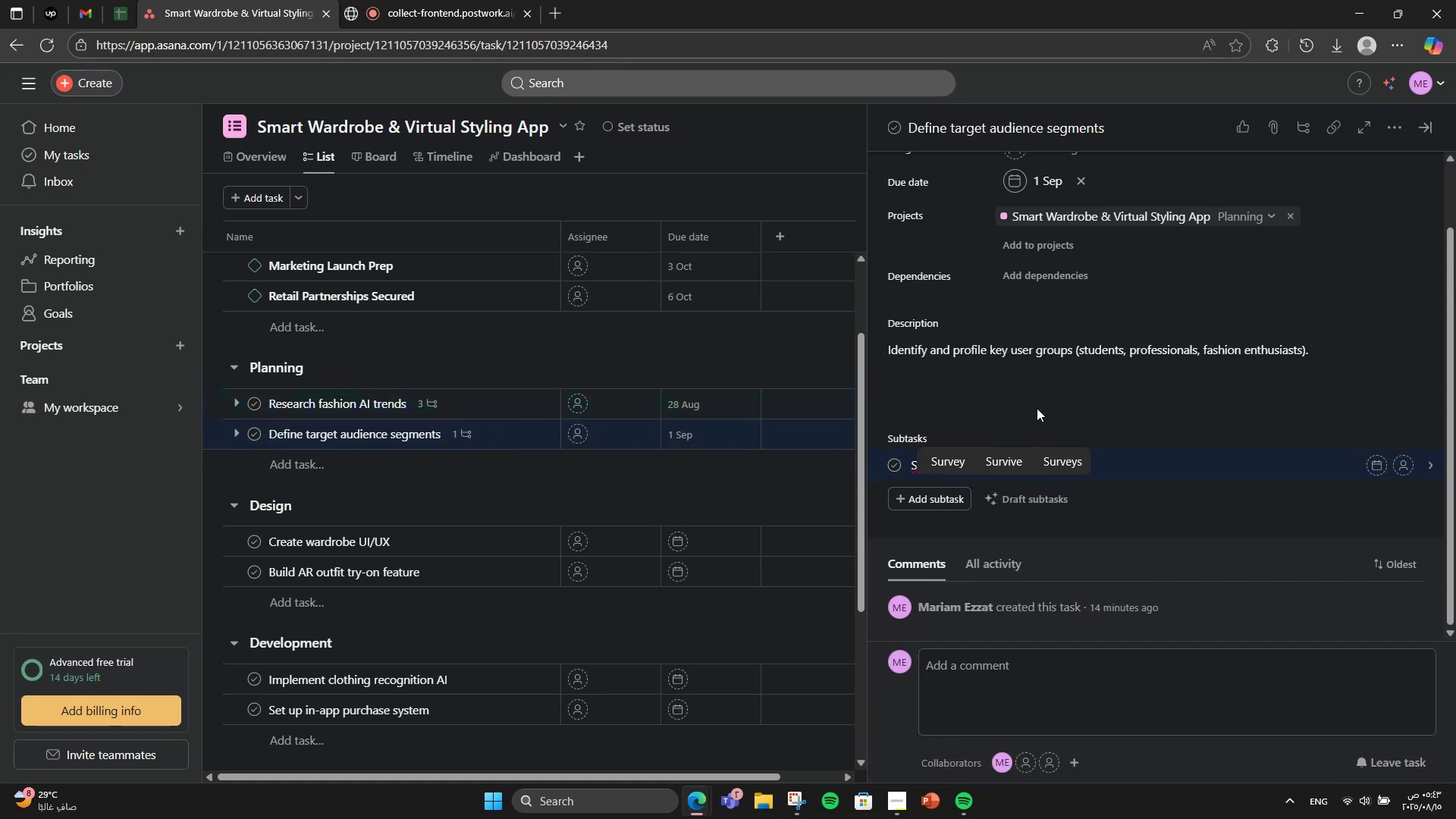 
left_click([1051, 424])
 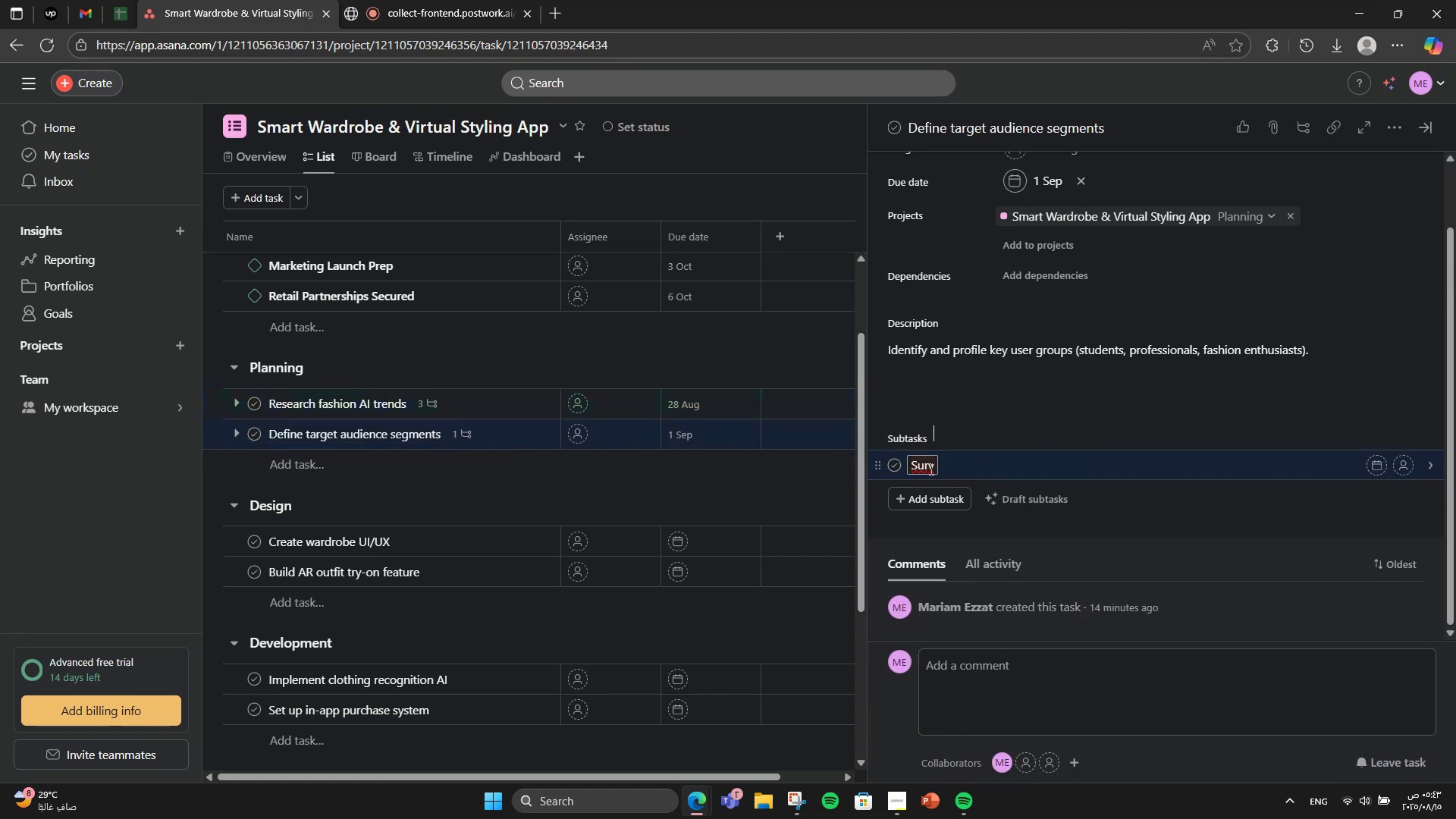 
left_click([934, 469])
 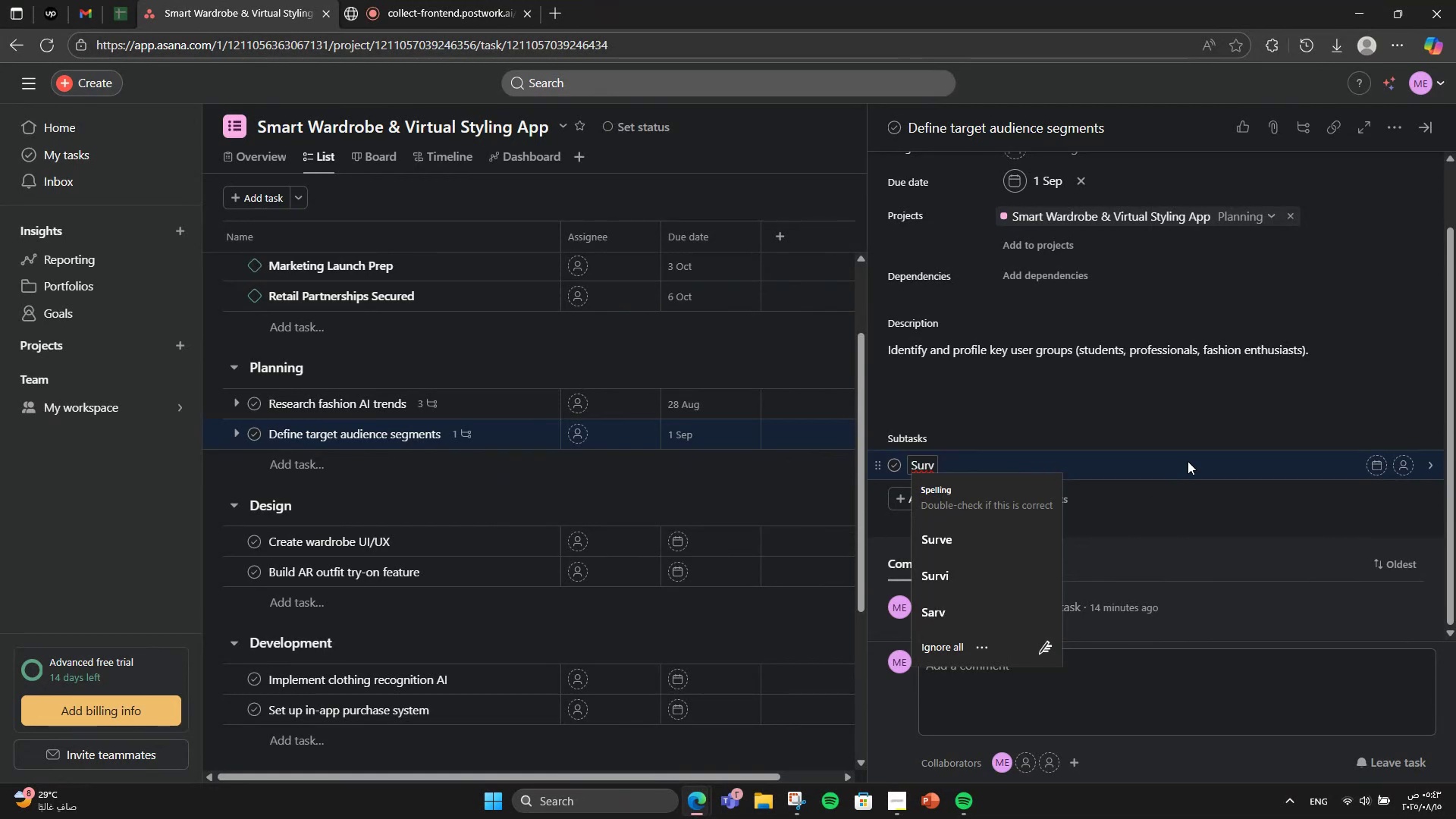 
type(eys)
 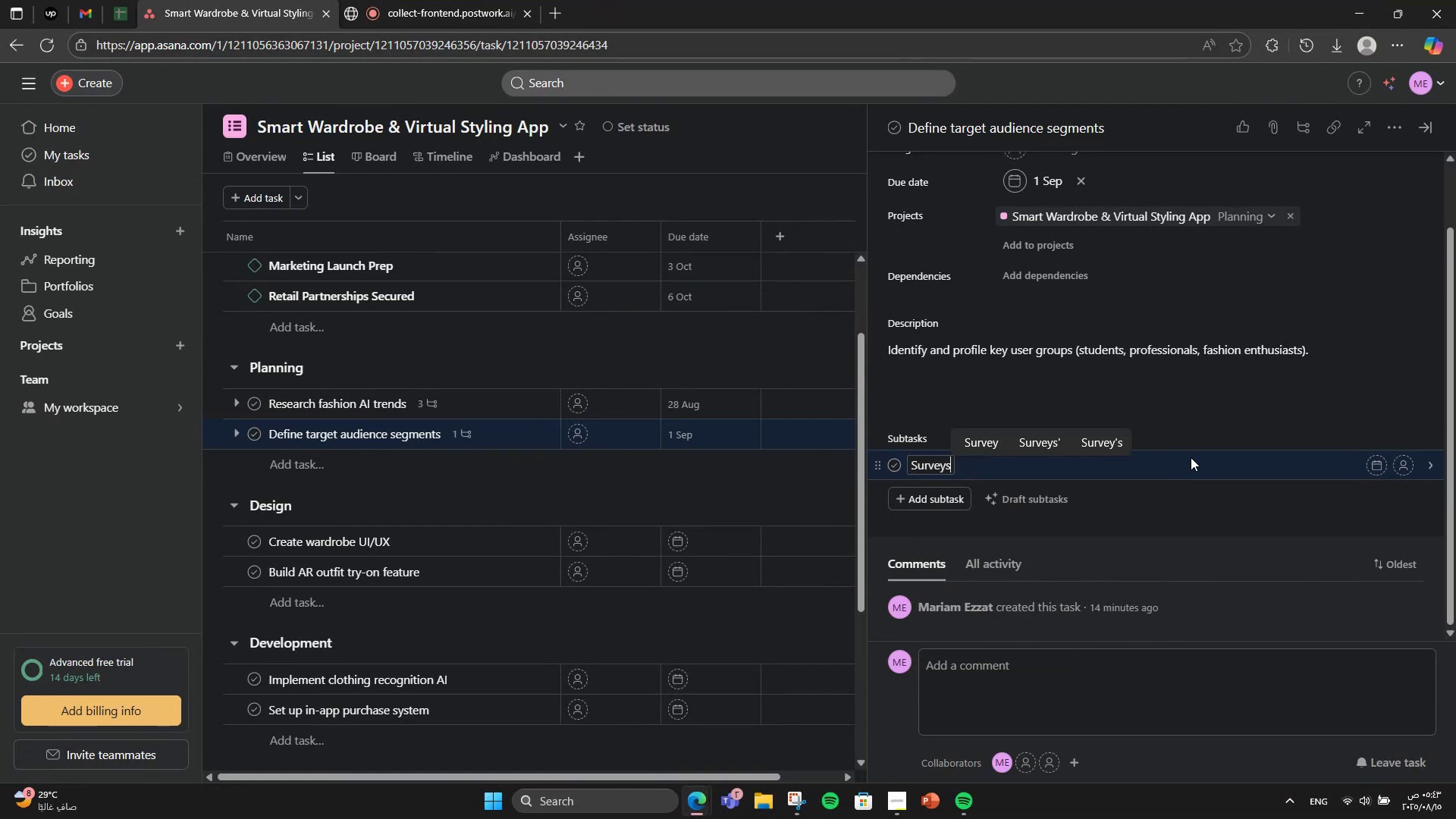 
key(Enter)
 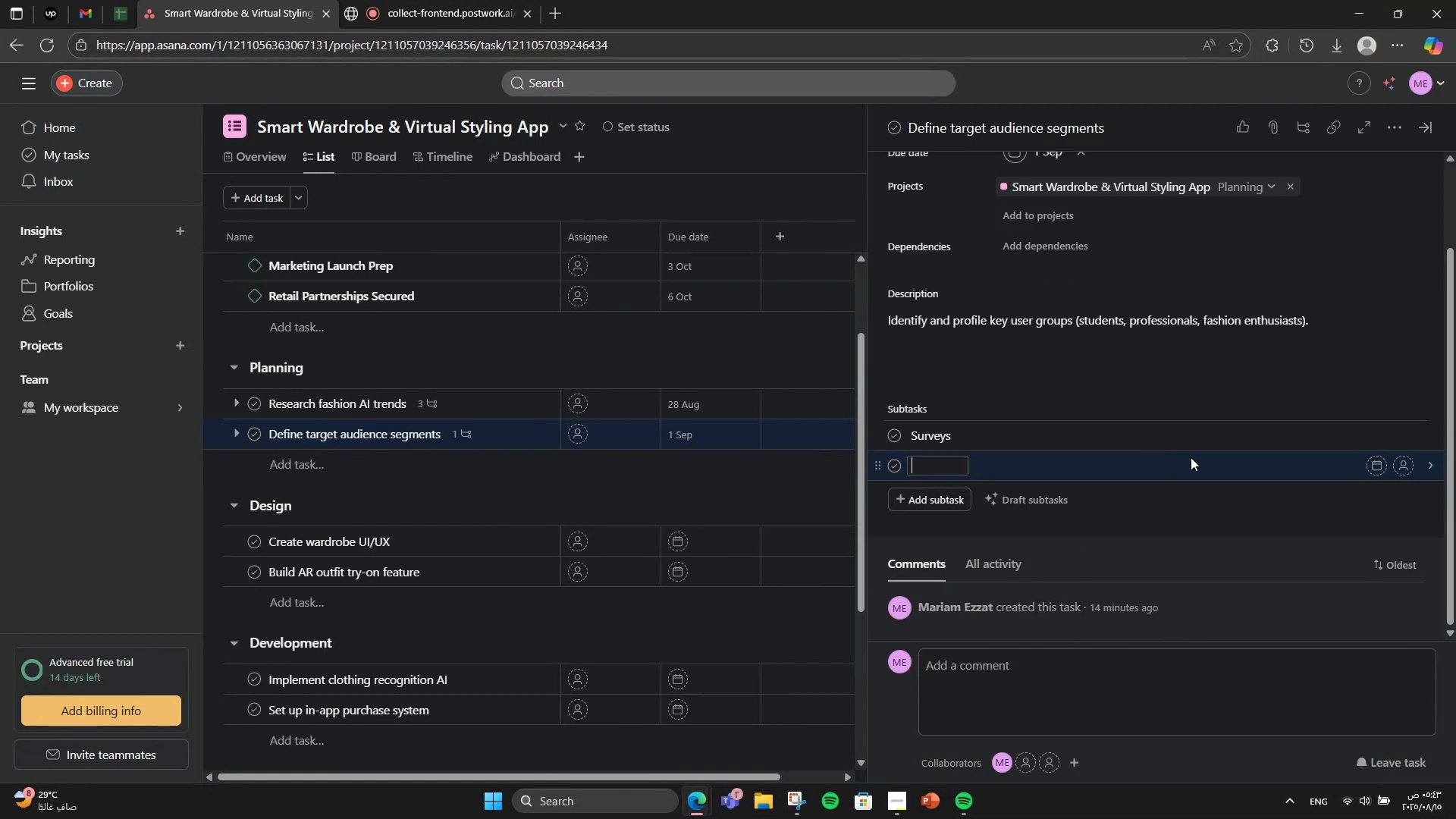 
type(Demographic analysis )
 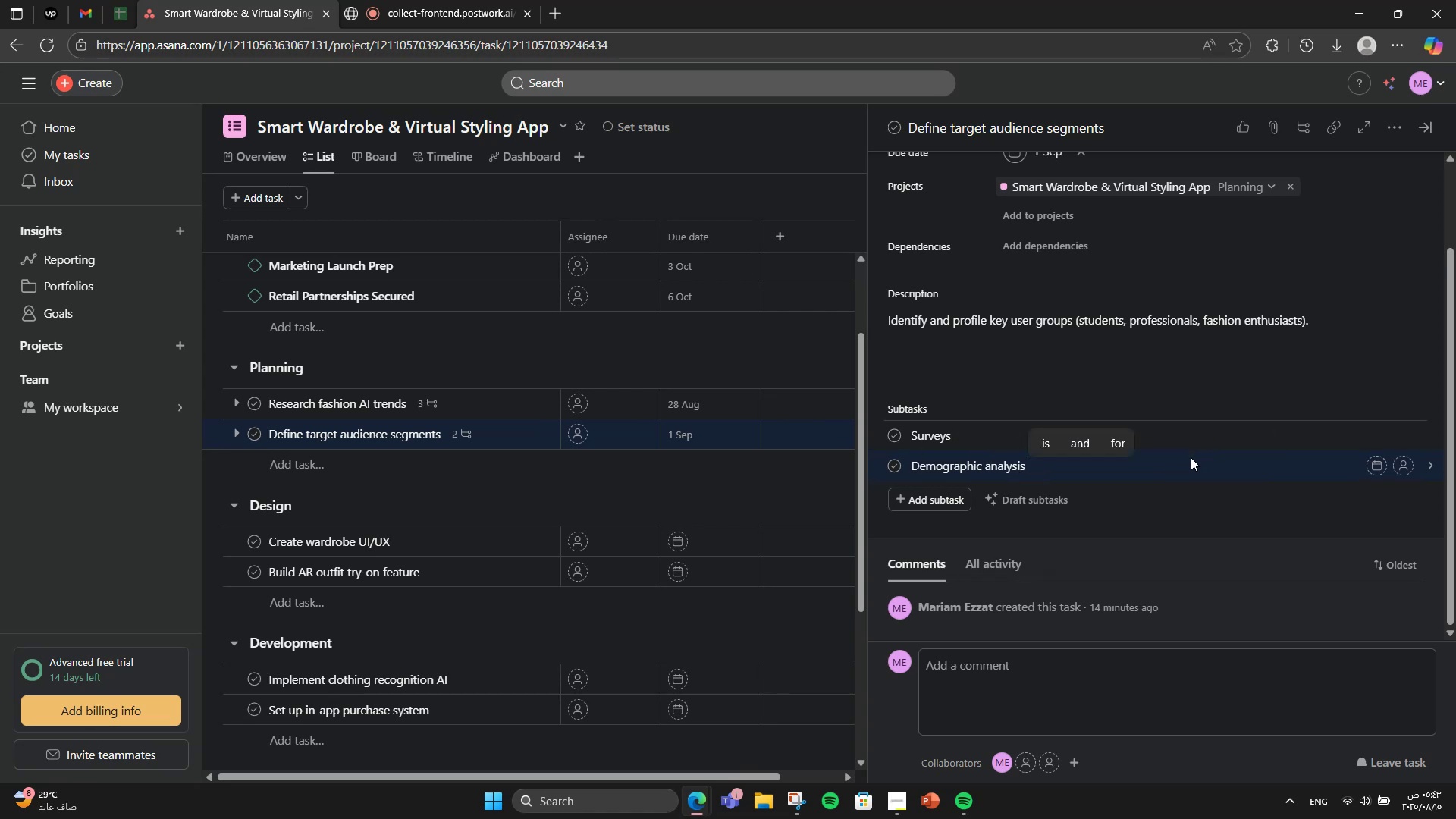 
wait(9.39)
 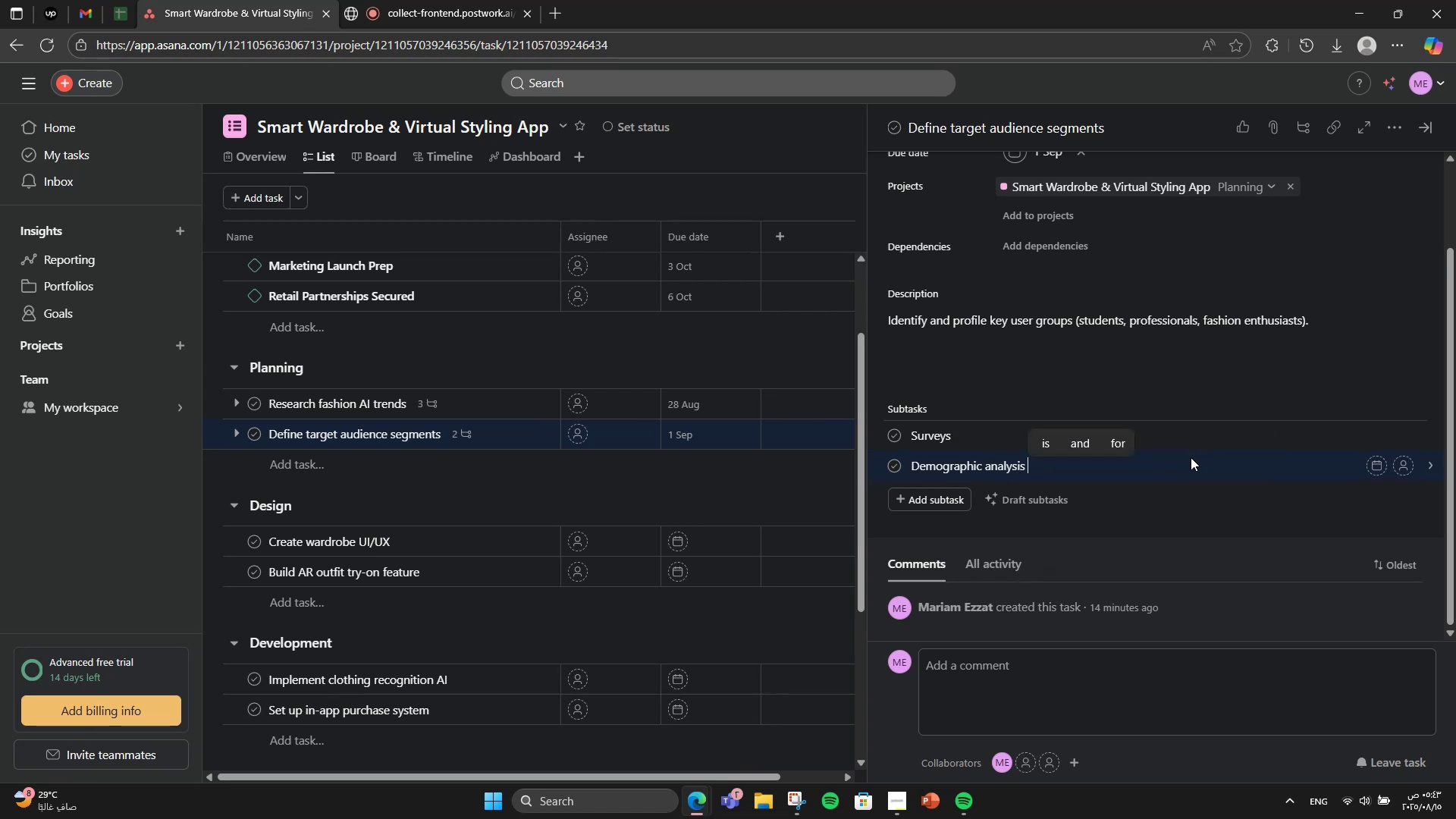 
key(Backspace)
 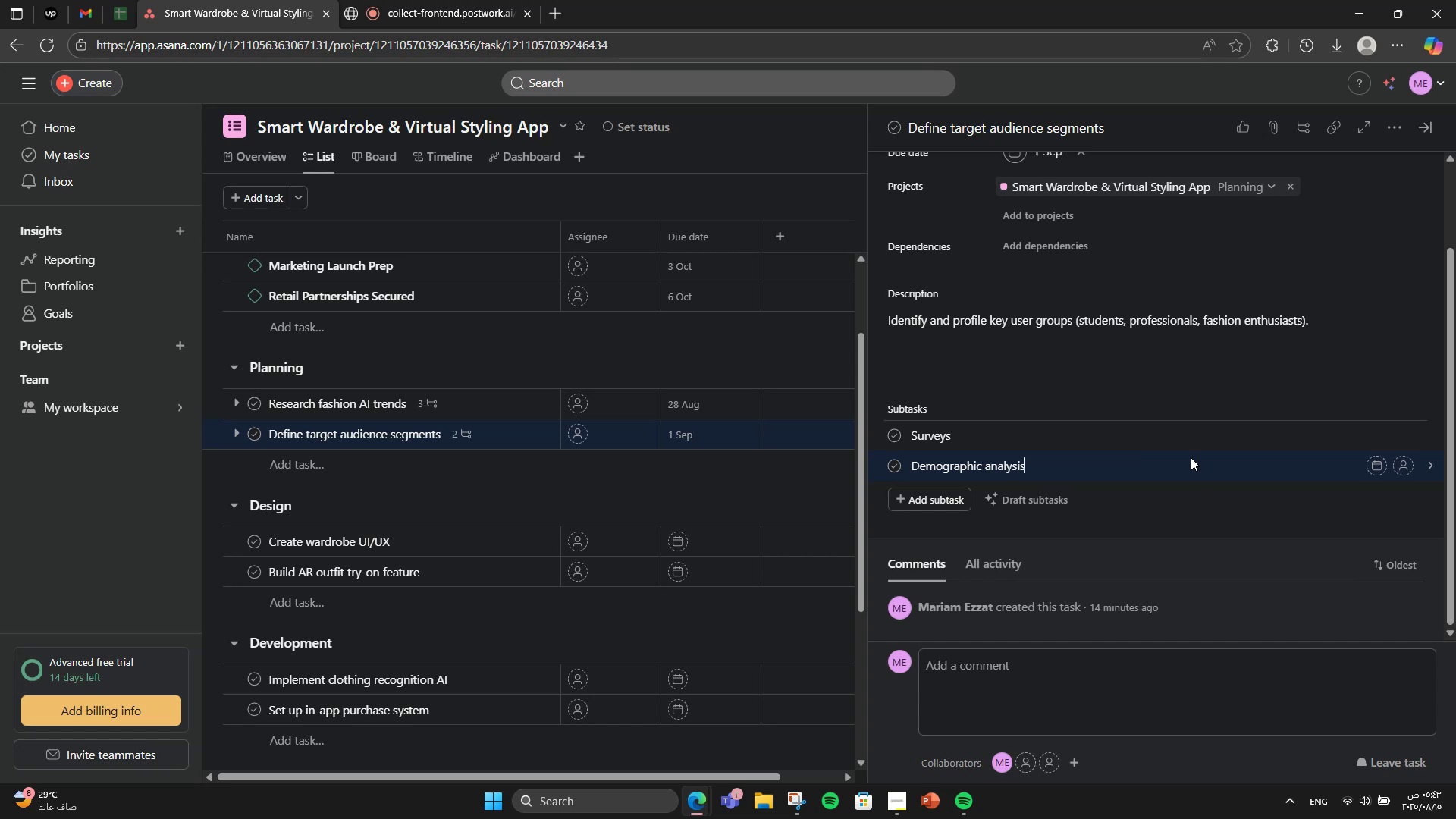 
key(Enter)
 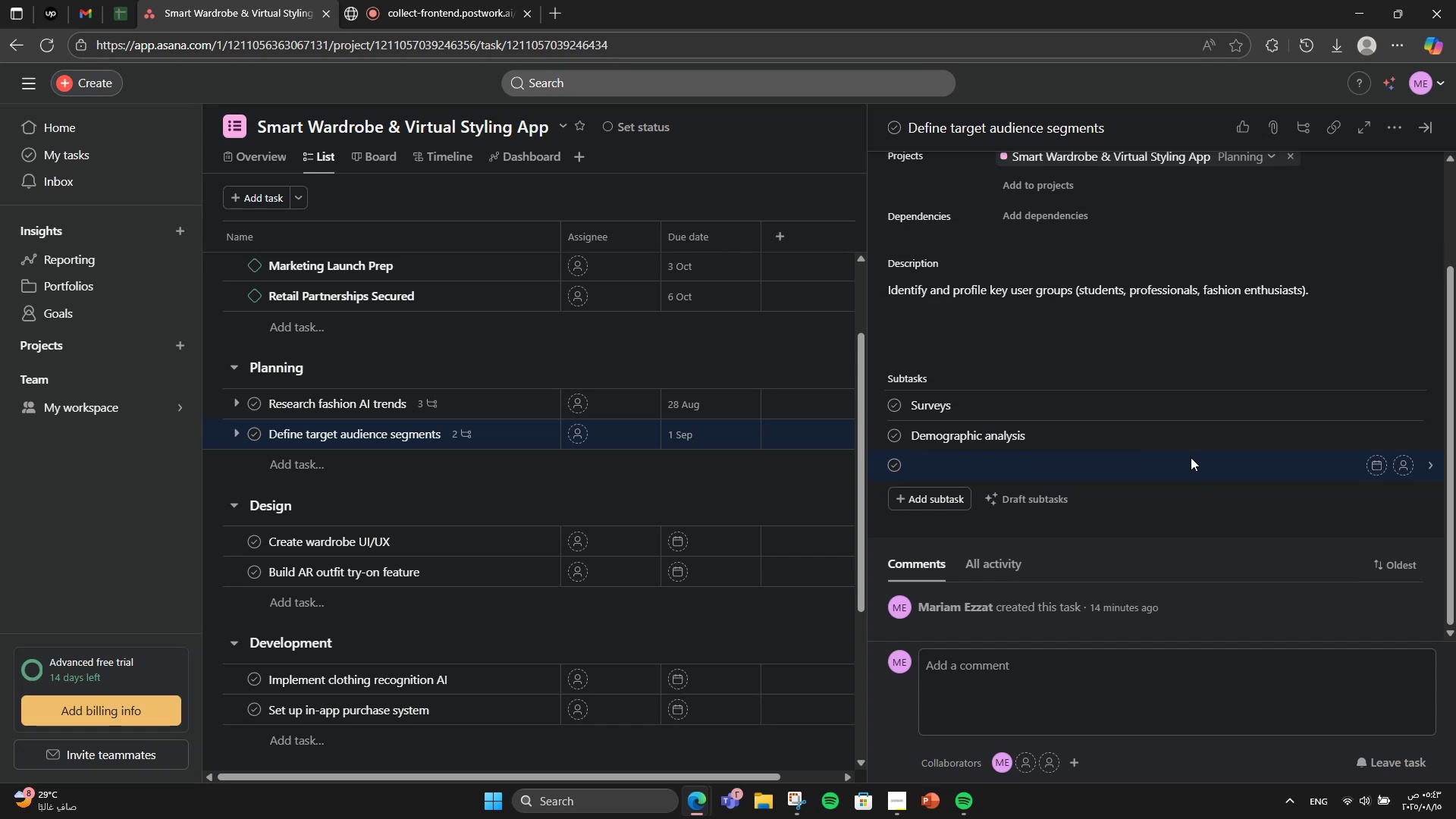 
type(User persona creation)
 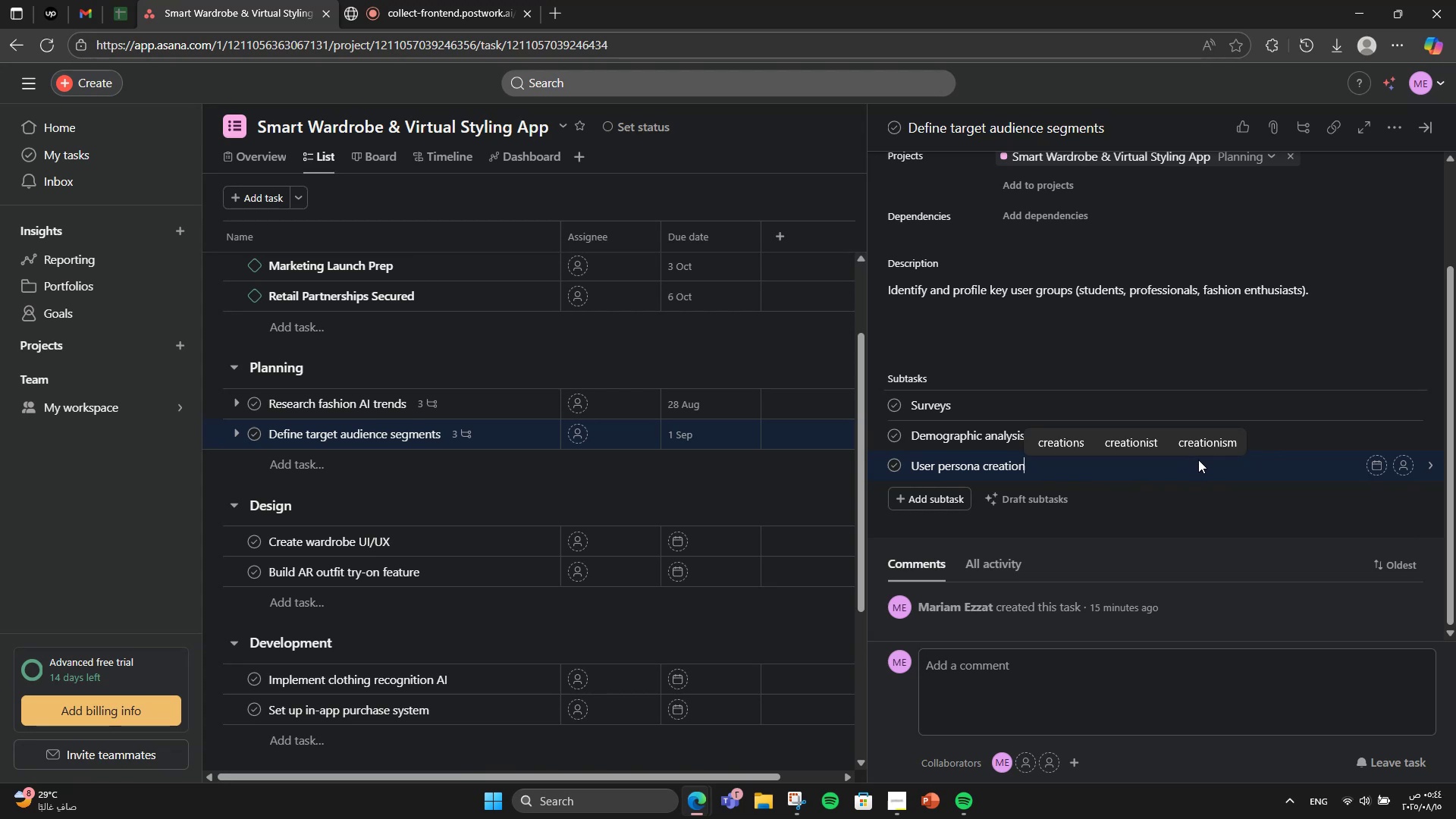 
wait(9.36)
 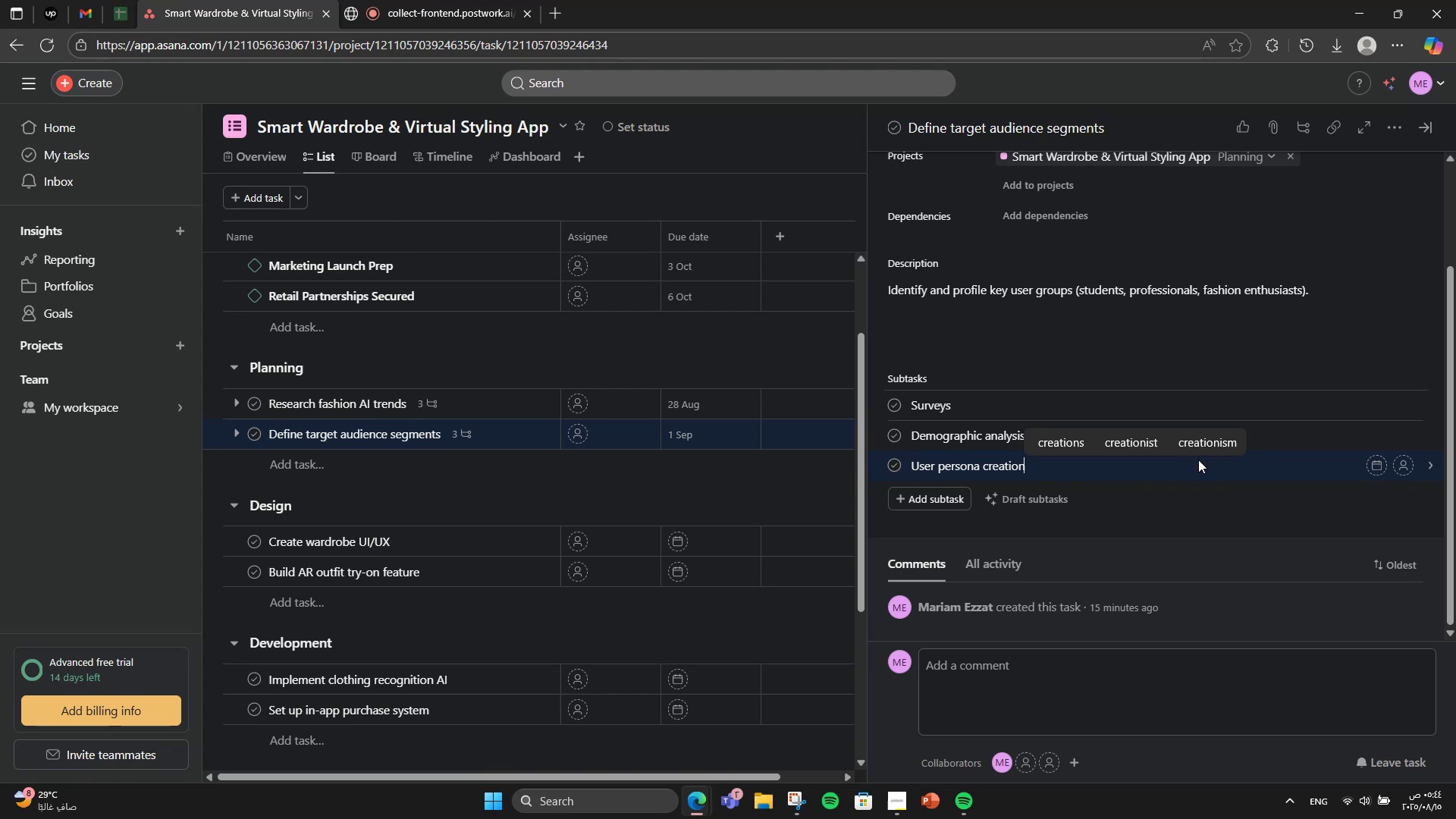 
left_click([1160, 368])
 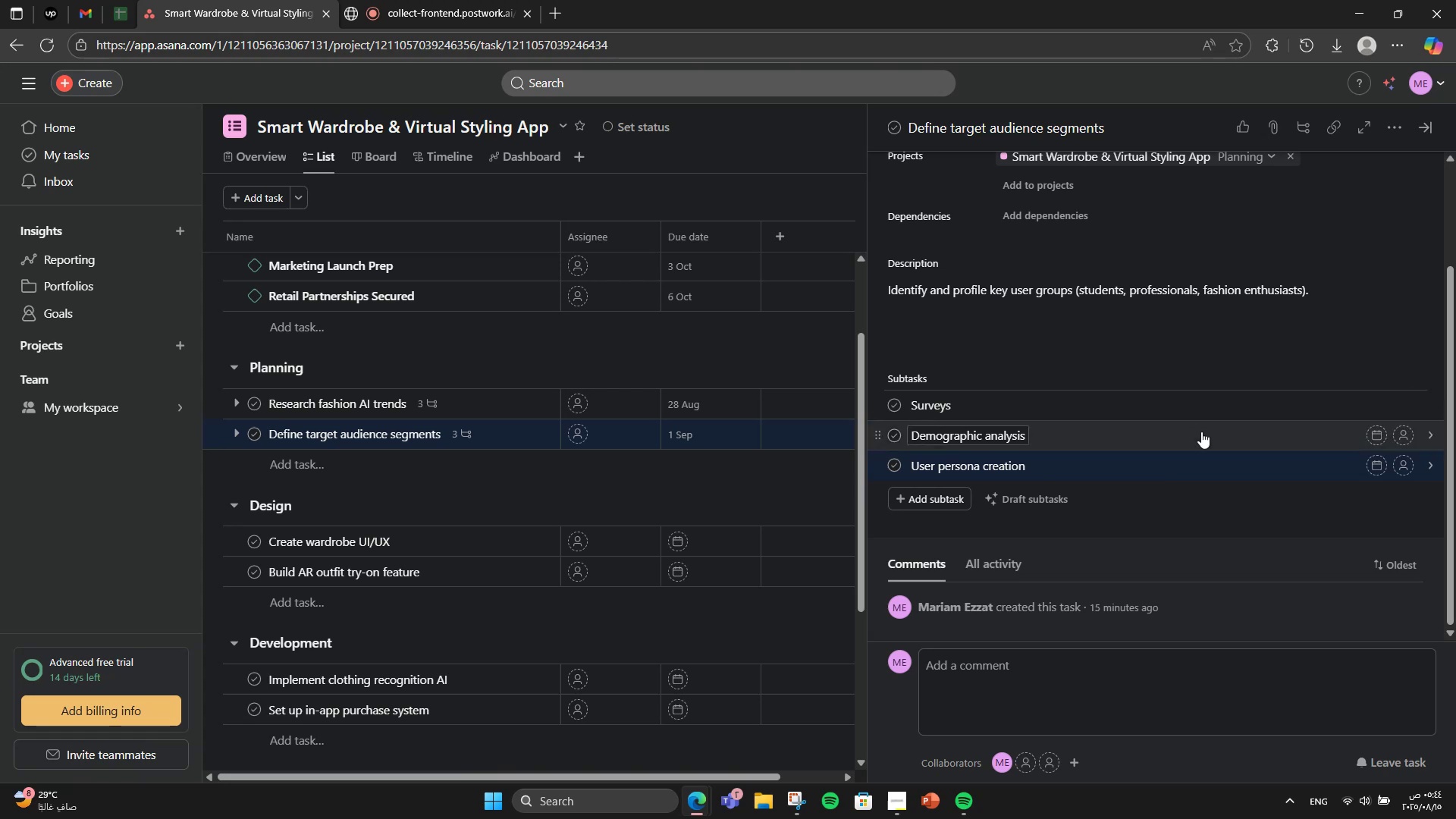 
wait(6.54)
 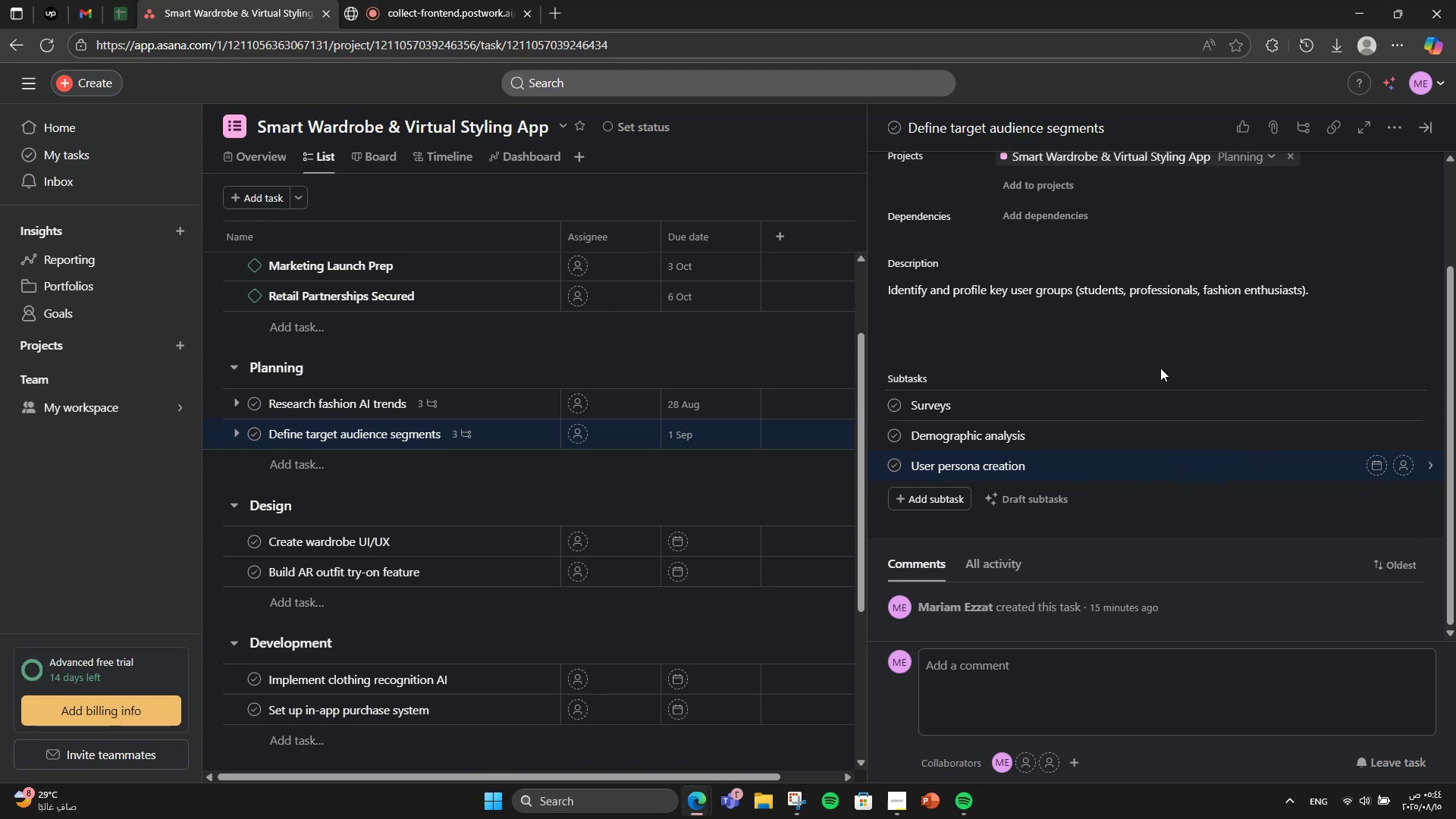 
scroll: coordinate [1314, 355], scroll_direction: up, amount: 4.0
 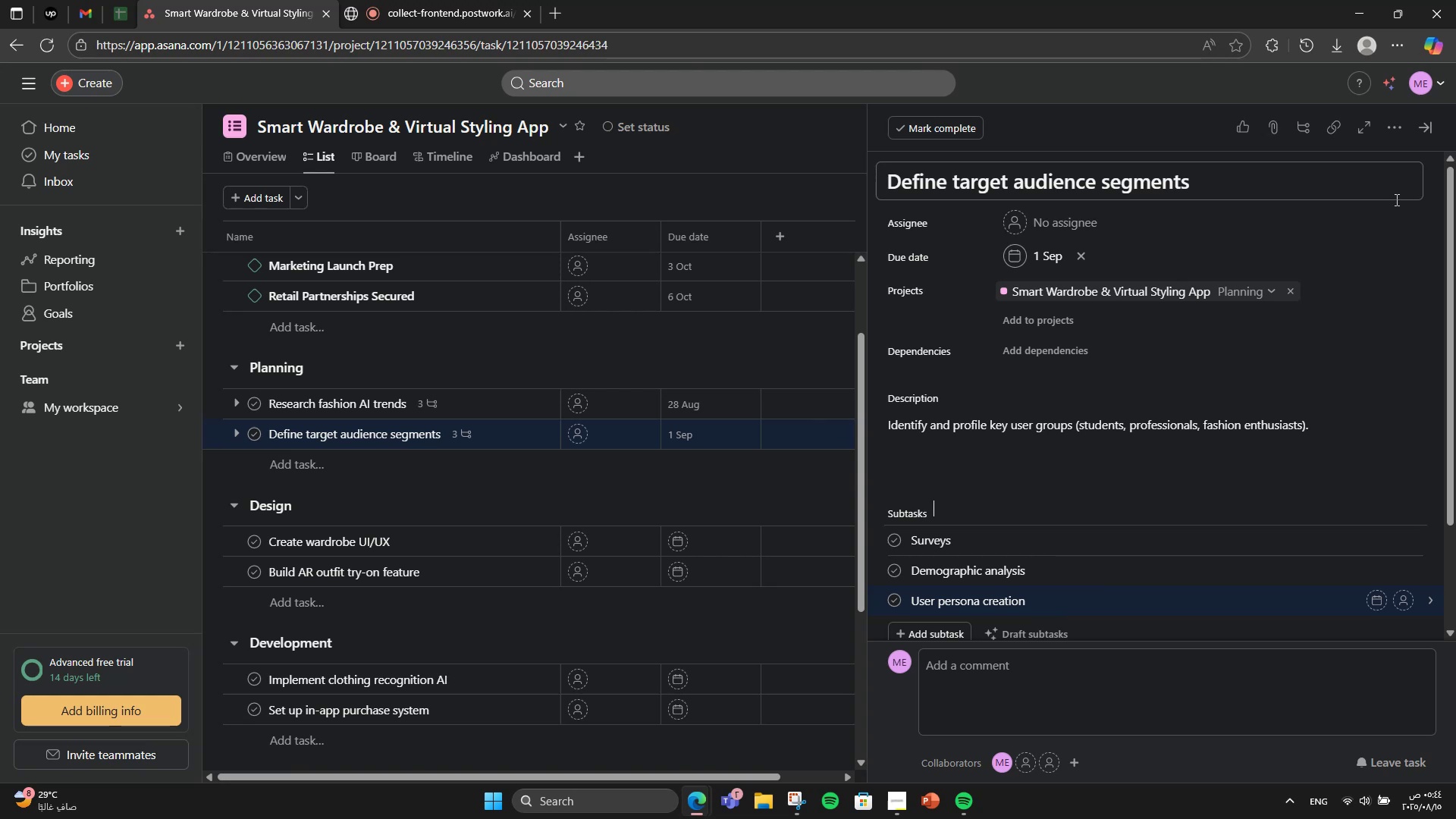 
left_click([1424, 138])
 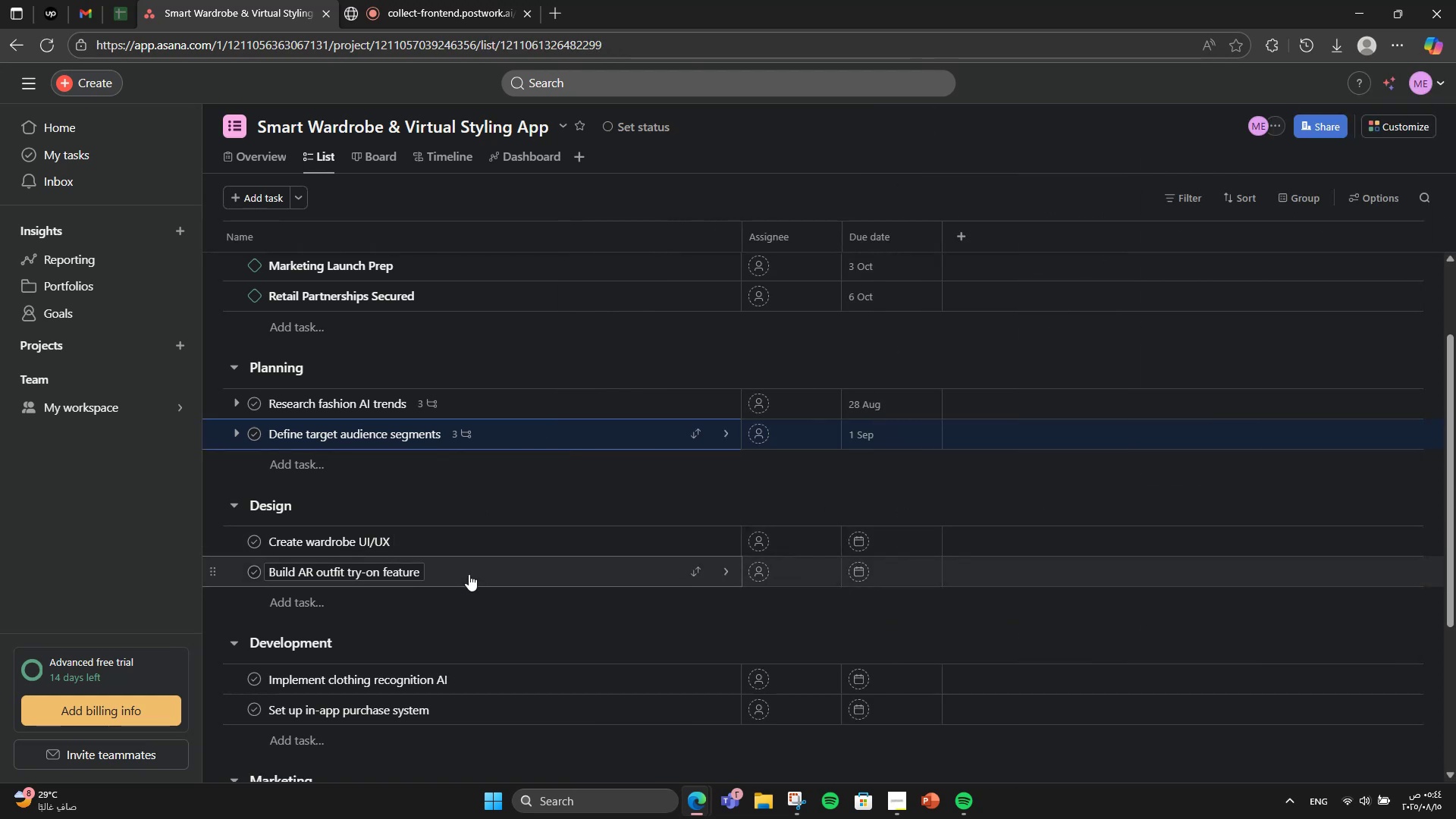 
left_click([519, 535])
 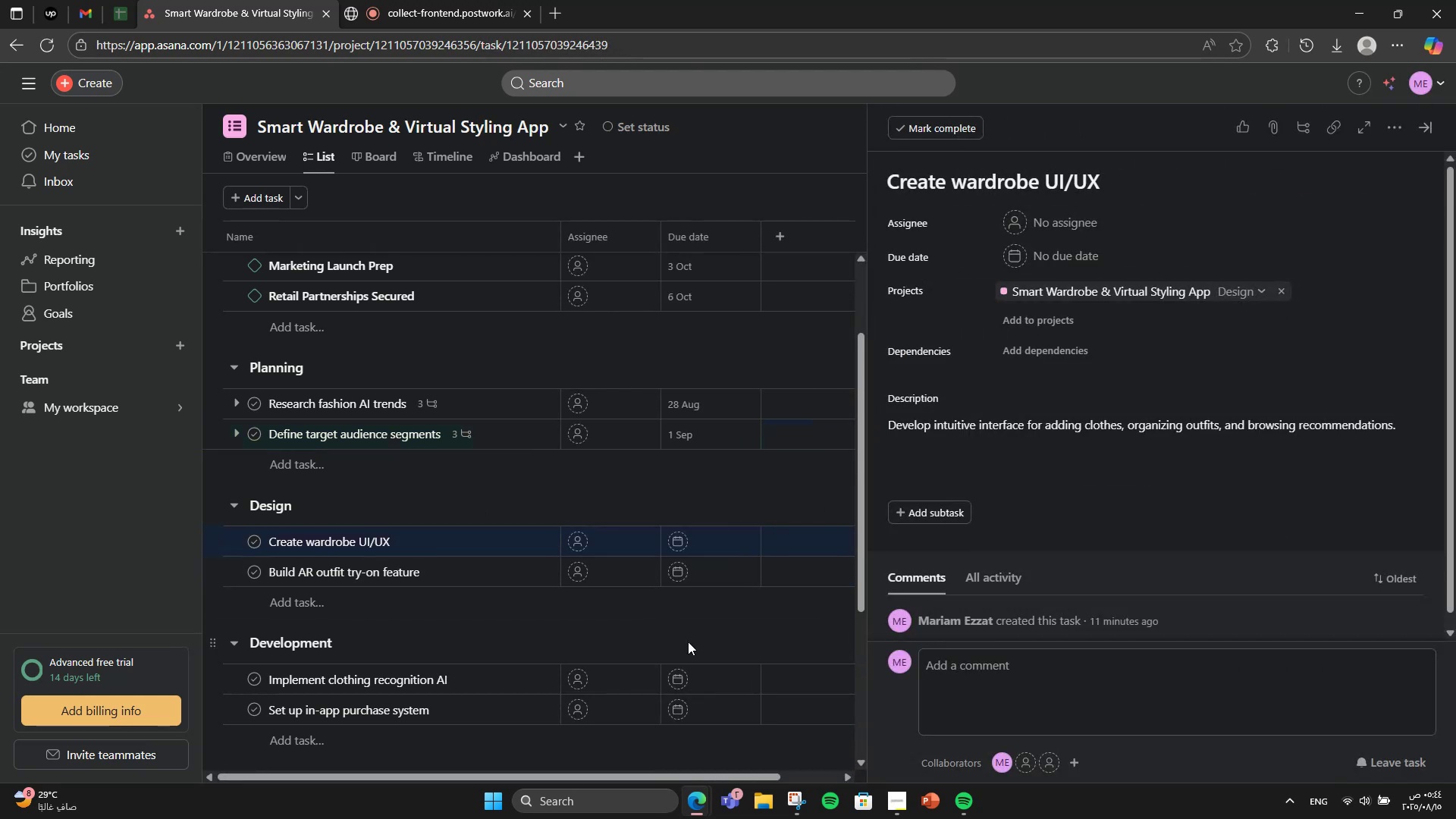 
wait(8.43)
 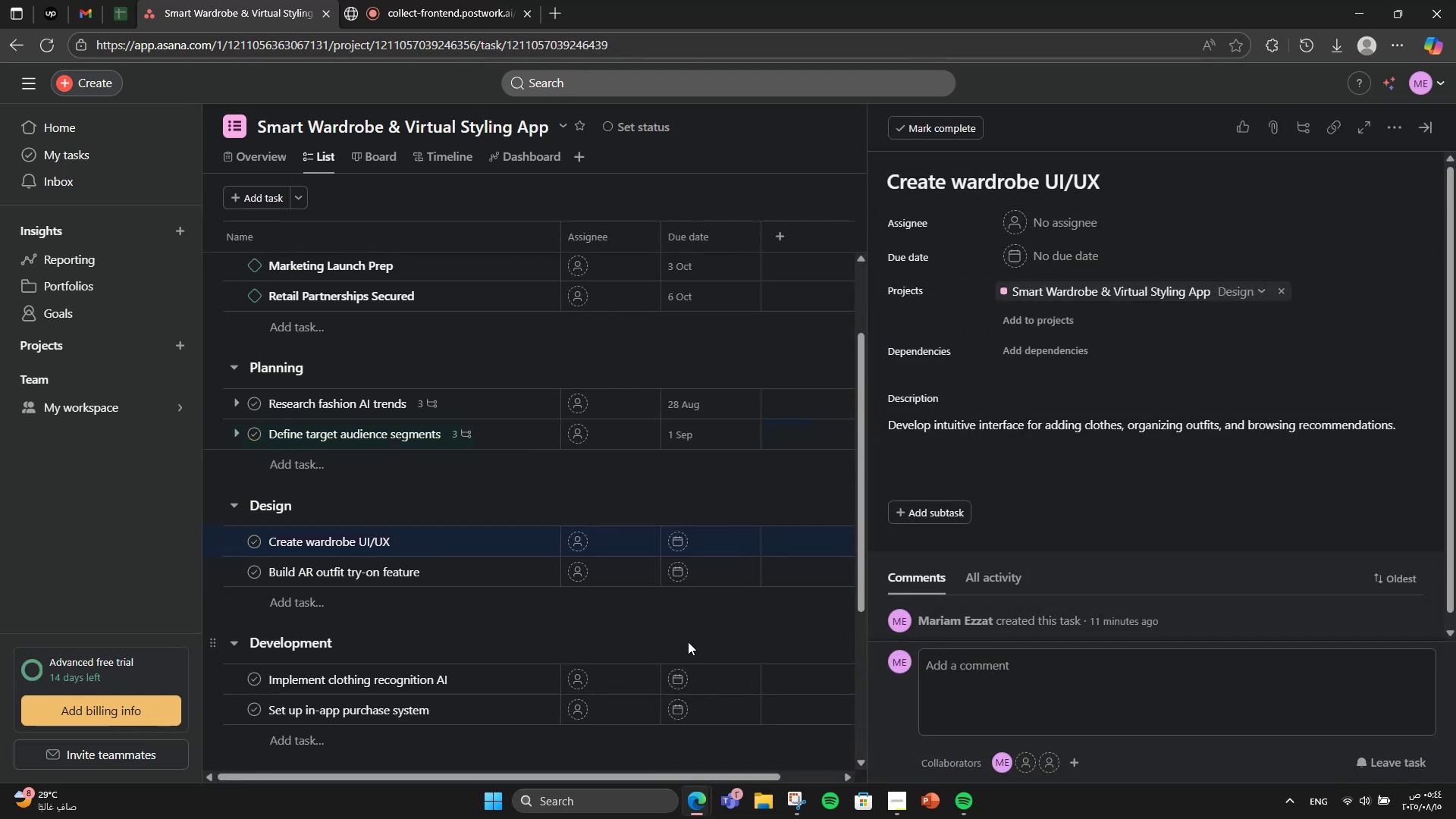 
left_click([962, 513])
 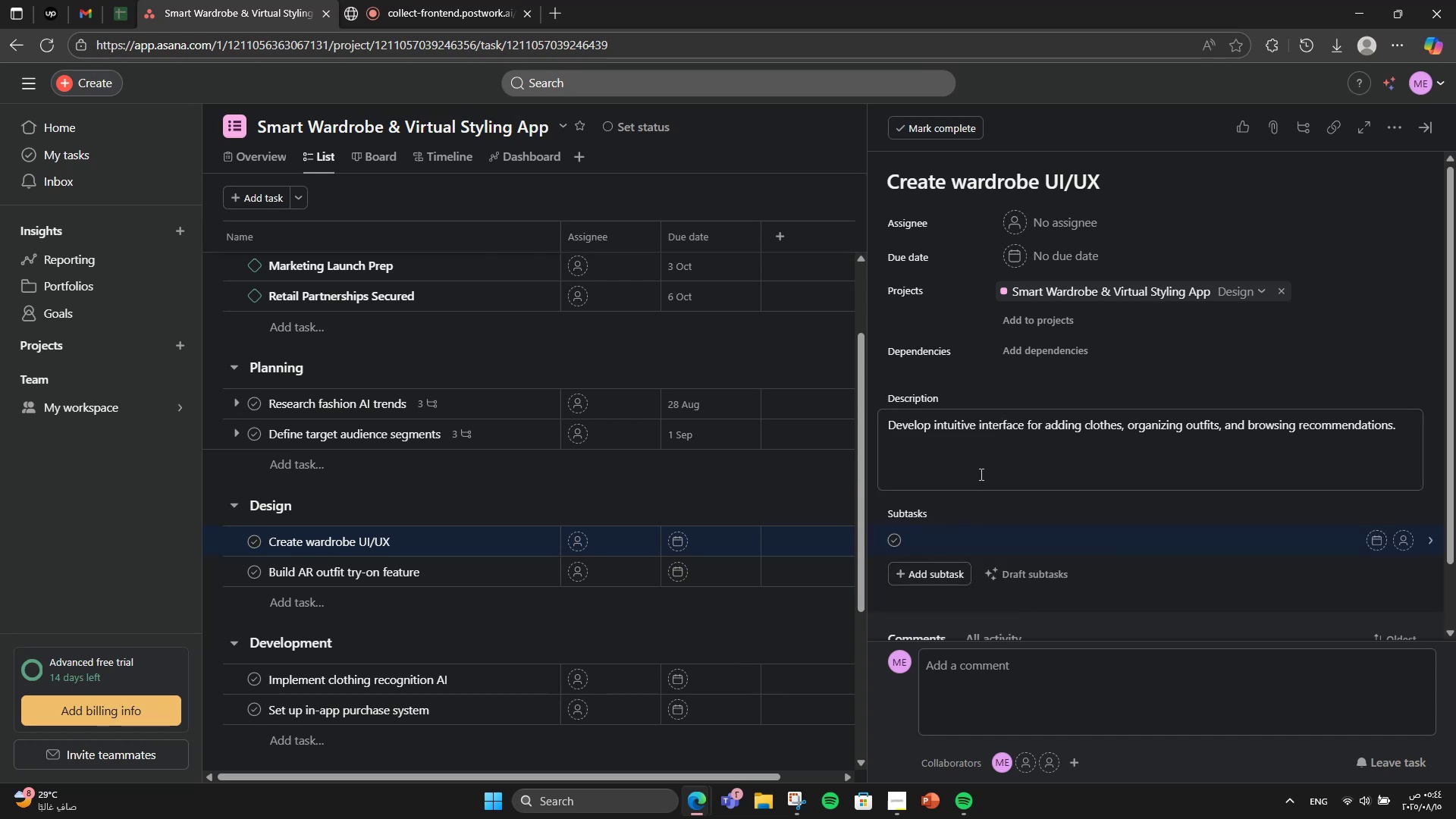 
type(Dashboard )
key(Backspace)
 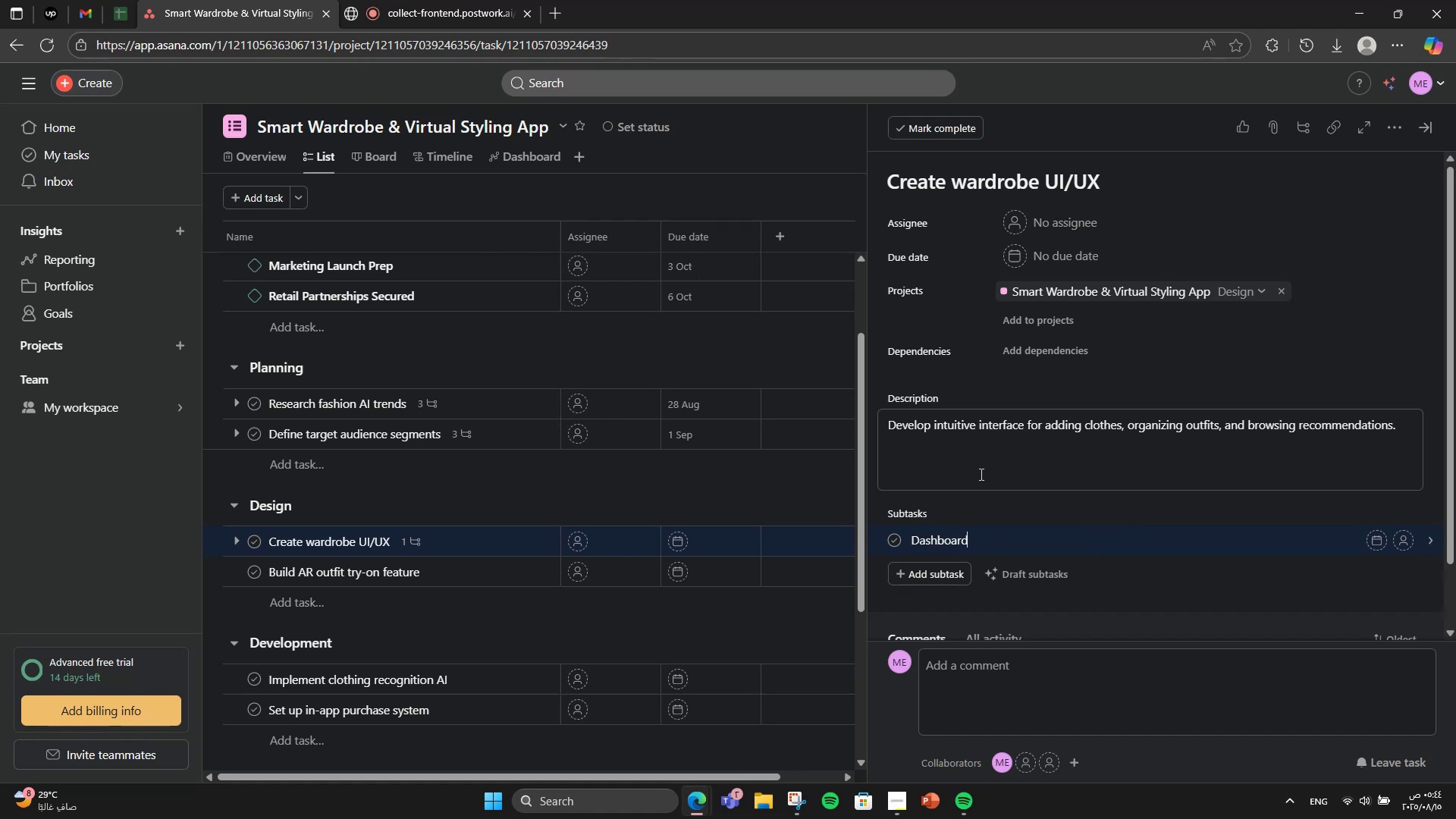 
key(Enter)
 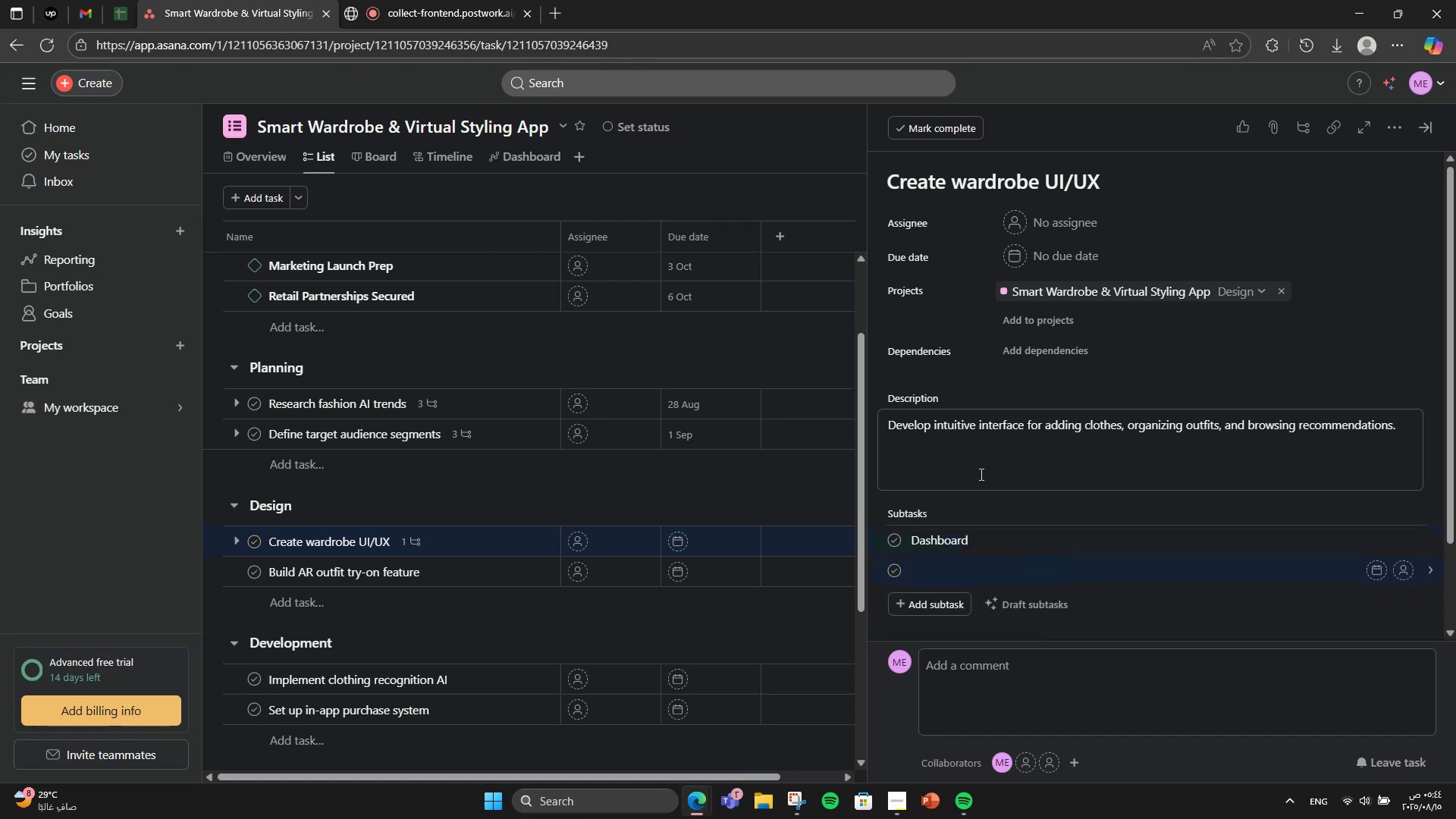 
type(Outfit builder)
 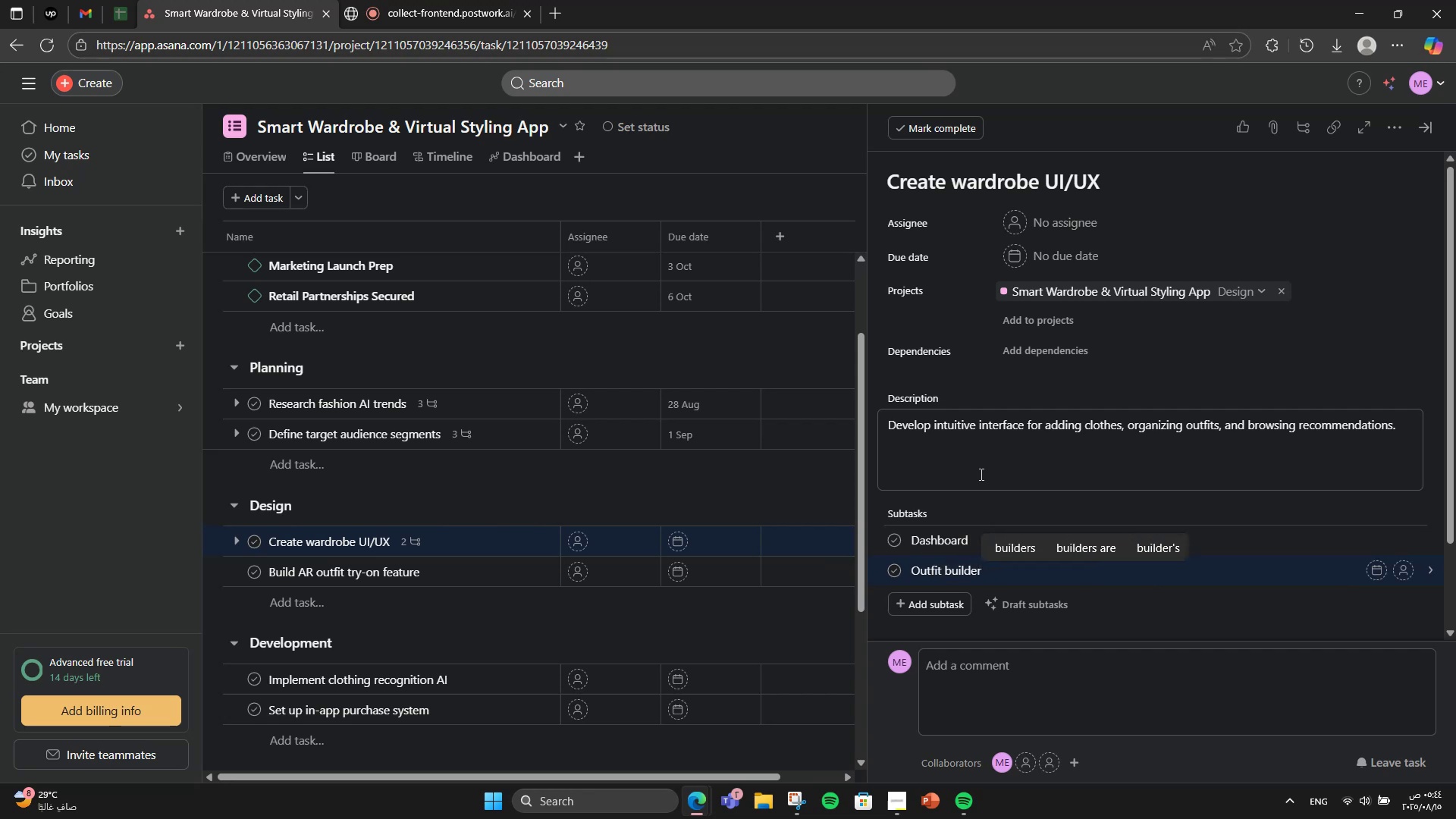 
key(Enter)
 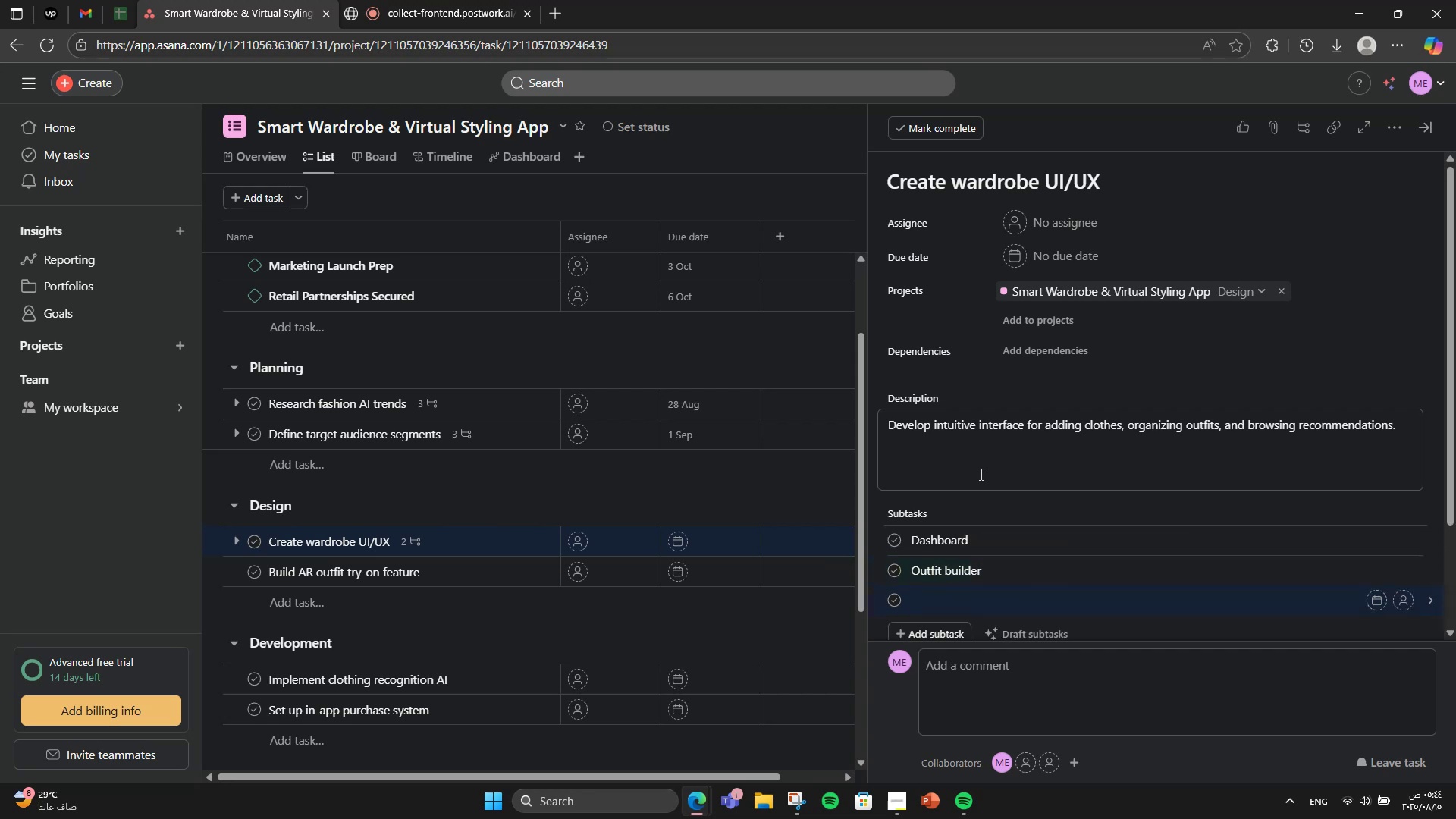 
type(Sec)
key(Backspace)
type(arch )
 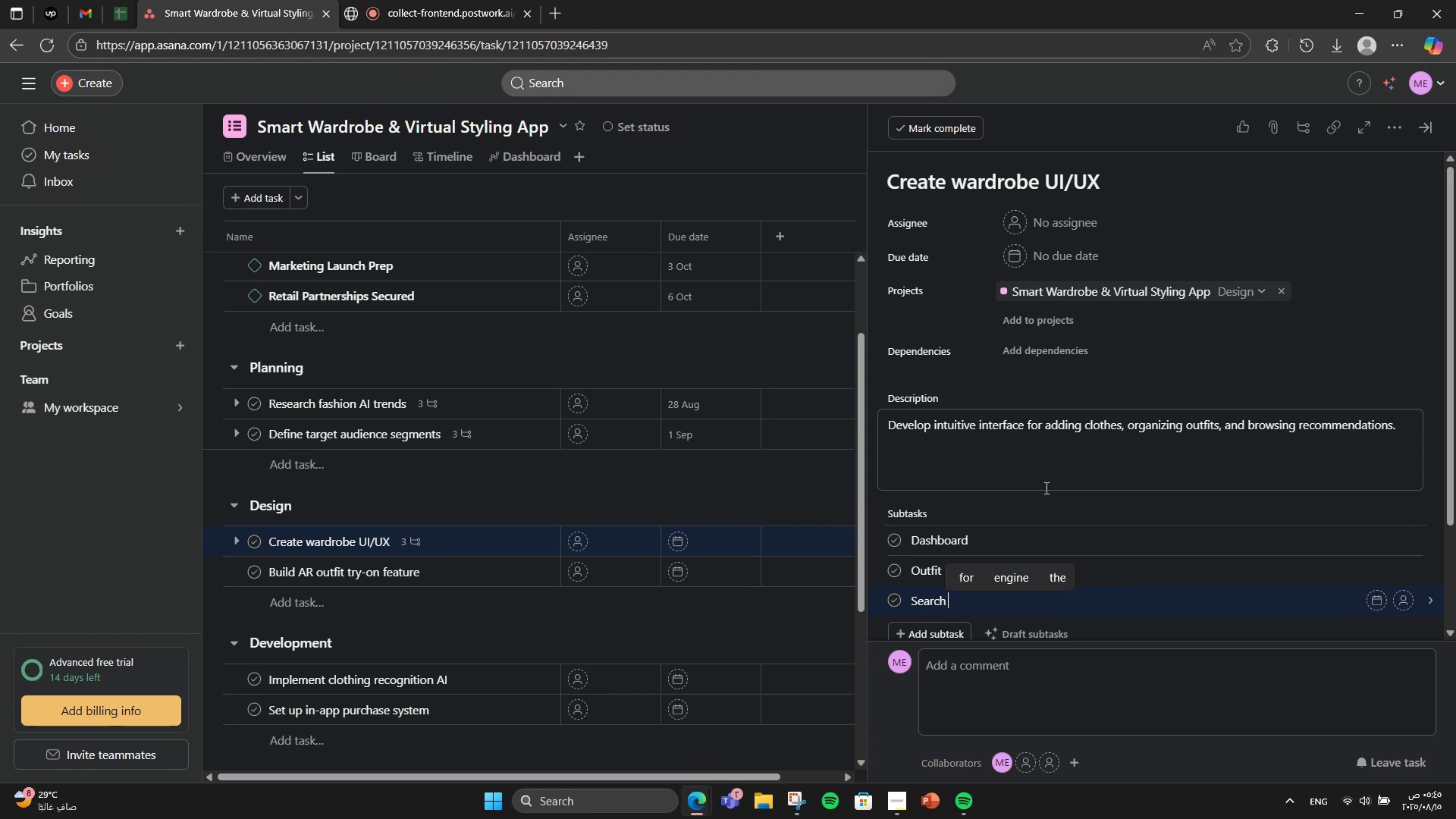 
wait(7.49)
 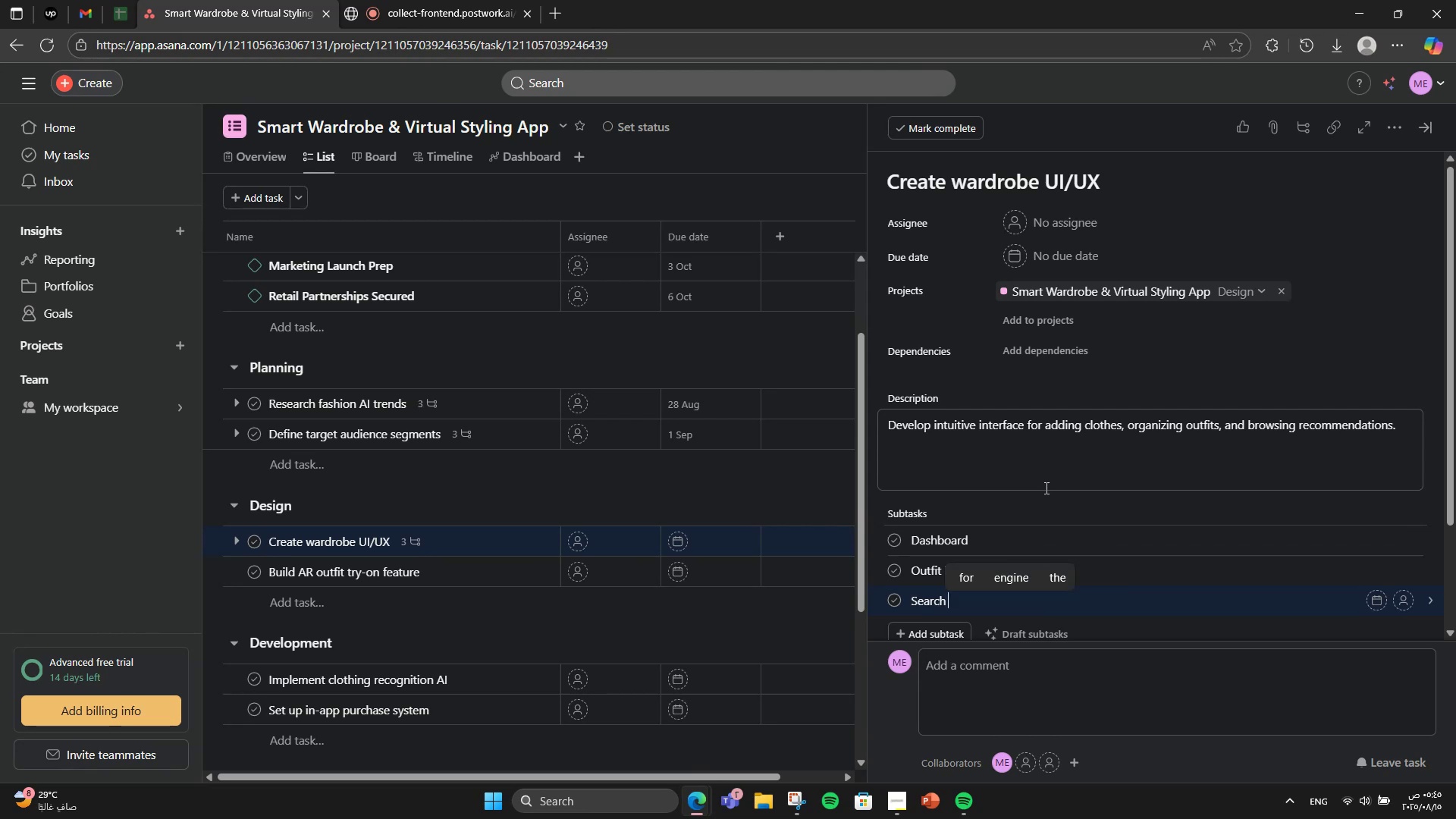 
type(filter)
 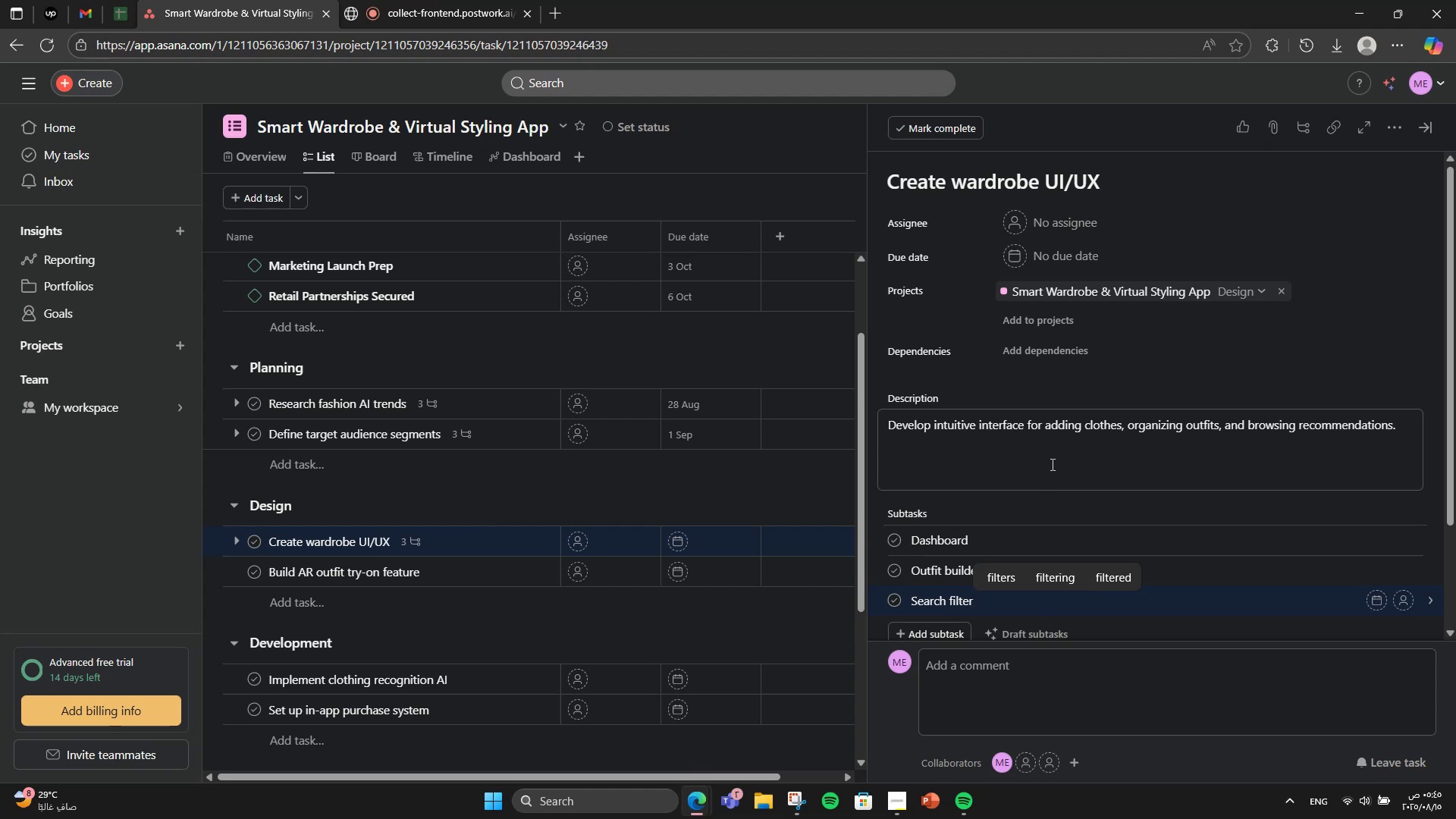 
scroll: coordinate [1119, 322], scroll_direction: down, amount: 1.0
 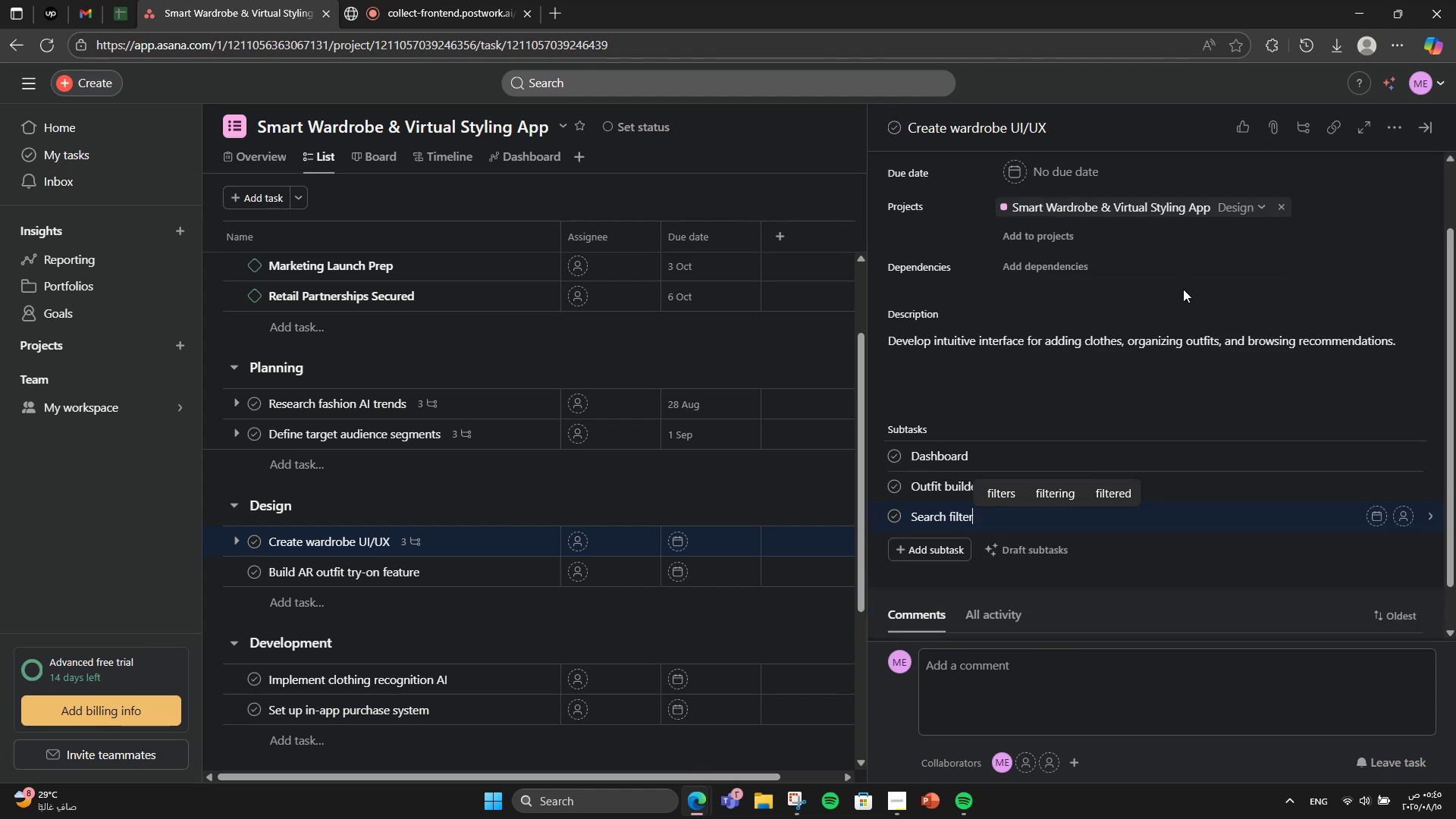 
wait(5.58)
 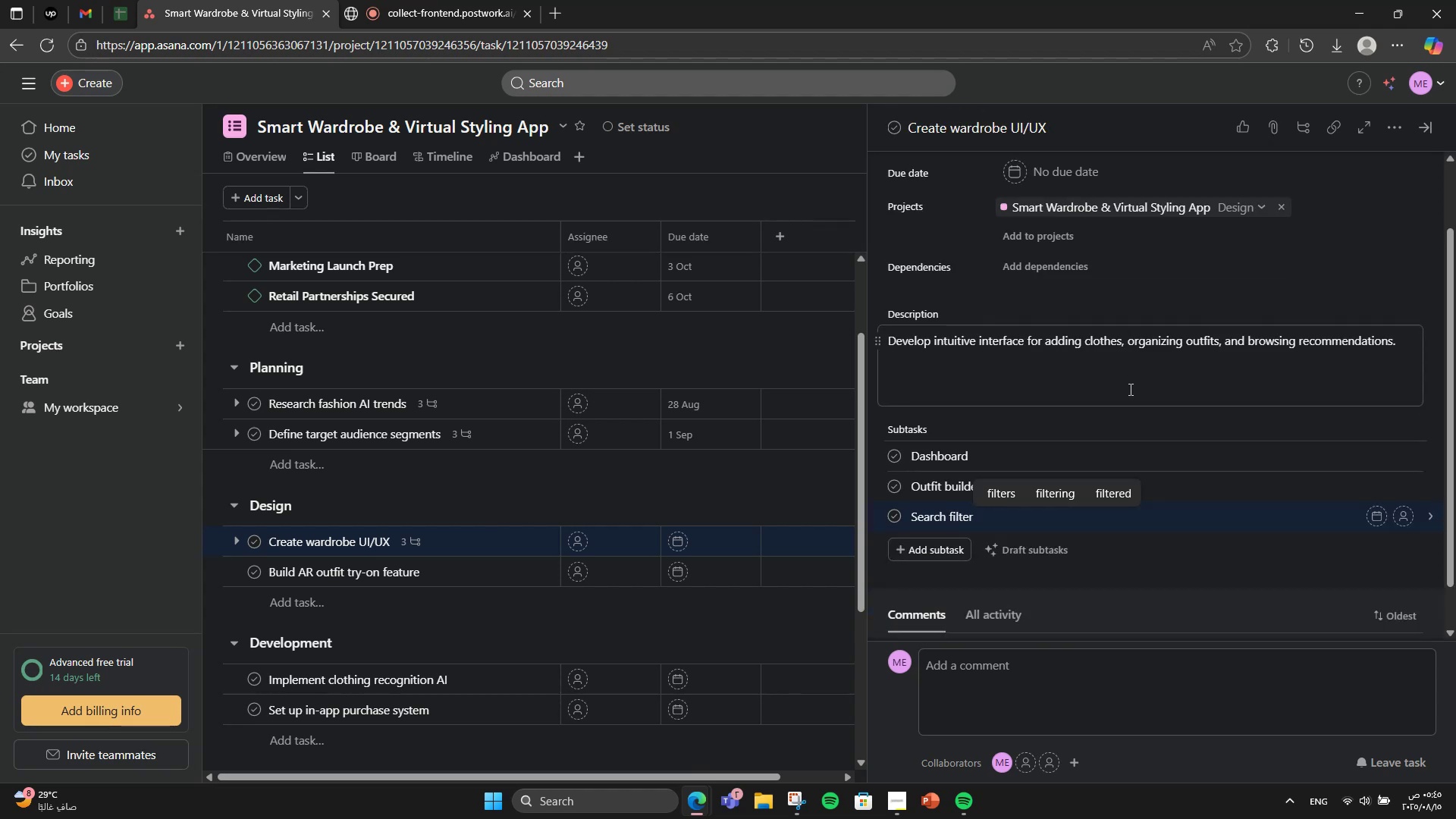 
scroll: coordinate [1150, 442], scroll_direction: down, amount: 3.0
 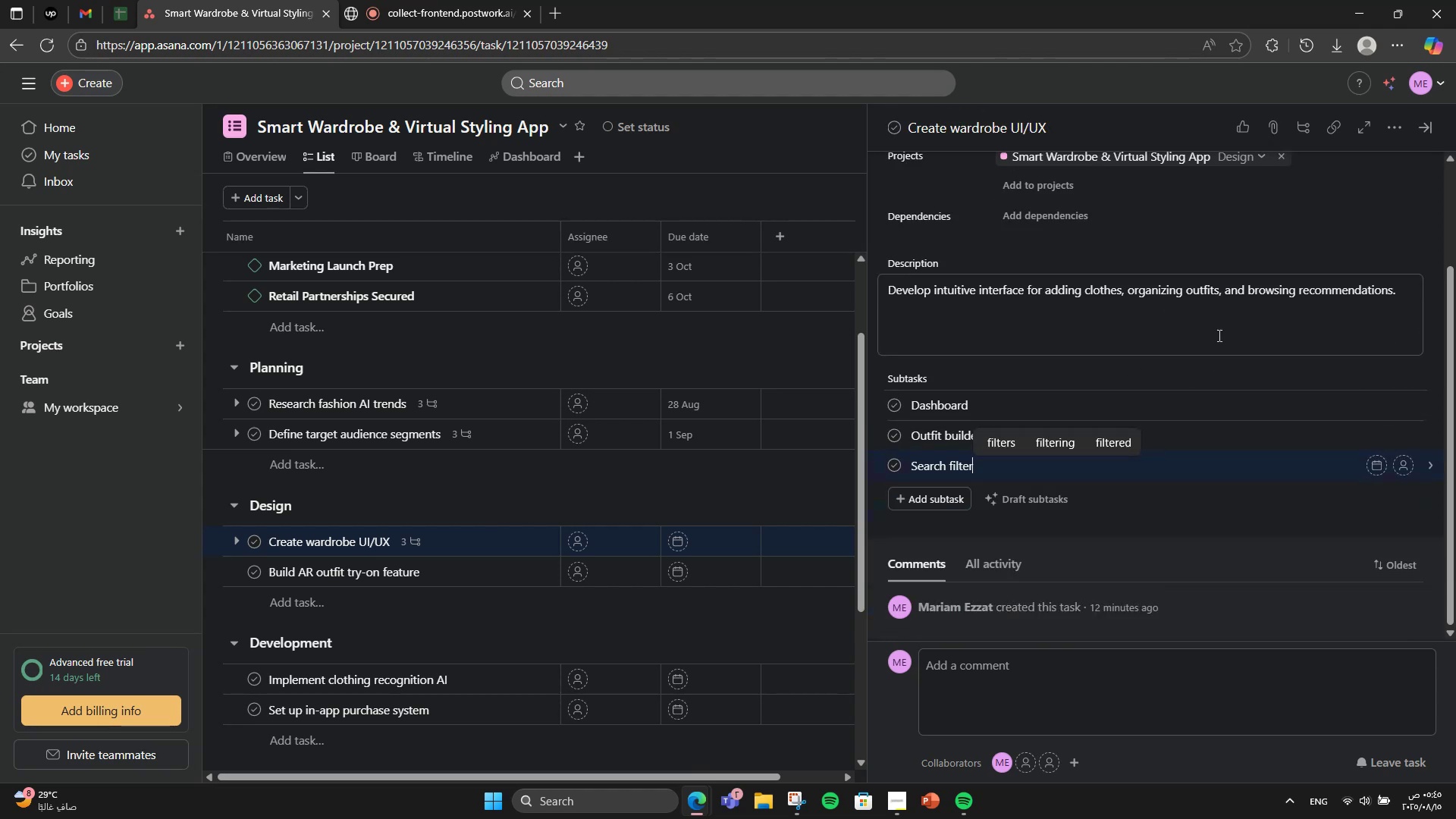 
left_click([1219, 334])
 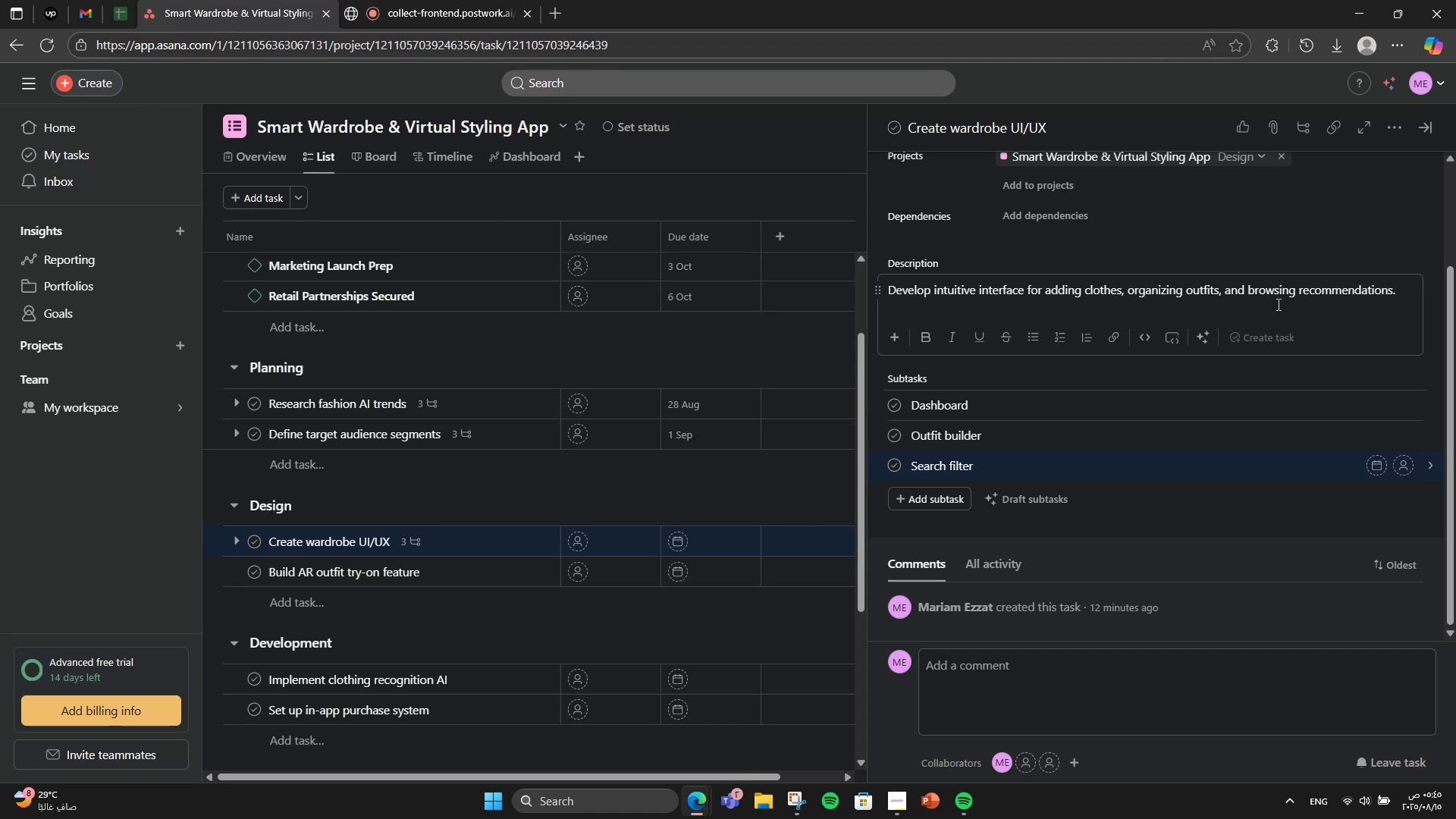 
wait(8.6)
 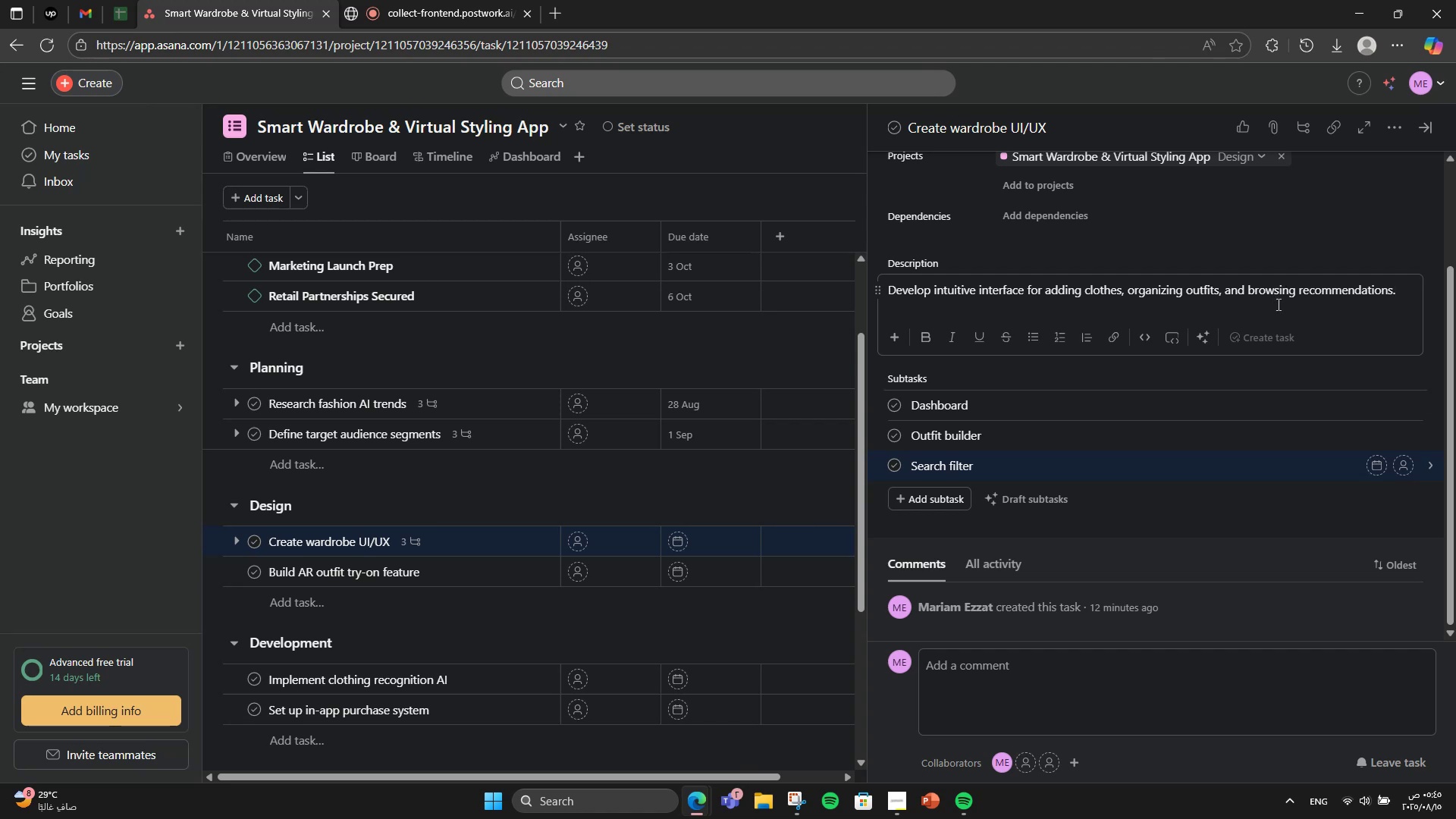 
left_click([488, 571])
 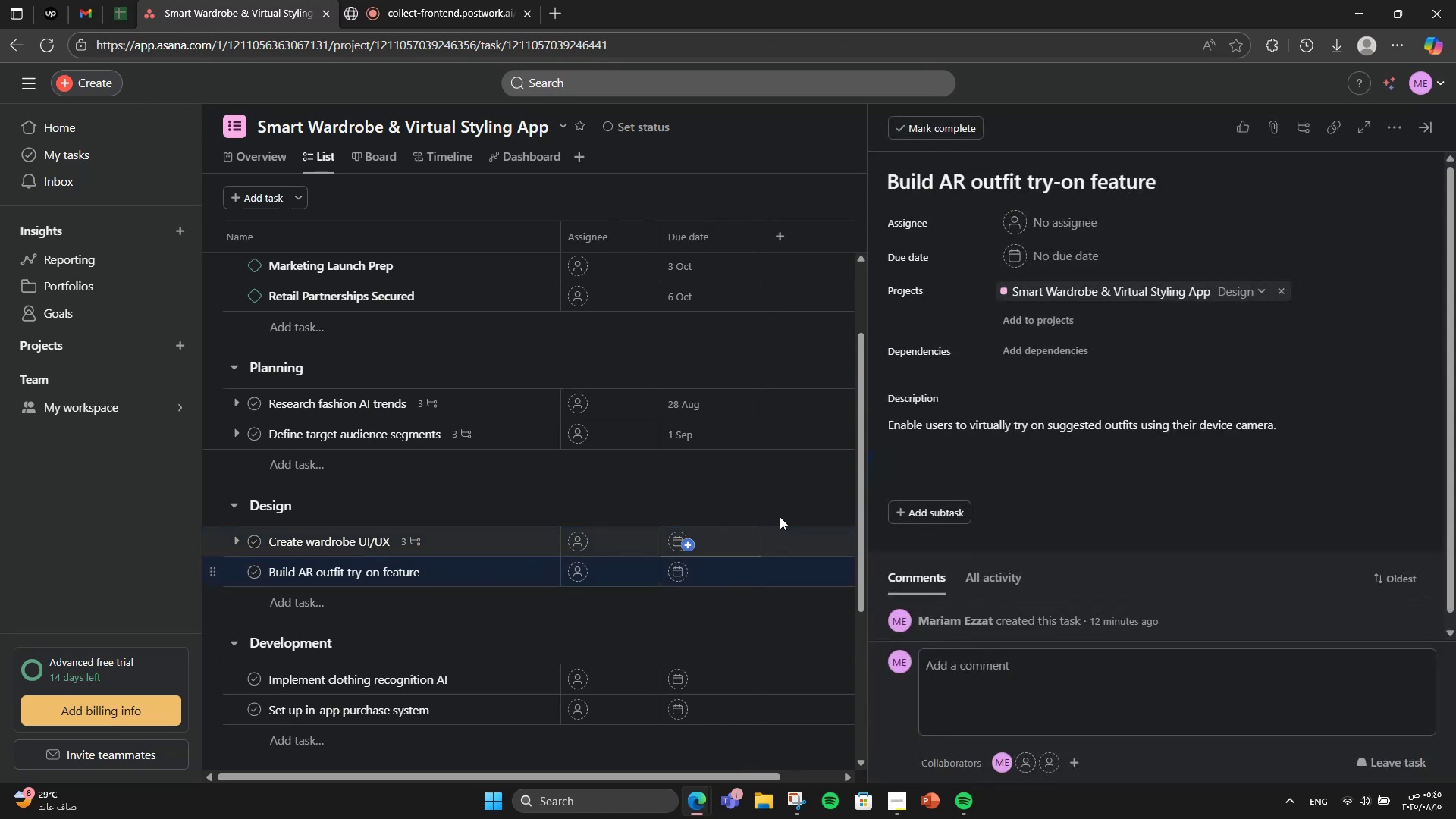 
scroll: coordinate [1033, 472], scroll_direction: down, amount: 2.0
 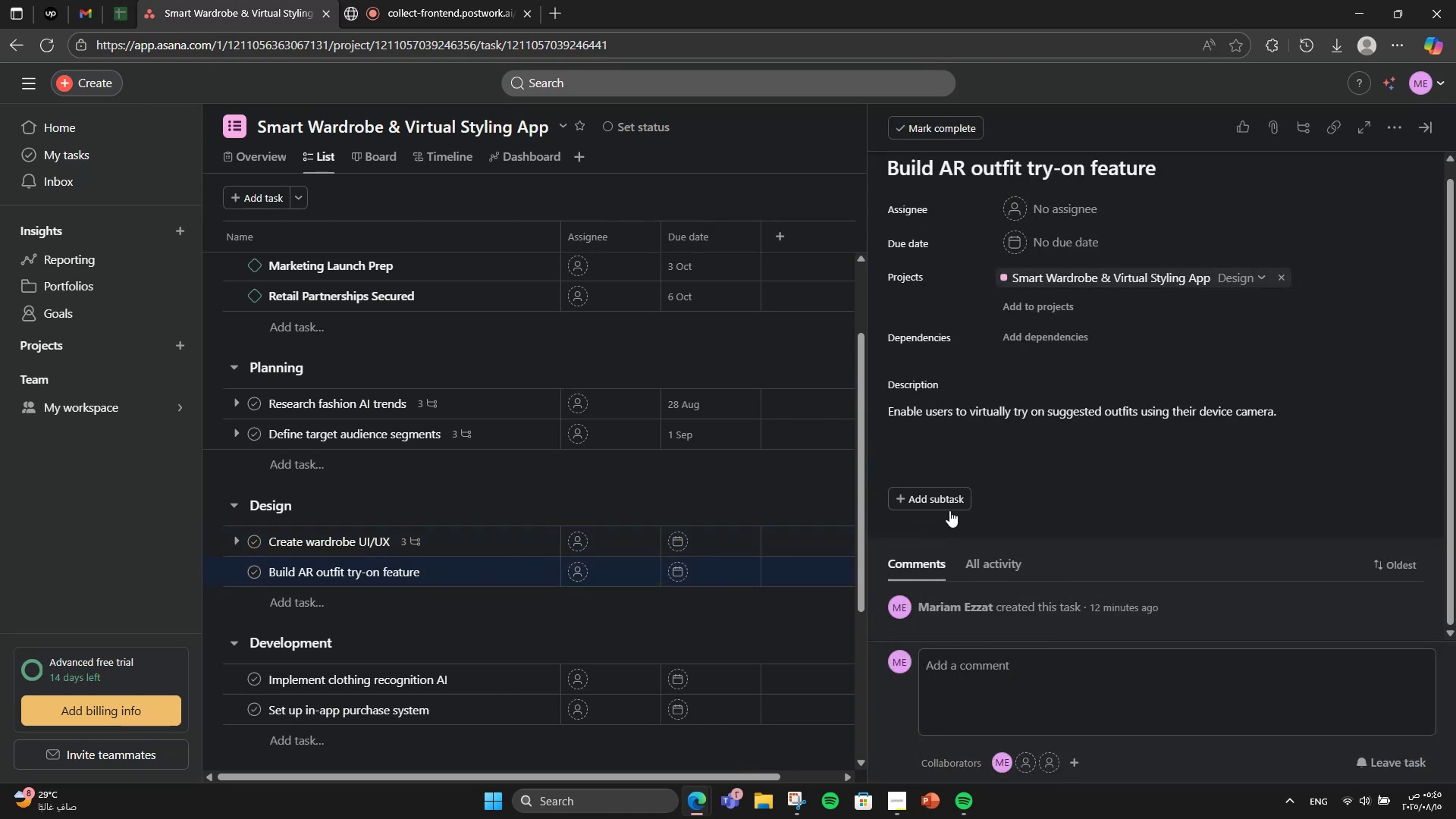 
left_click([957, 491])
 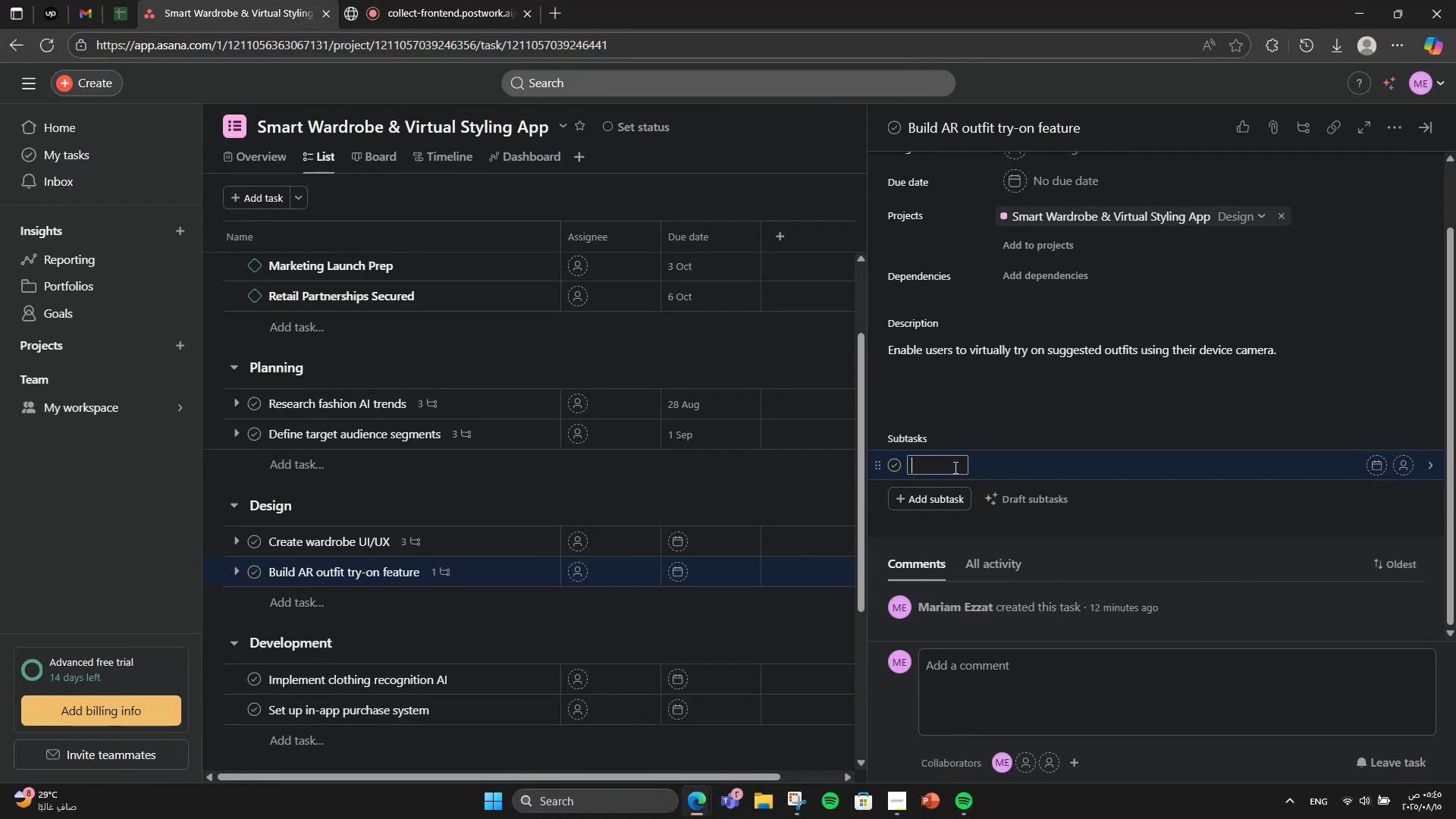 
wait(6.36)
 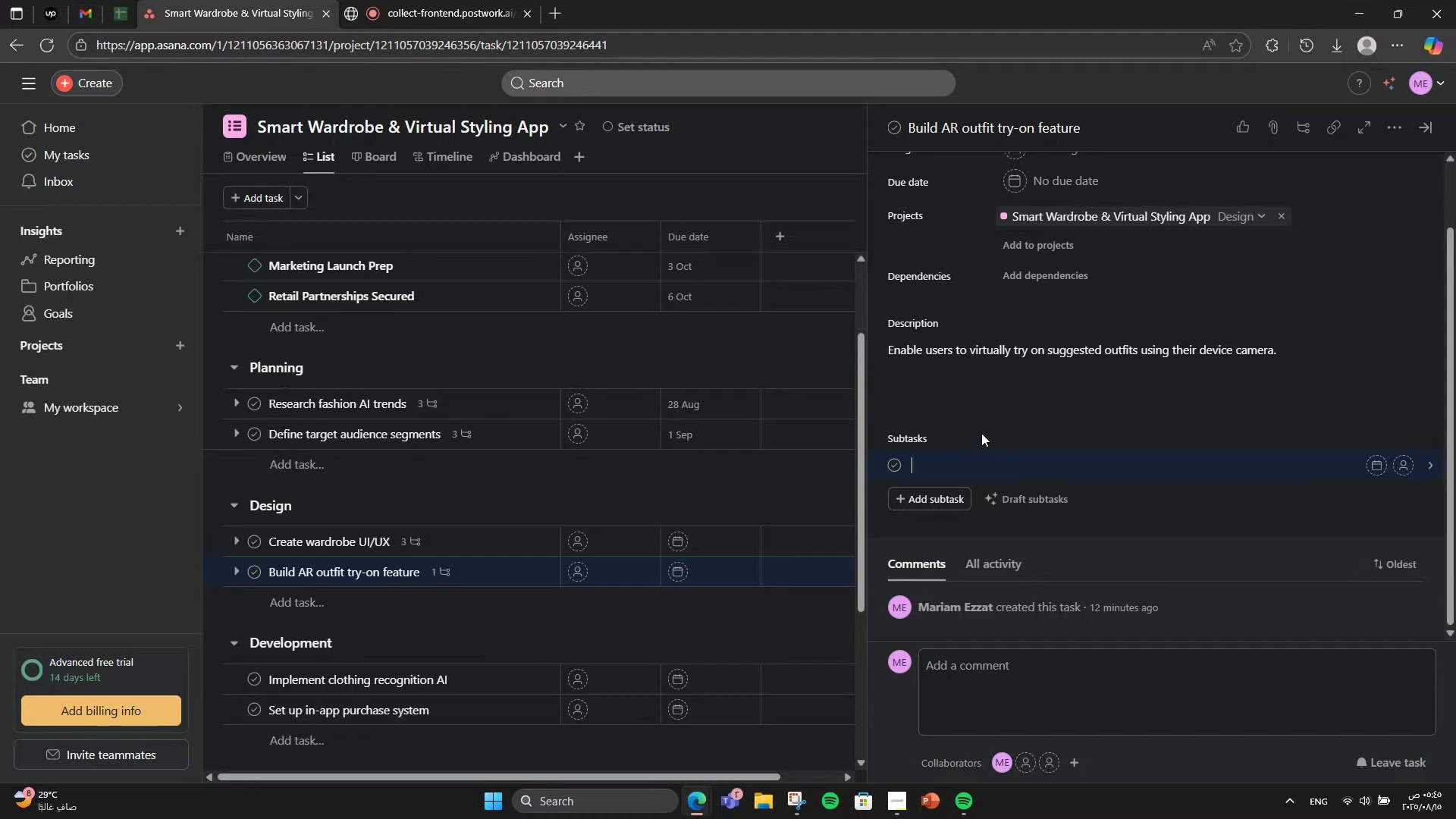 
type(AAR )
key(Backspace)
key(Backspace)
key(Backspace)
type(R model)
 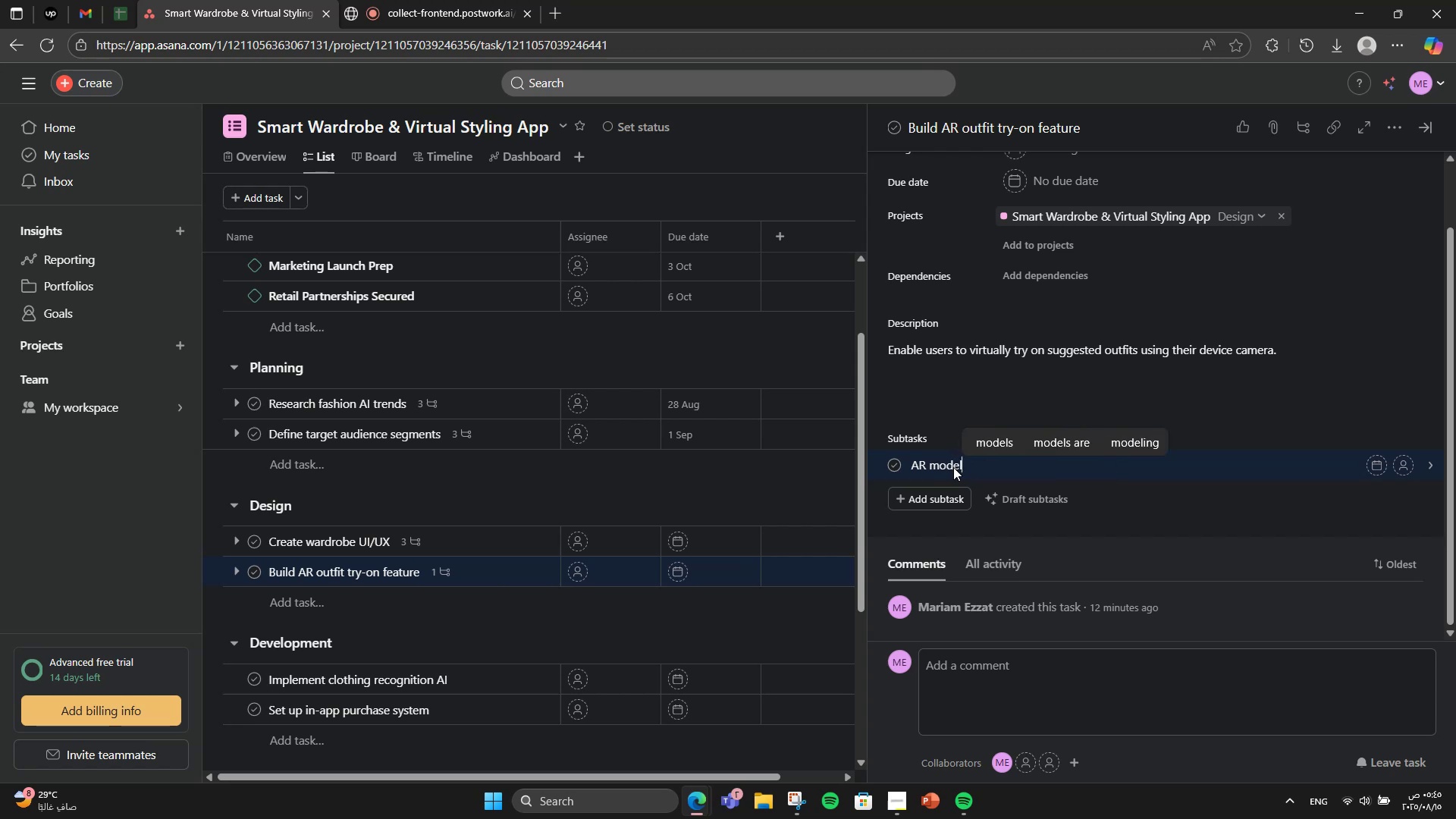 
type( creation )
key(Backspace)
 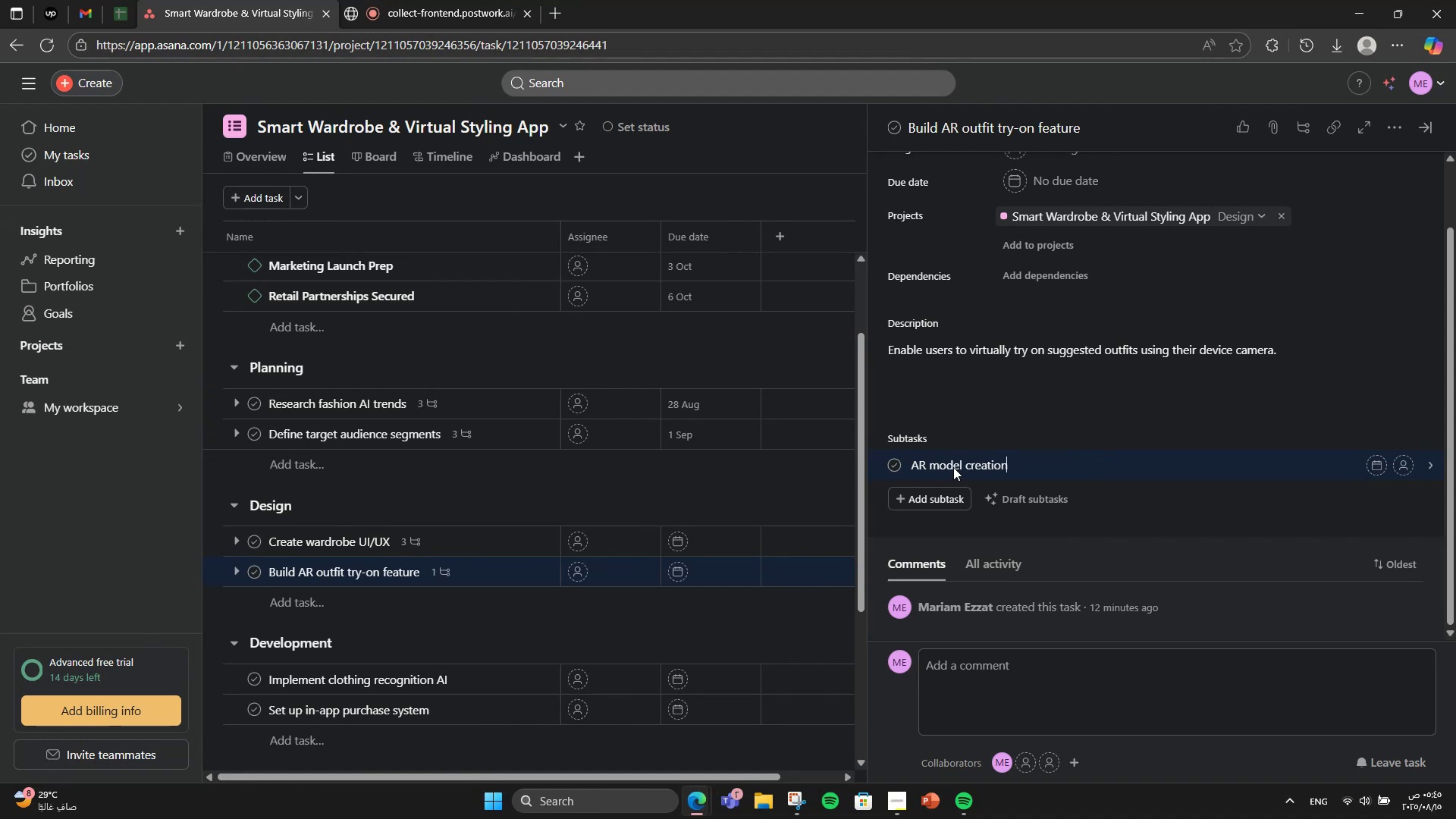 
key(Enter)
 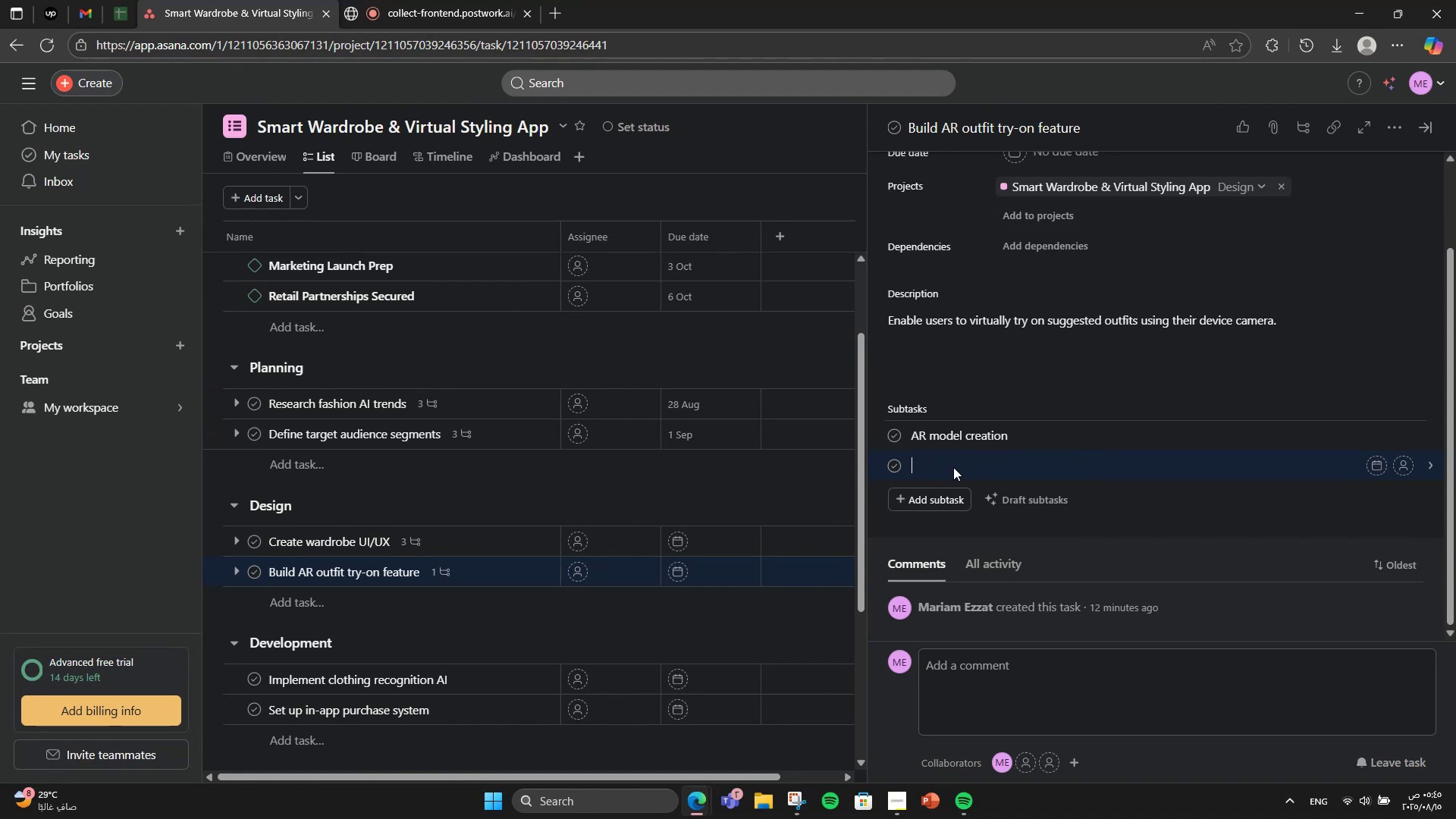 
type(Camera integration)
 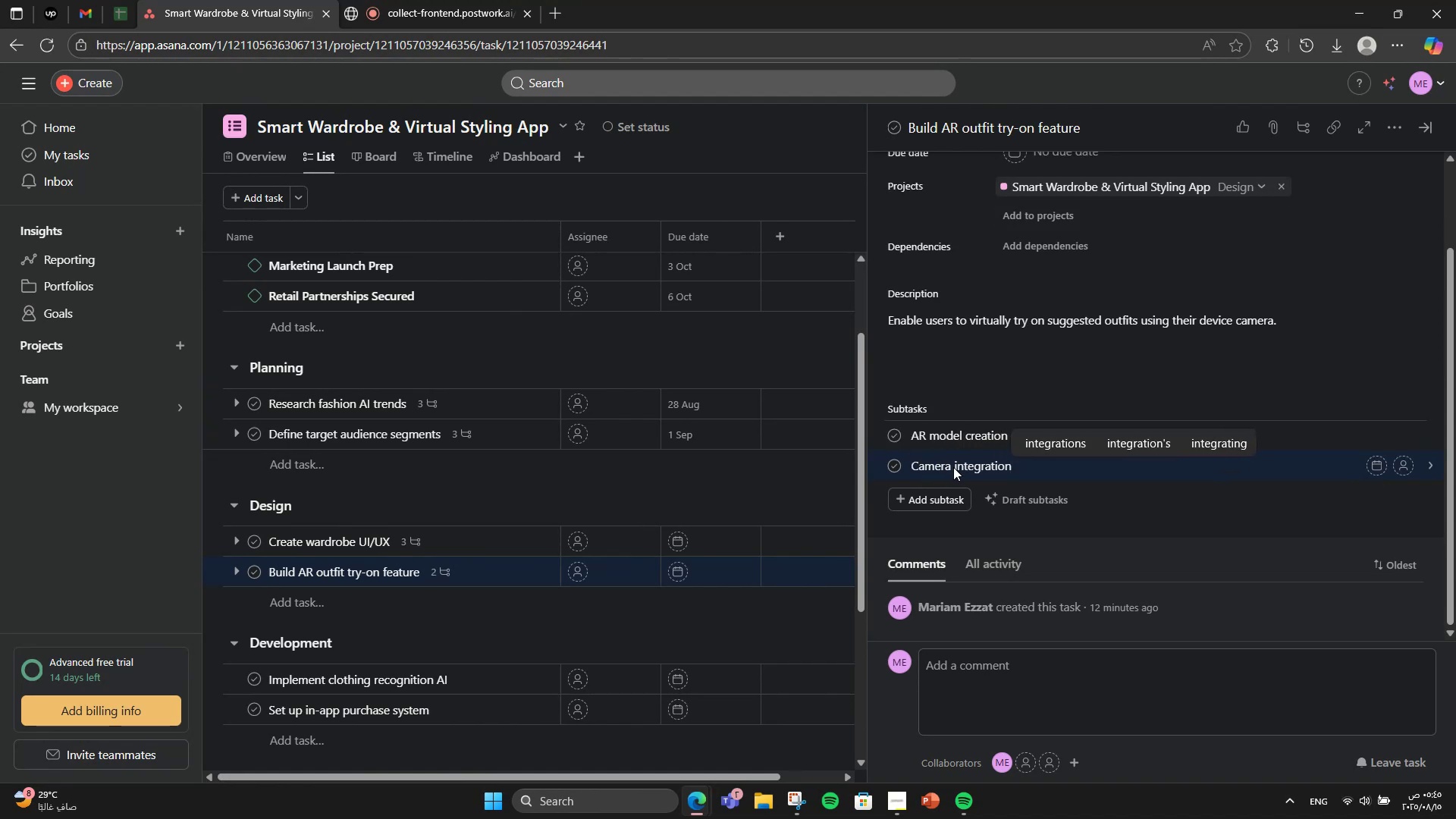 
key(Enter)
 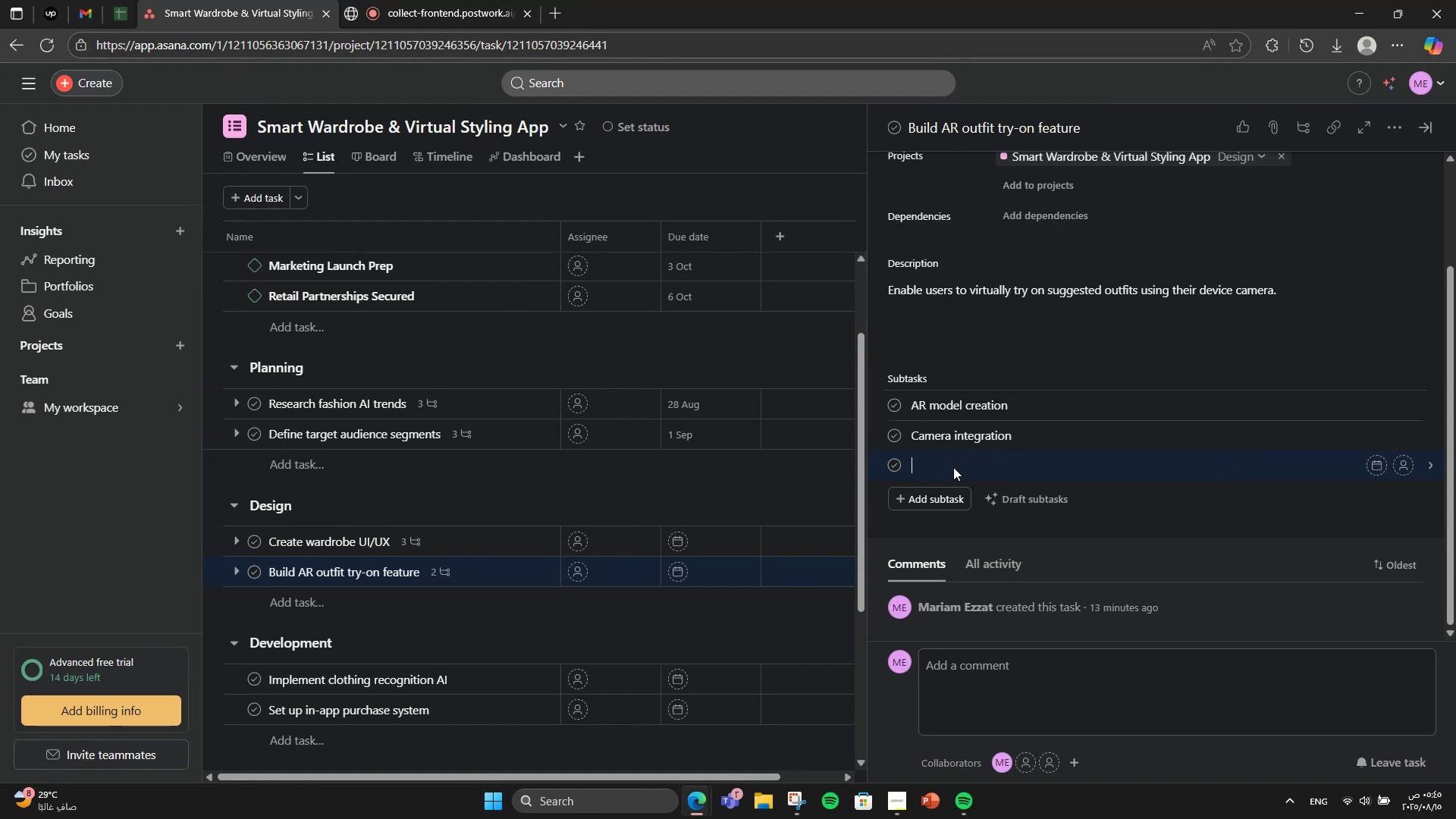 
type(Fit DJUSTMENT)
key(Backspace)
key(Backspace)
key(Backspace)
type(adjustment)
 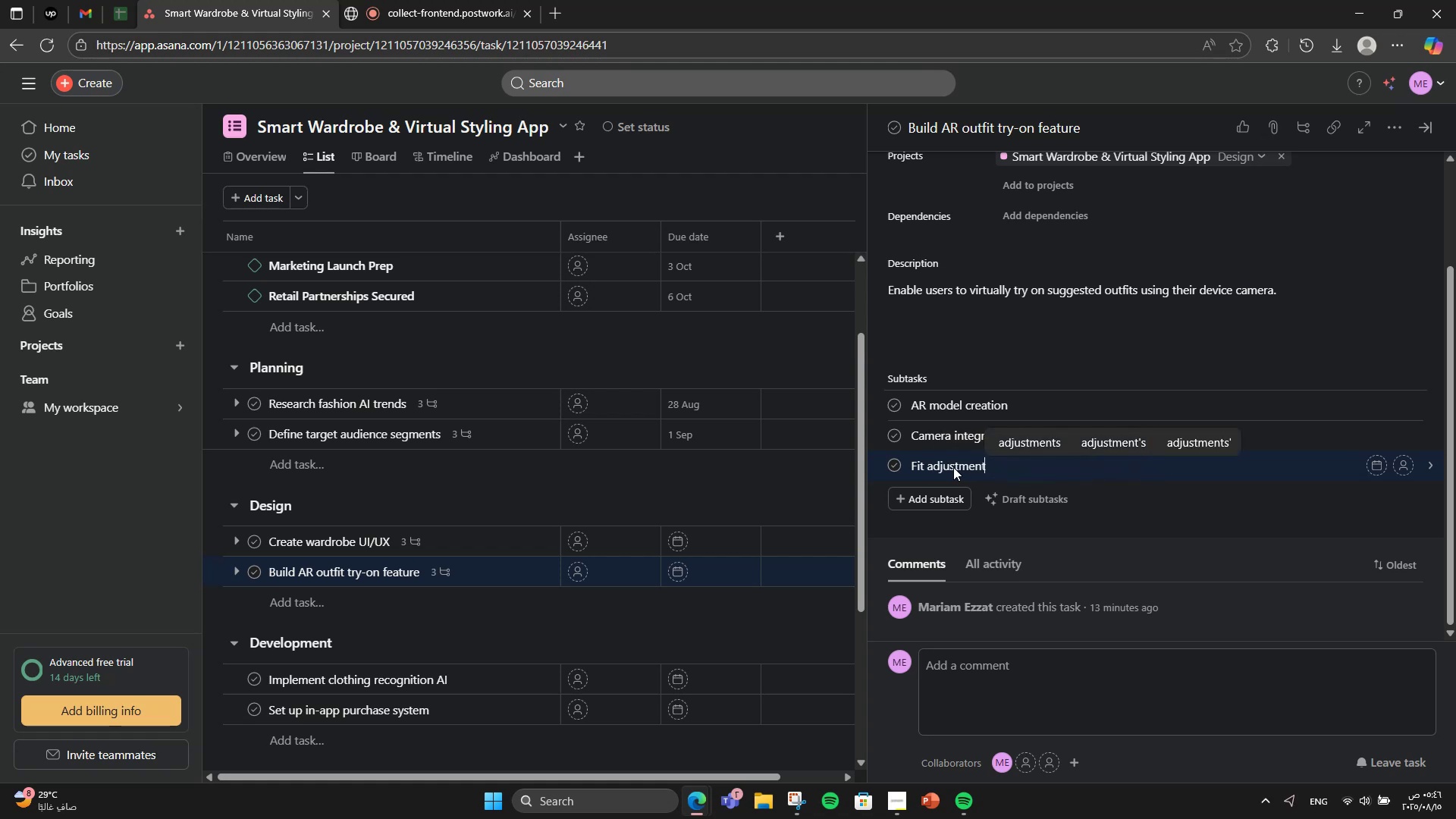 
left_click([1205, 369])
 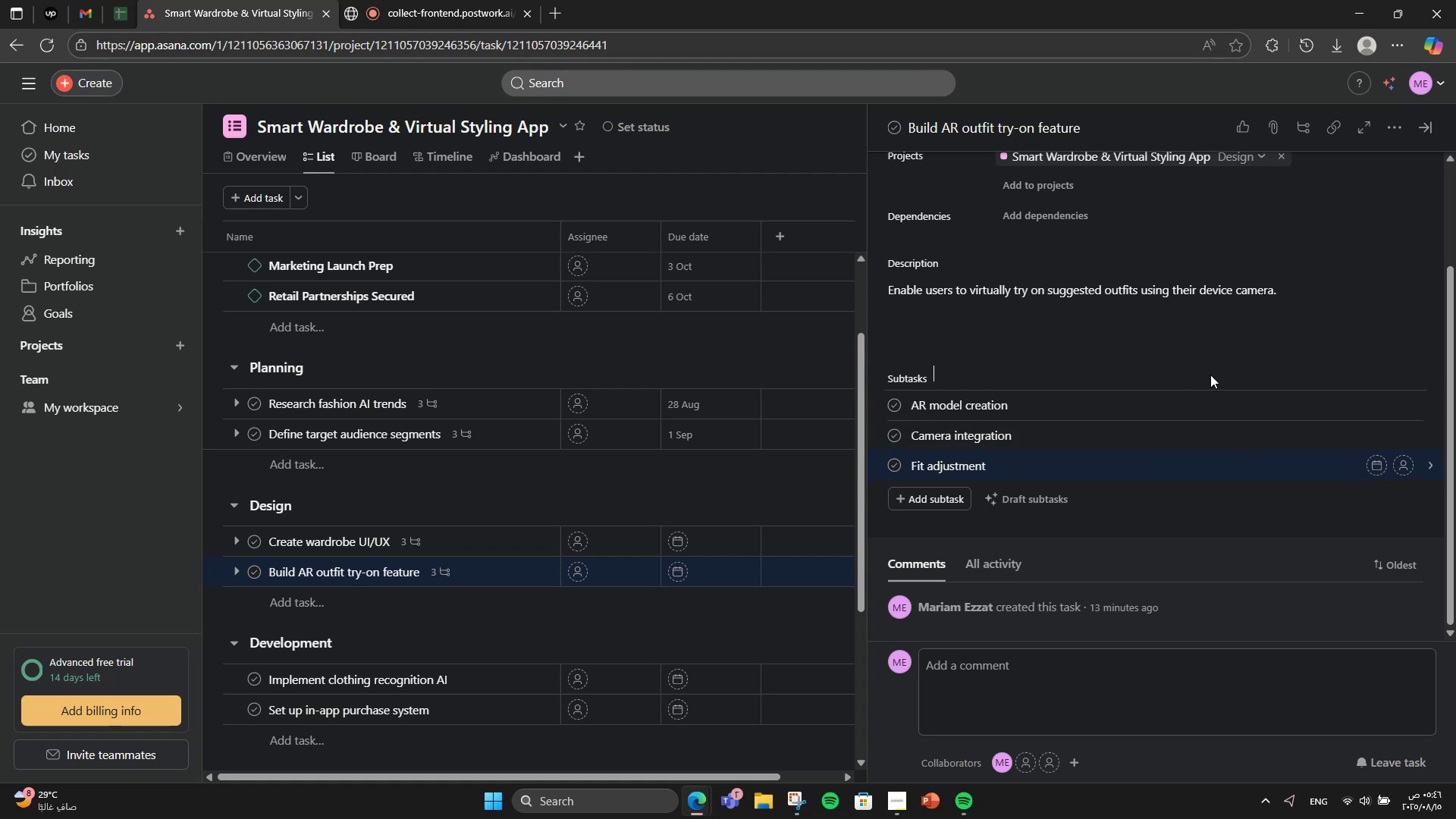 
scroll: coordinate [1210, 375], scroll_direction: up, amount: 1.0
 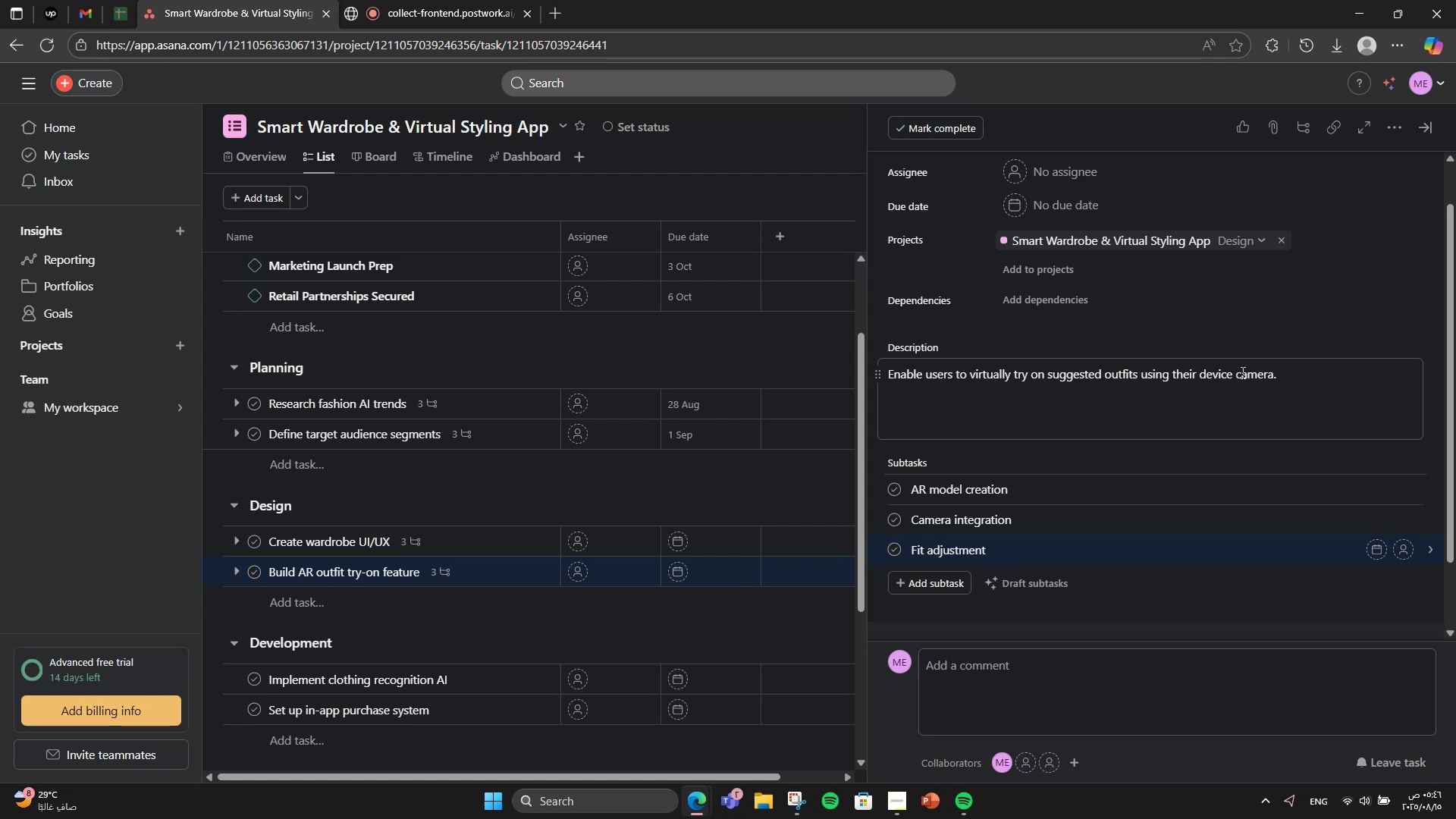 
wait(13.72)
 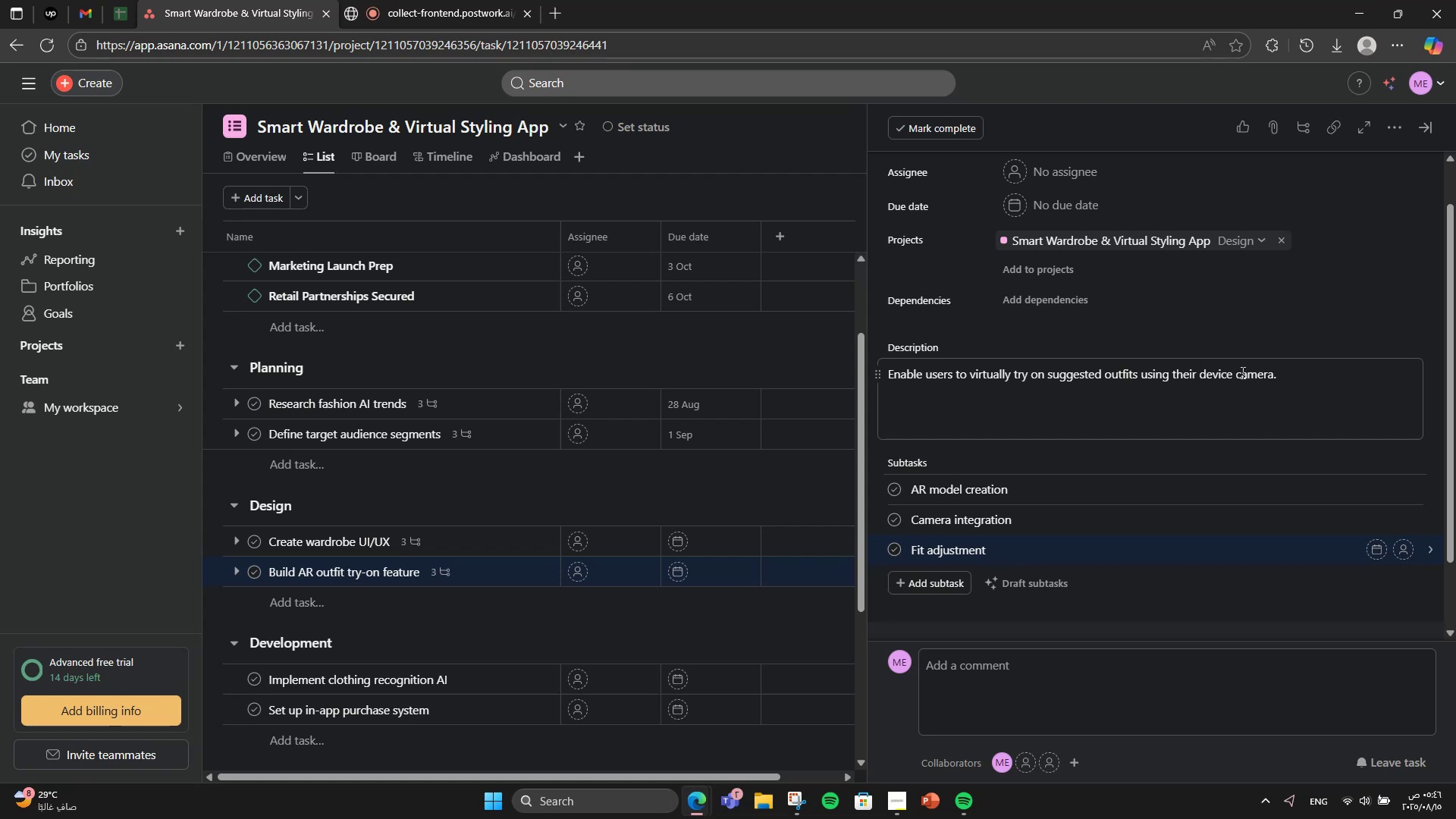 
left_click([1419, 133])
 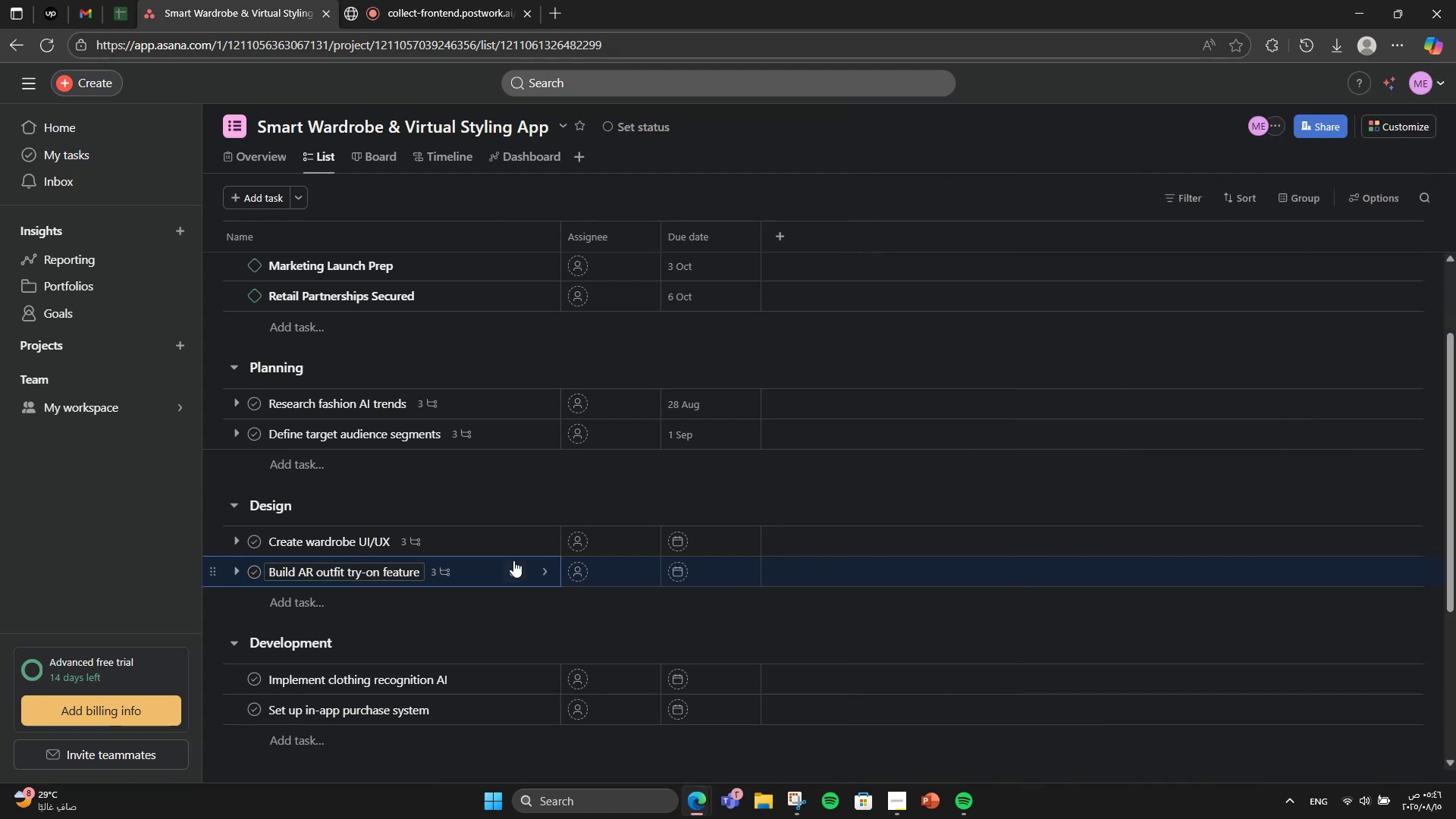 
scroll: coordinate [513, 560], scroll_direction: down, amount: 2.0
 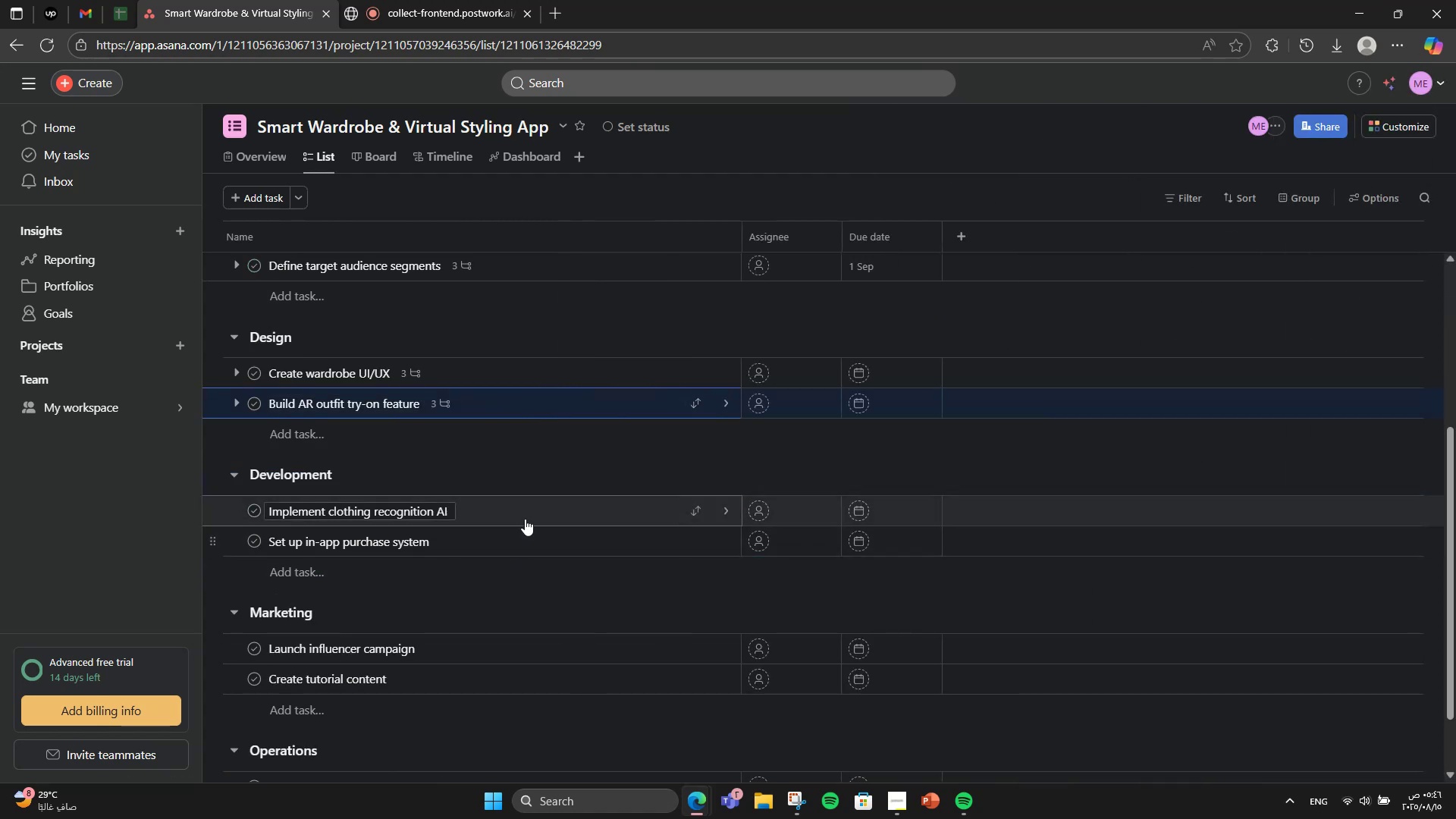 
left_click([528, 513])
 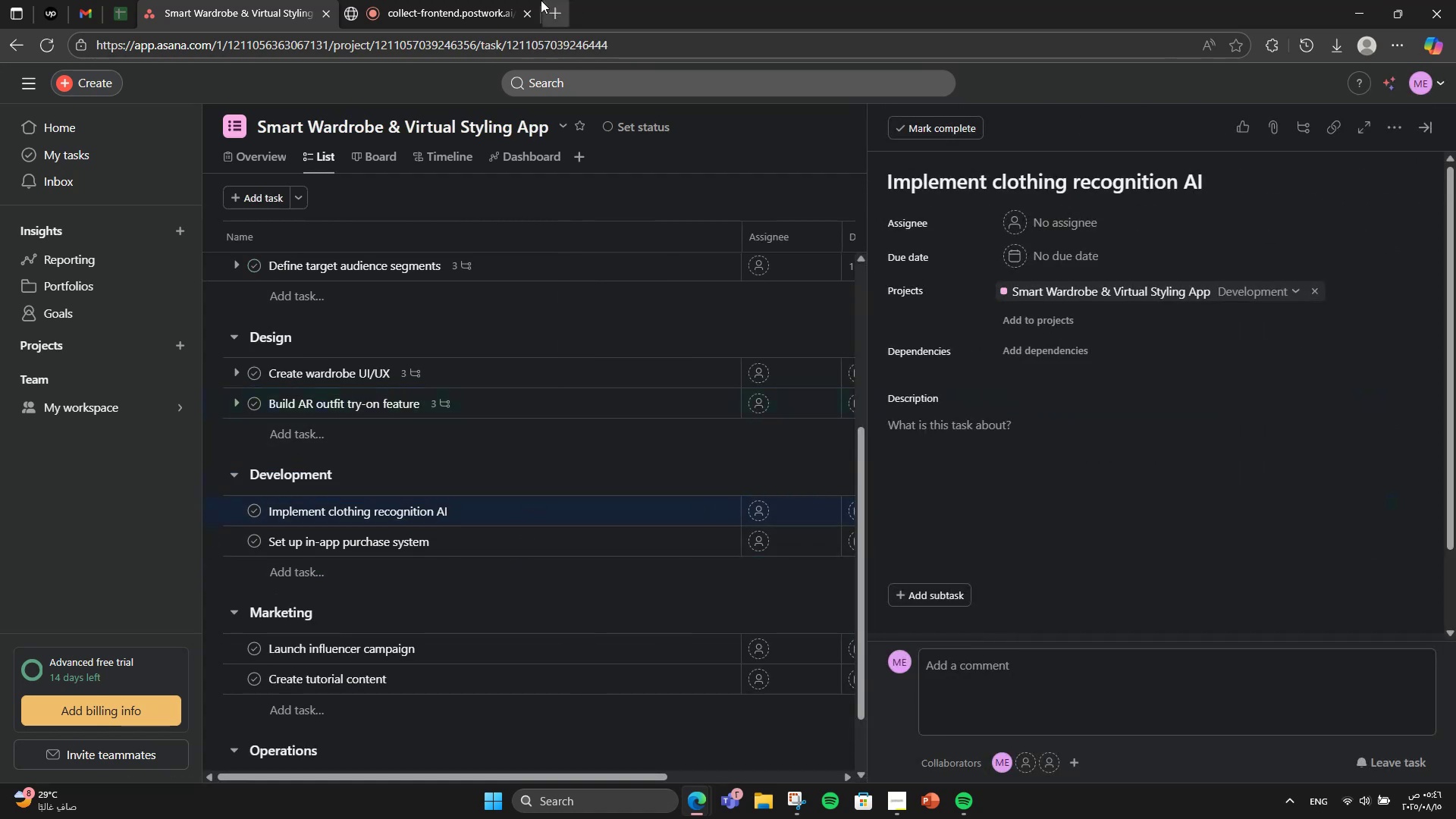 
left_click([422, 0])
 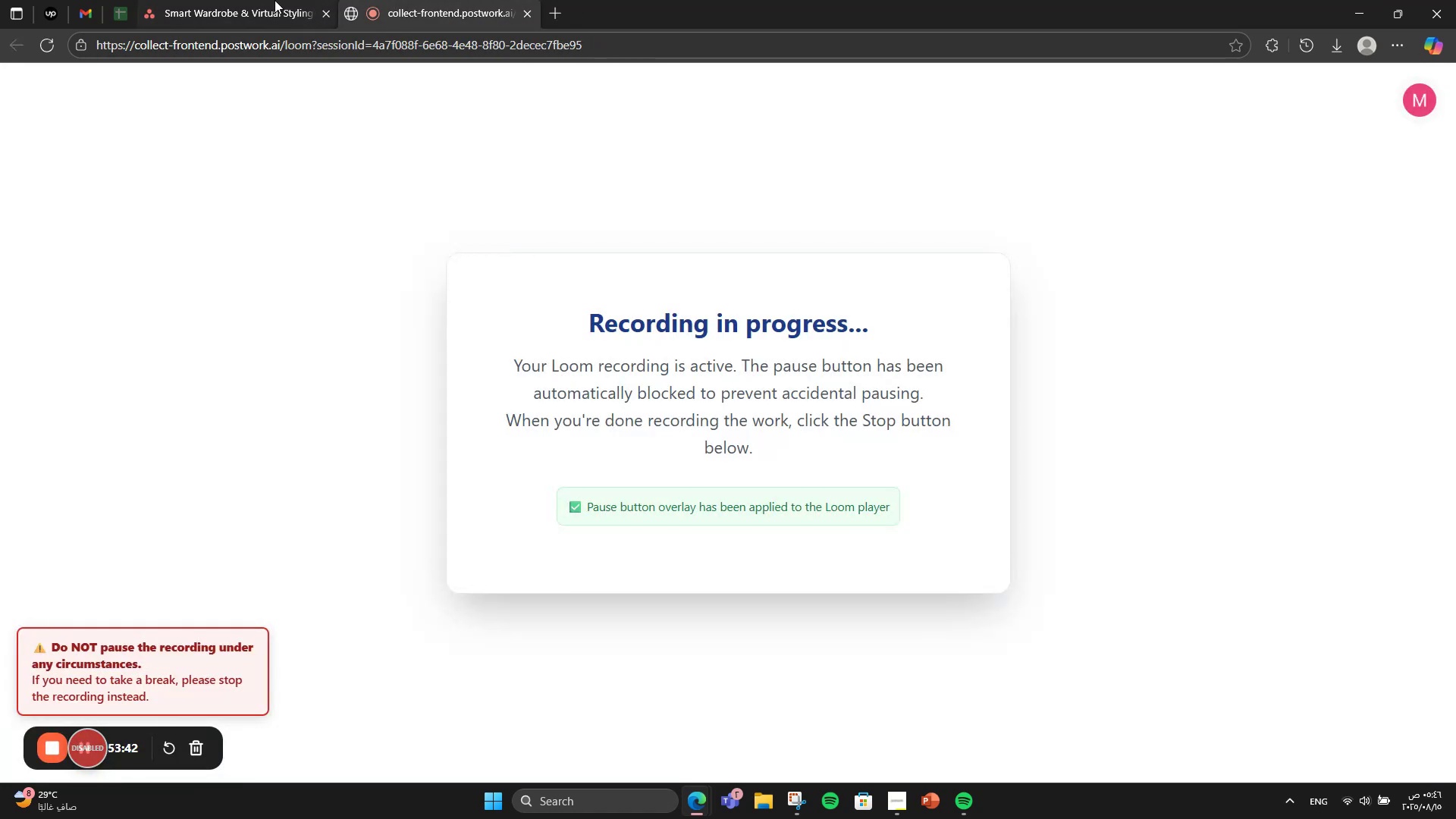 
left_click([258, 0])
 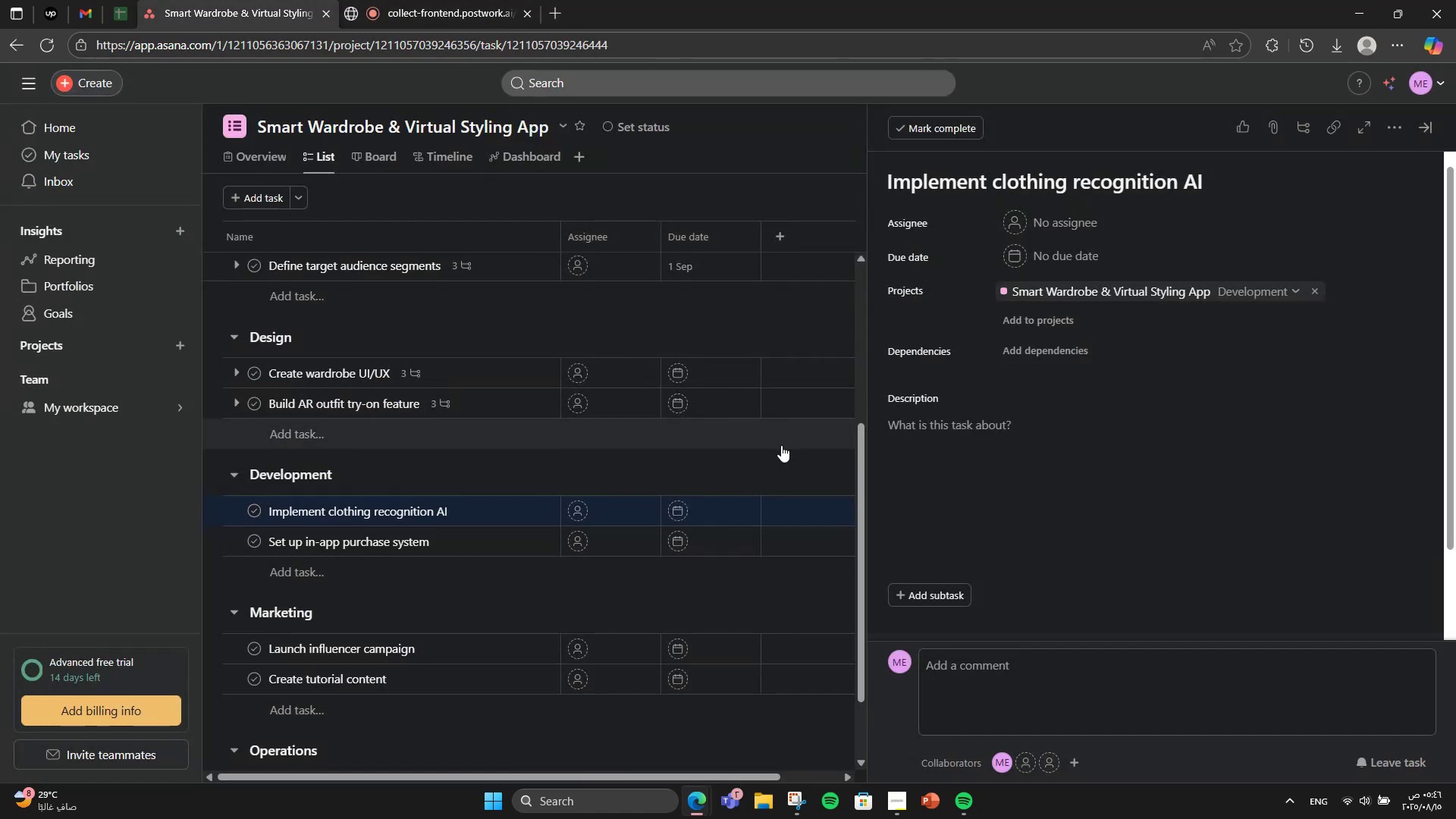 
wait(6.2)
 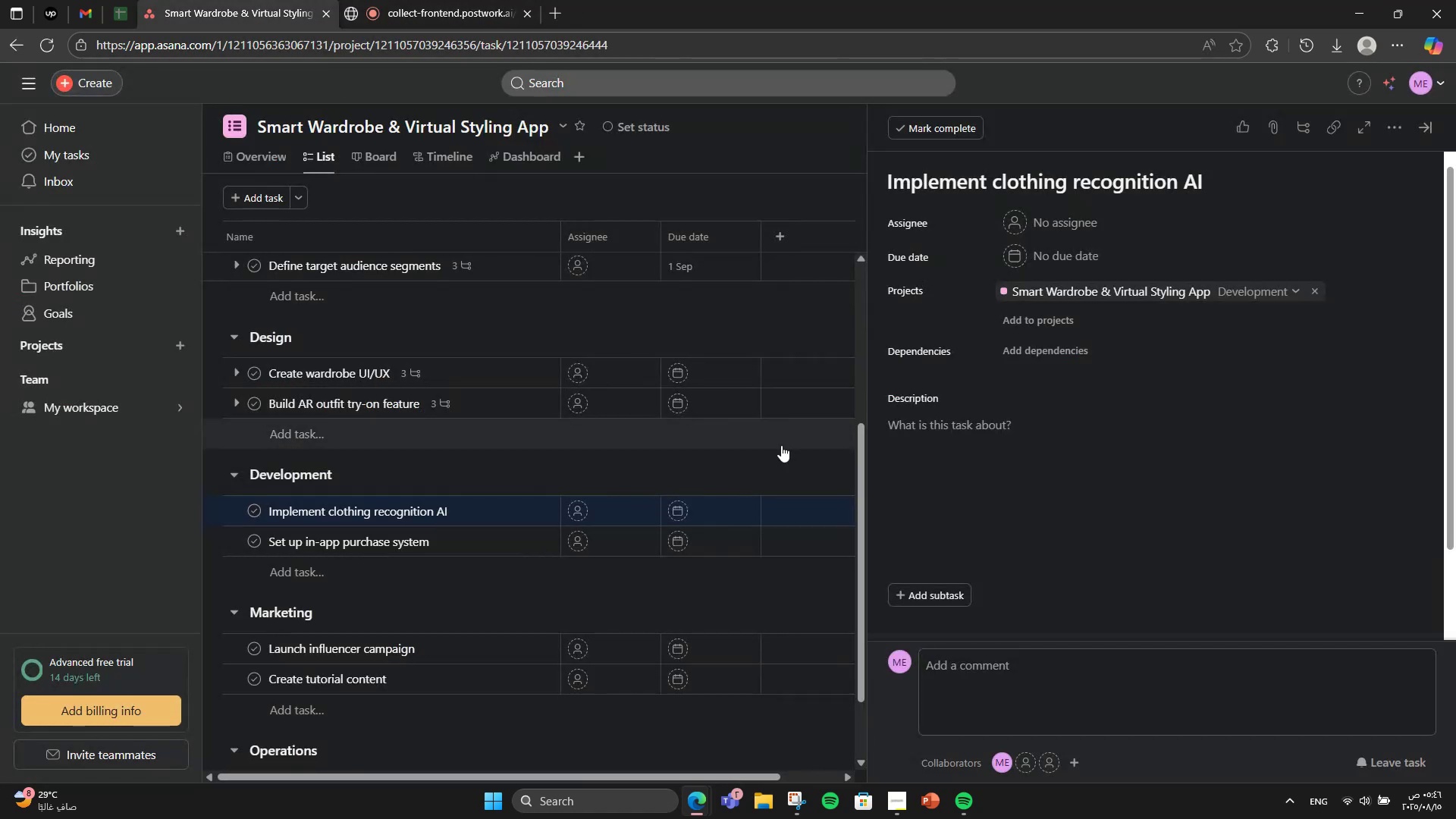 
left_click([893, 486])
 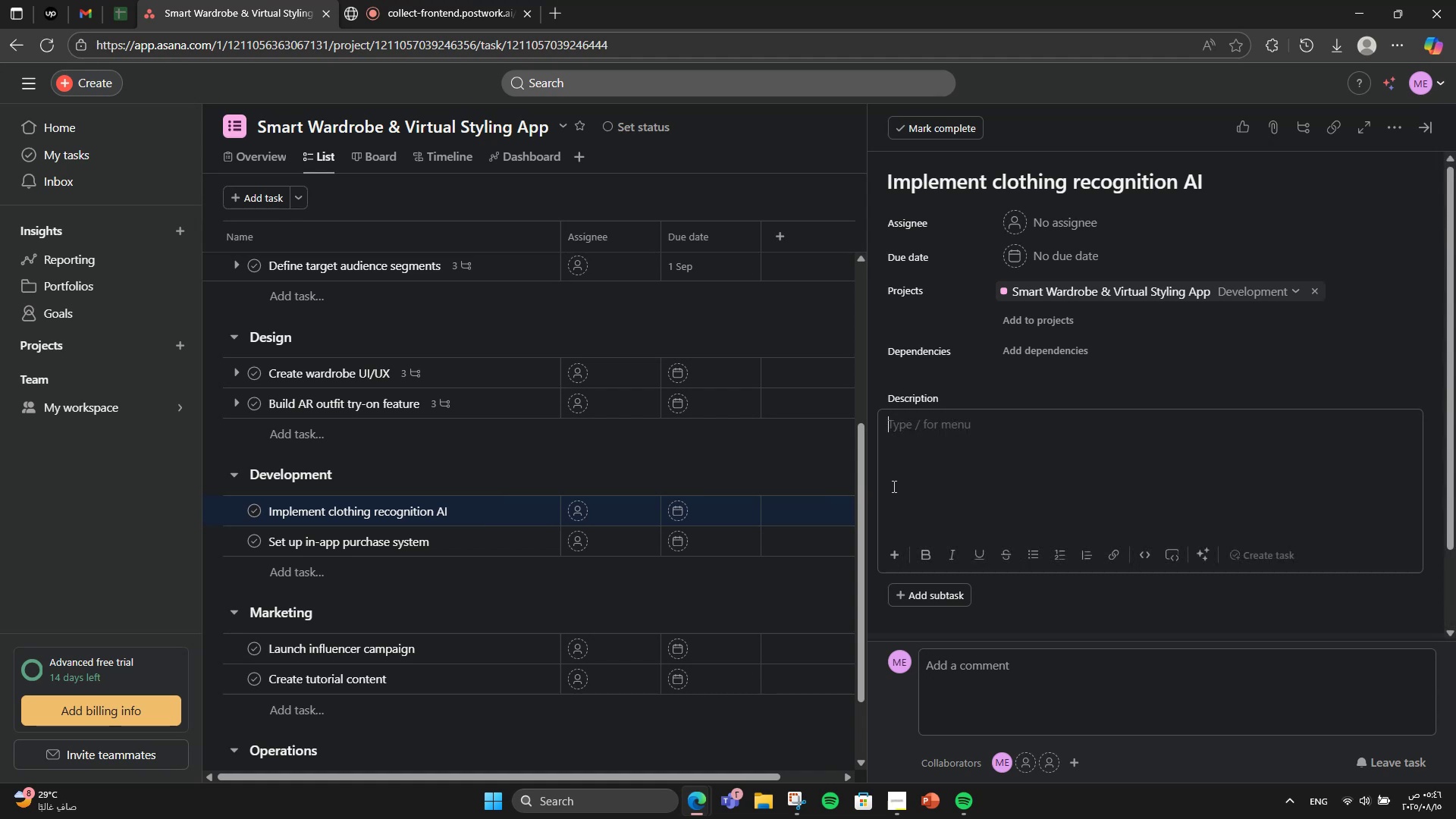 
type(DEVELOP SYSTEM)
 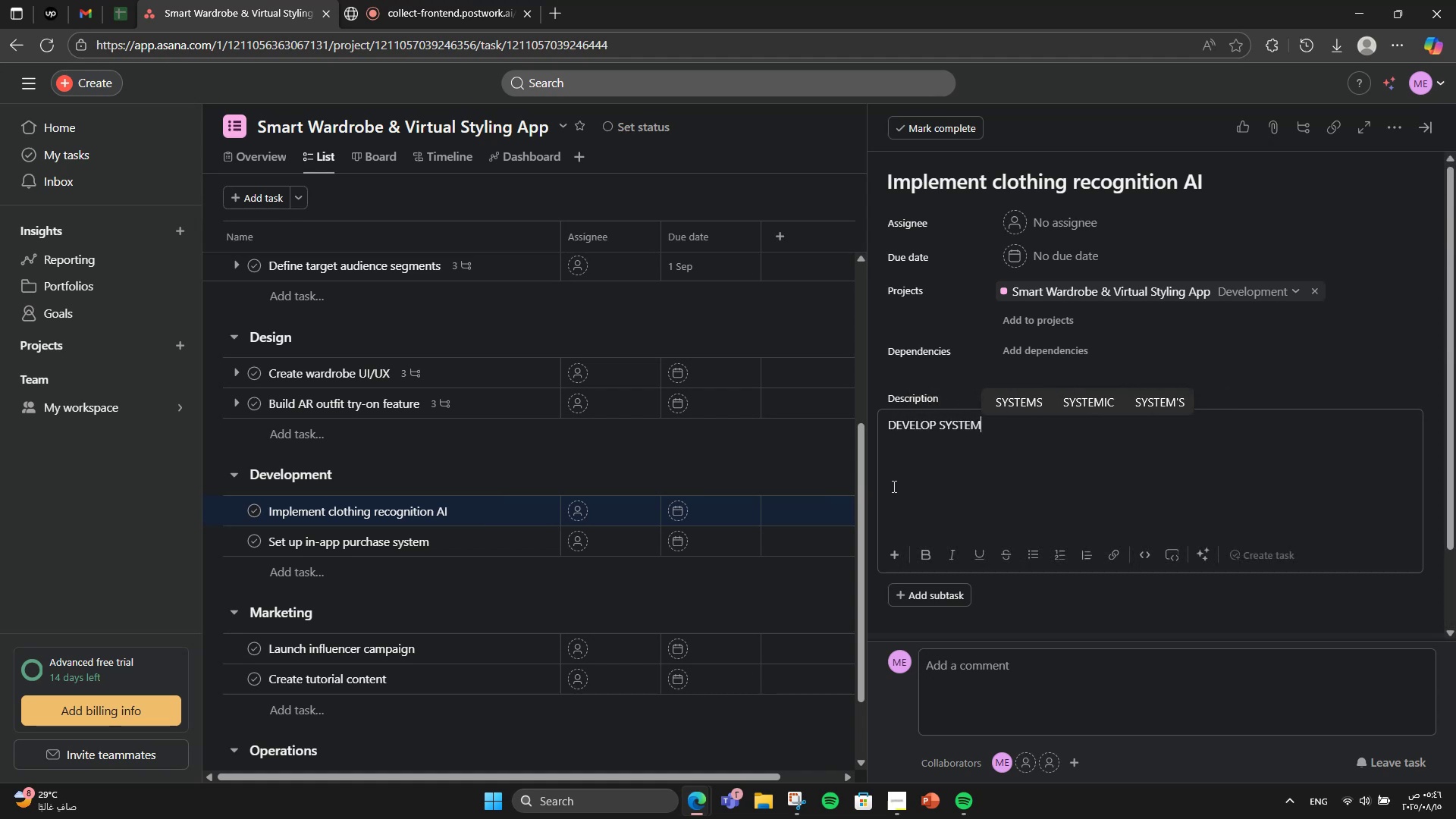 
hold_key(key=Backspace, duration=1.18)
 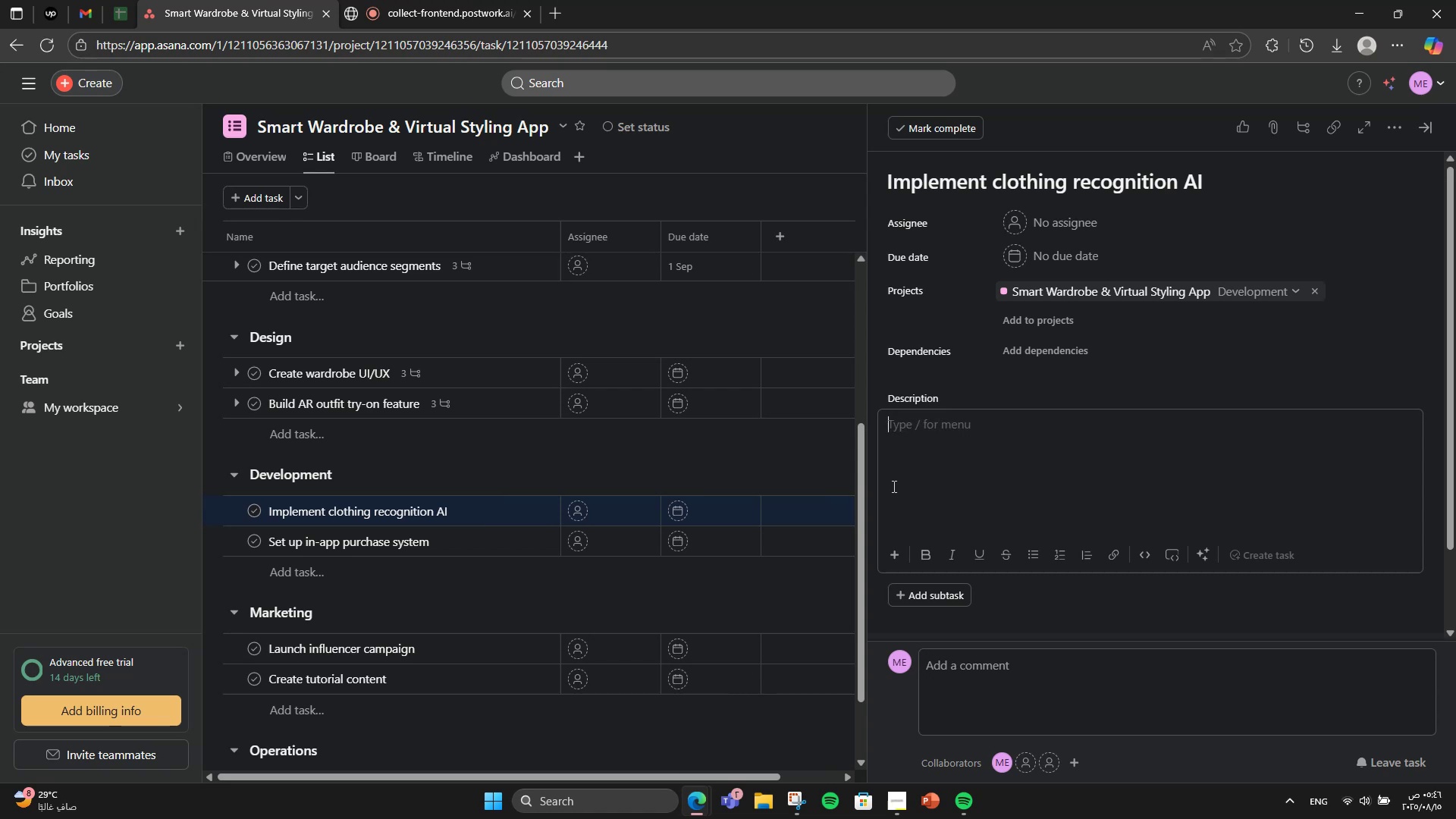 
type(Deveol)
key(Backspace)
type(\)
key(Backspace)
key(Backspace)
key(Backspace)
type(lop7)
key(Backspace)
key(Backspace)
key(Backspace)
key(Backspace)
type(ev)
key(Backspace)
type(lop system to recon)
key(Backspace)
type(gnize )
 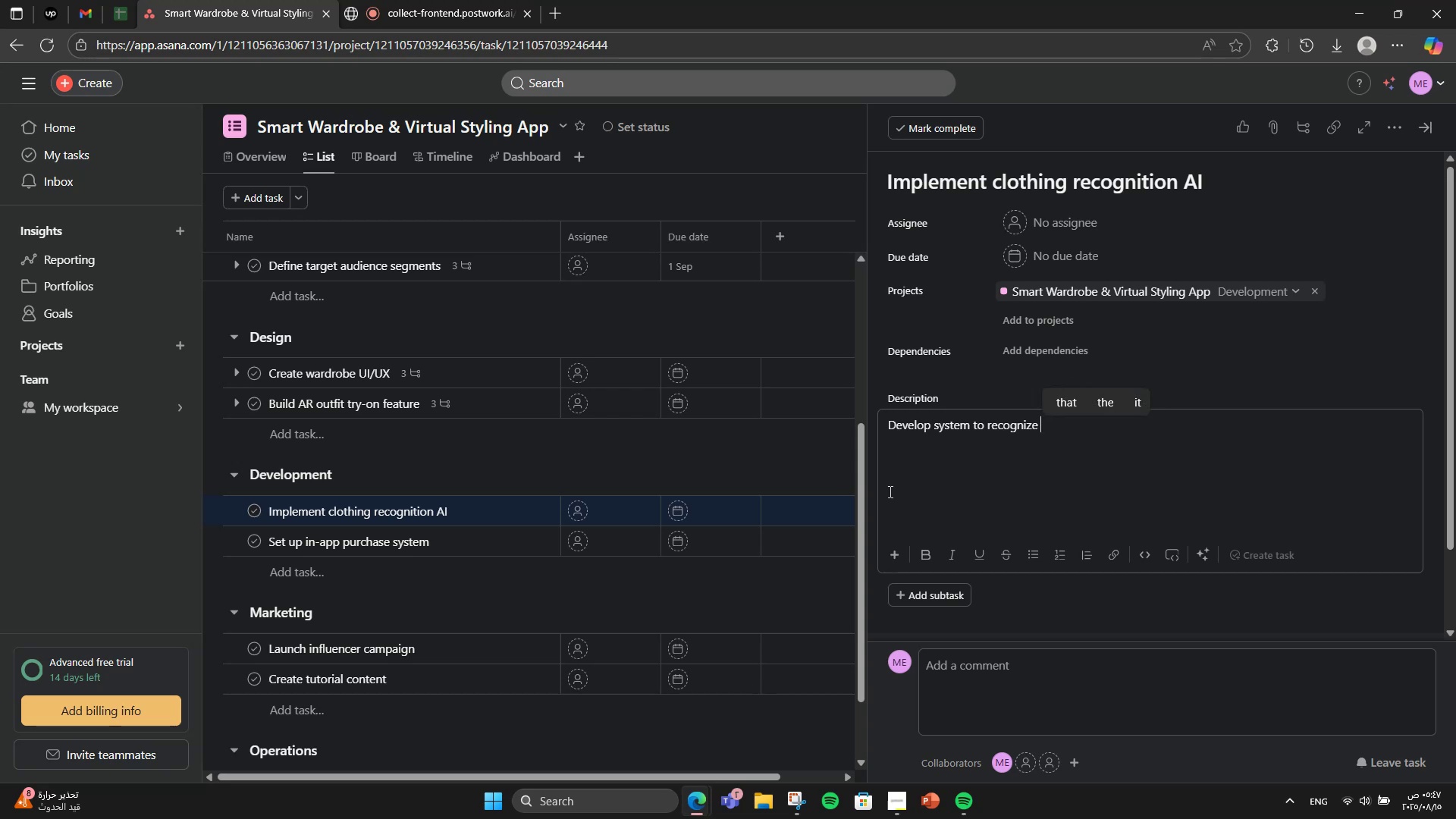 
type(a)
key(Backspace)
type(j)
key(Backspace)
type(and catr)
key(Backspace)
type(egorize upload )
key(Backspace)
type(e d)
key(Backspace)
key(Backspace)
type(d clothing photos.)
 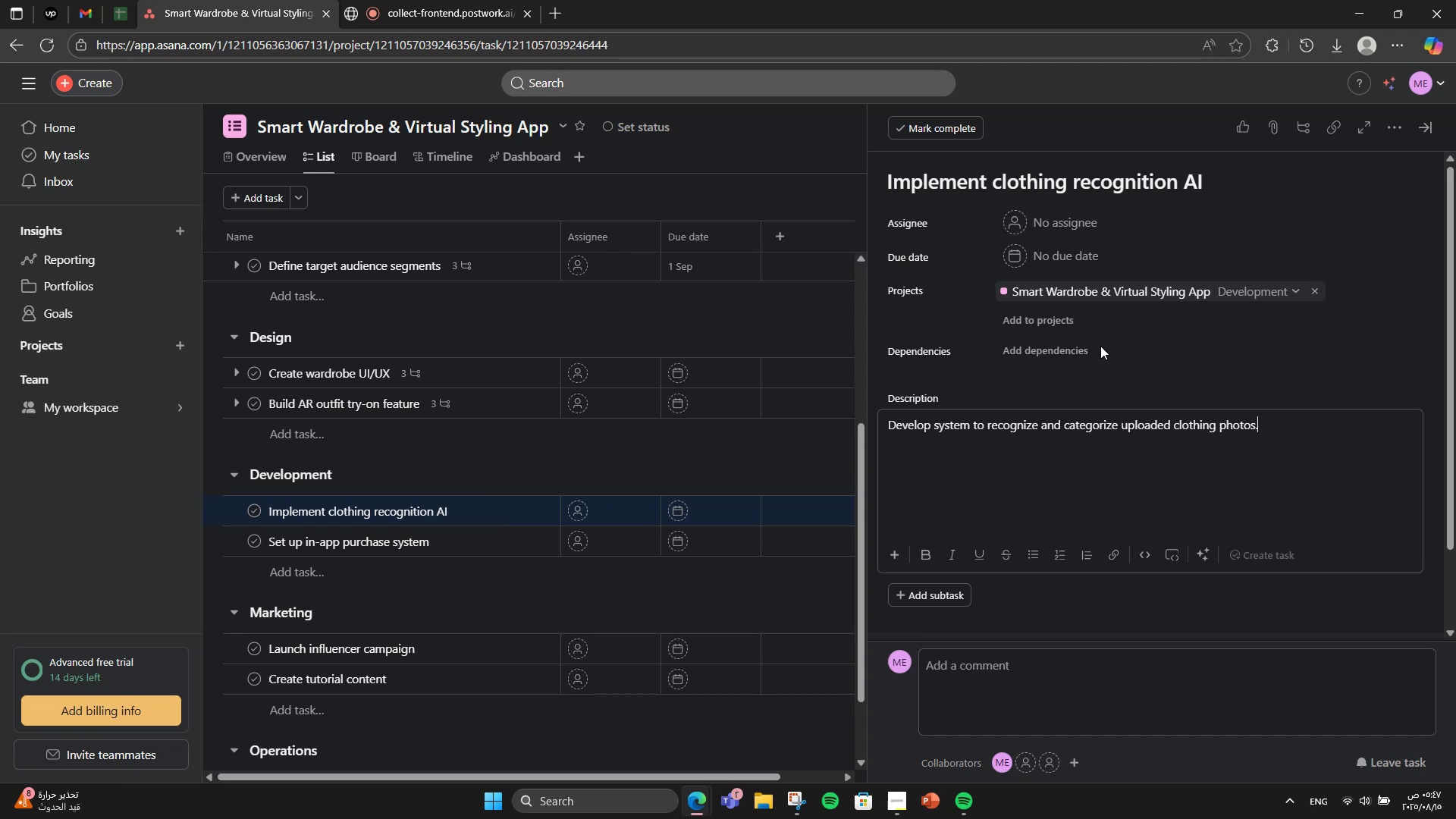 
scroll: coordinate [981, 514], scroll_direction: down, amount: 3.0
 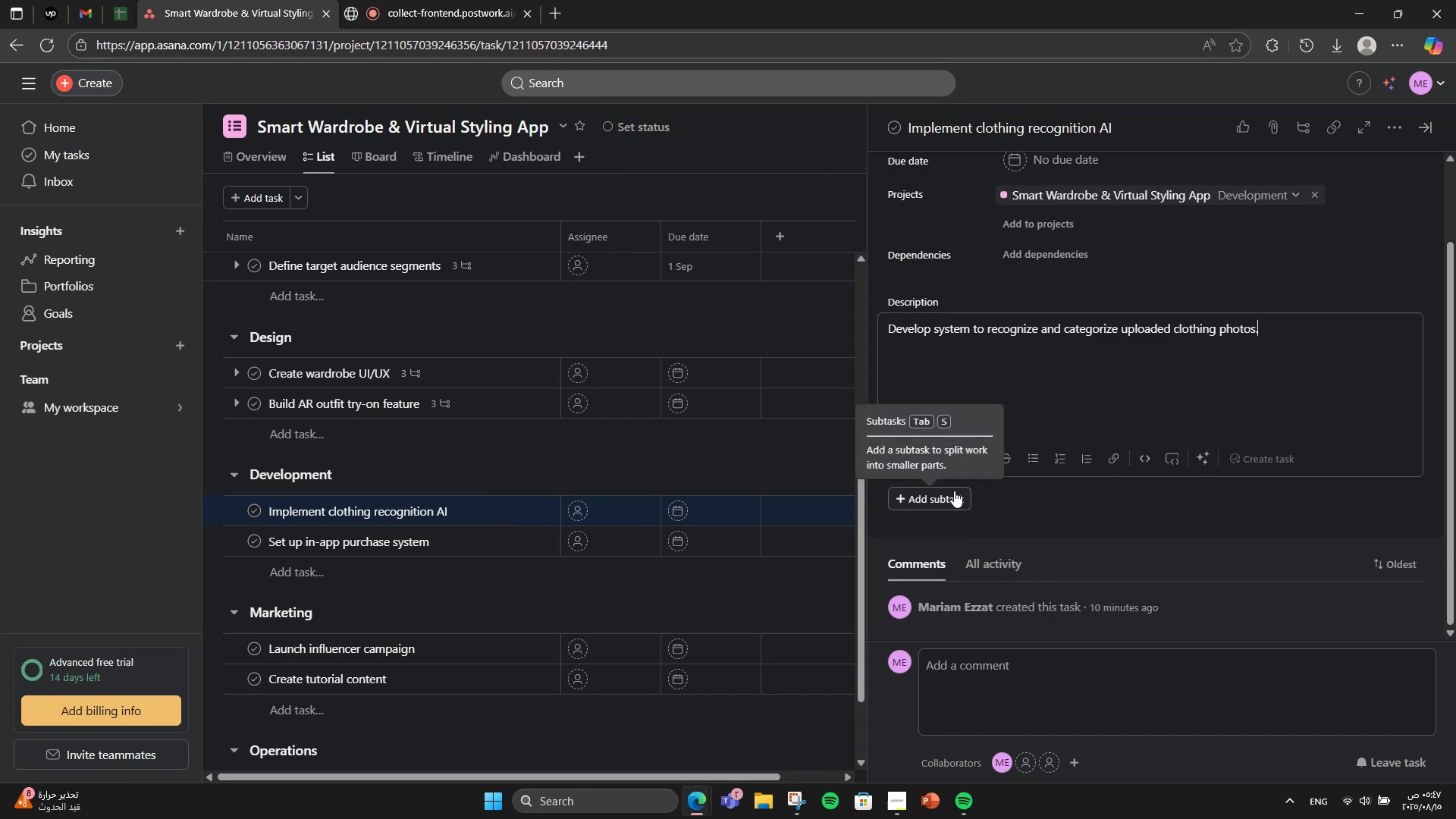 
left_click([954, 491])
 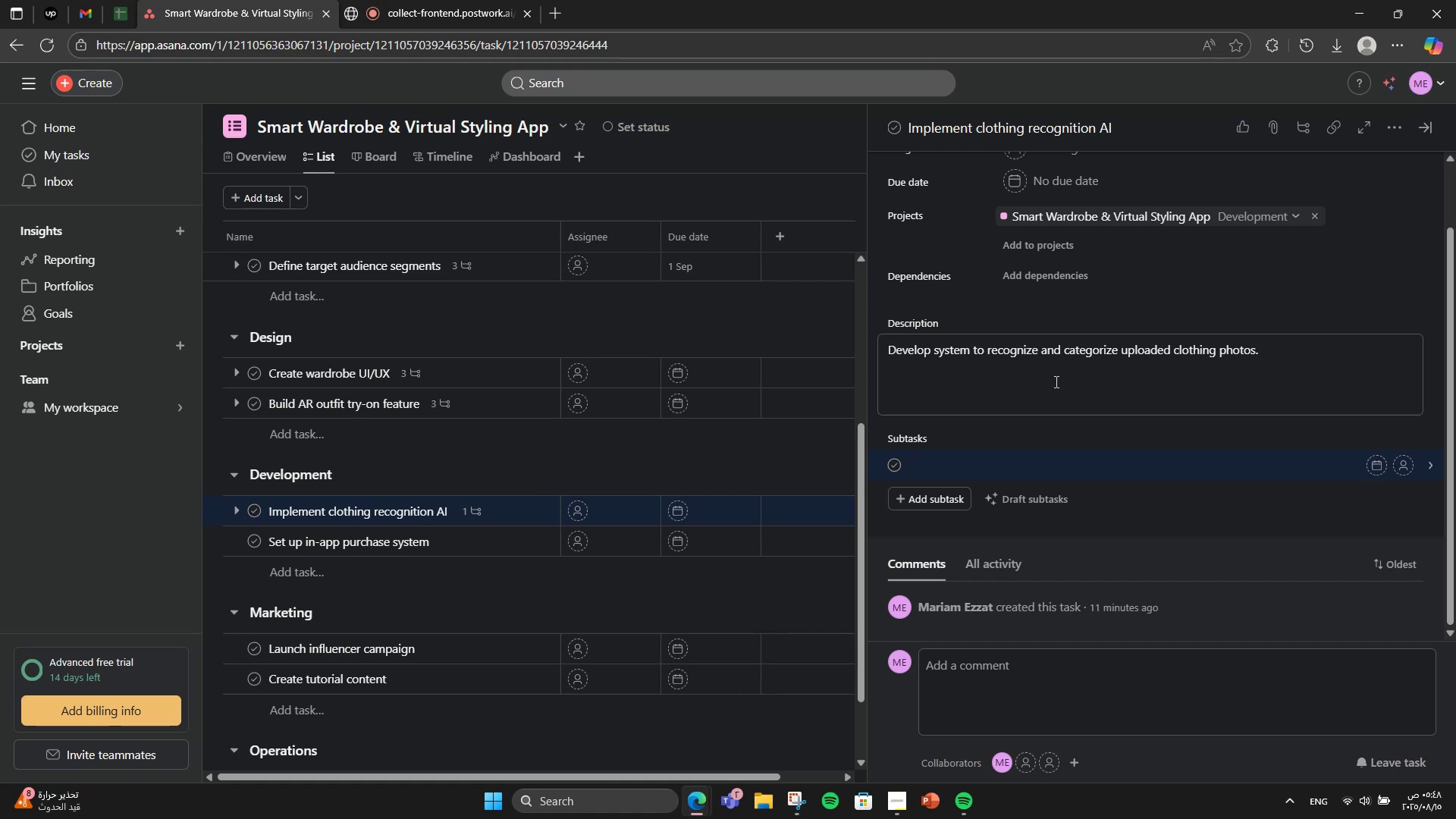 
wait(19.86)
 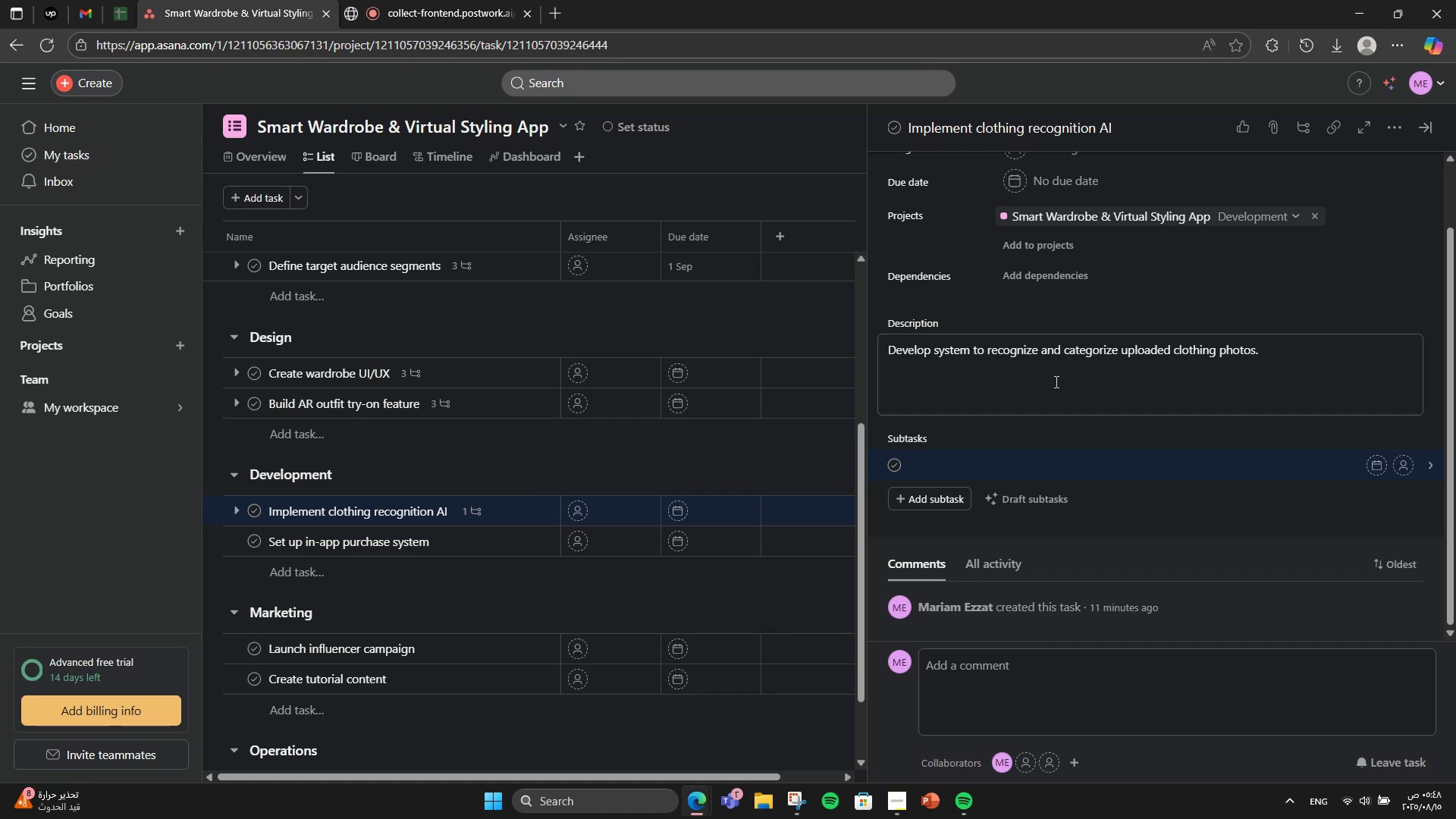 
type(Train model )
key(Backspace)
 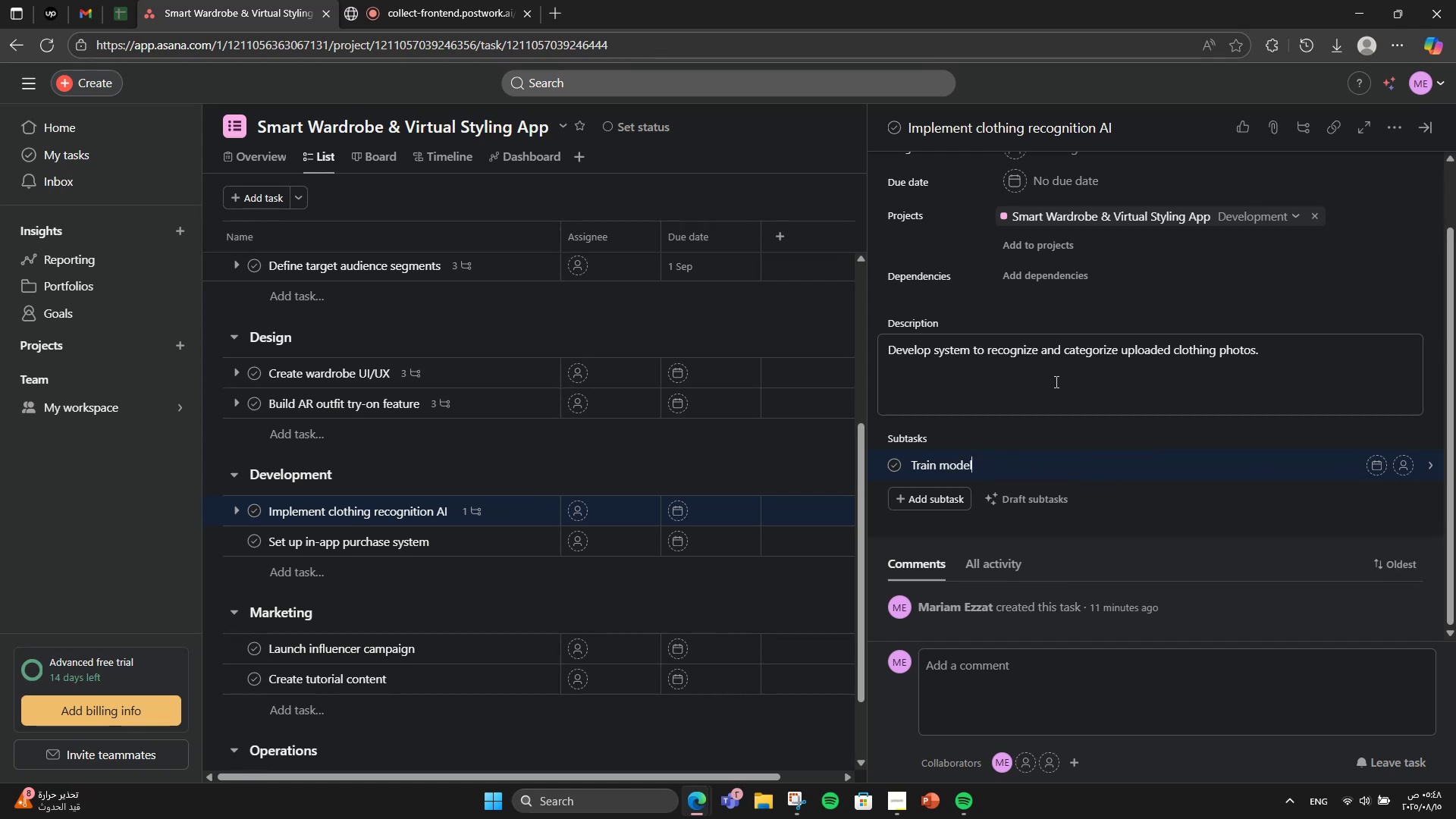 
key(Enter)
 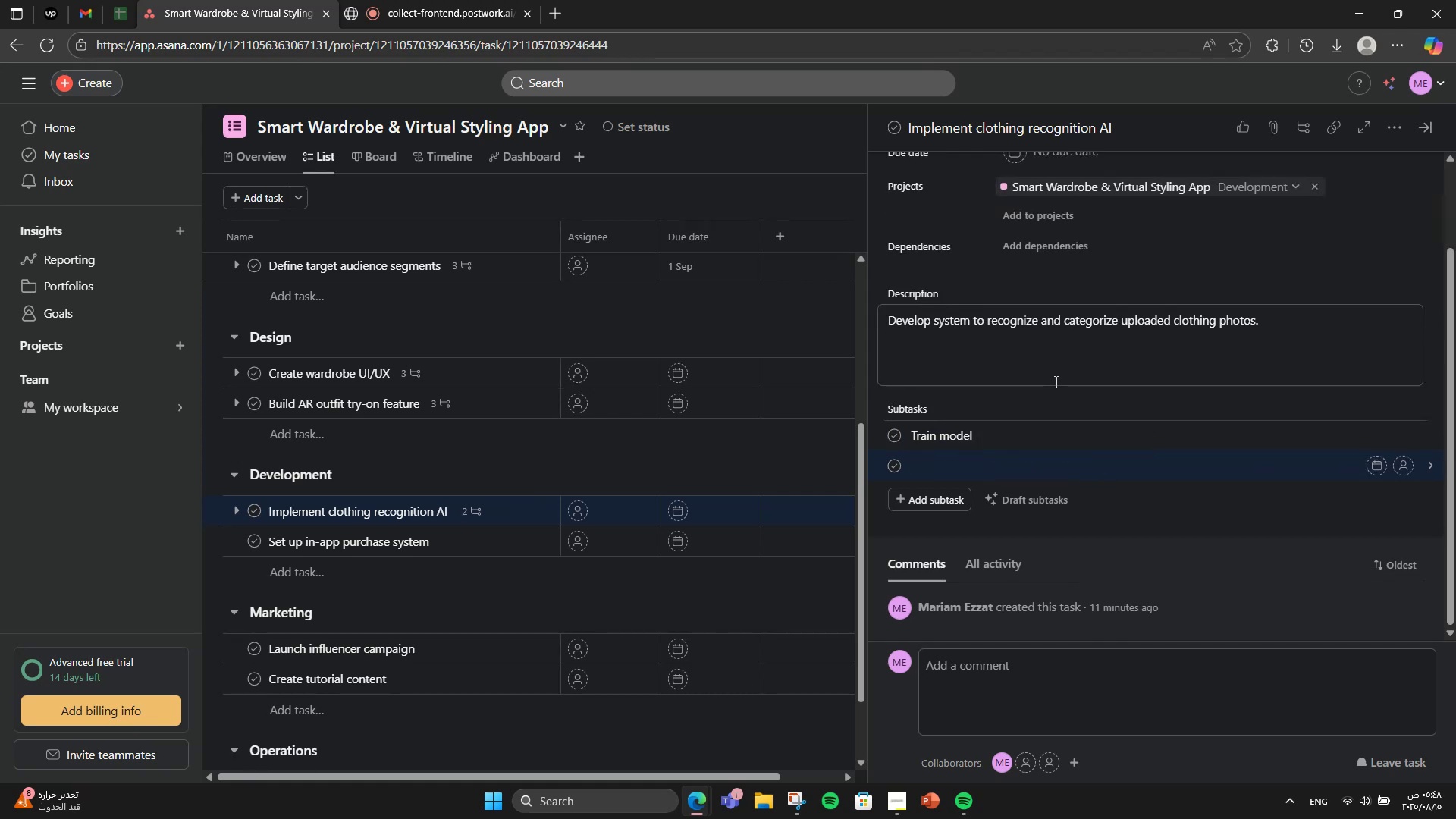 
type(Test accuracy )
key(Backspace)
 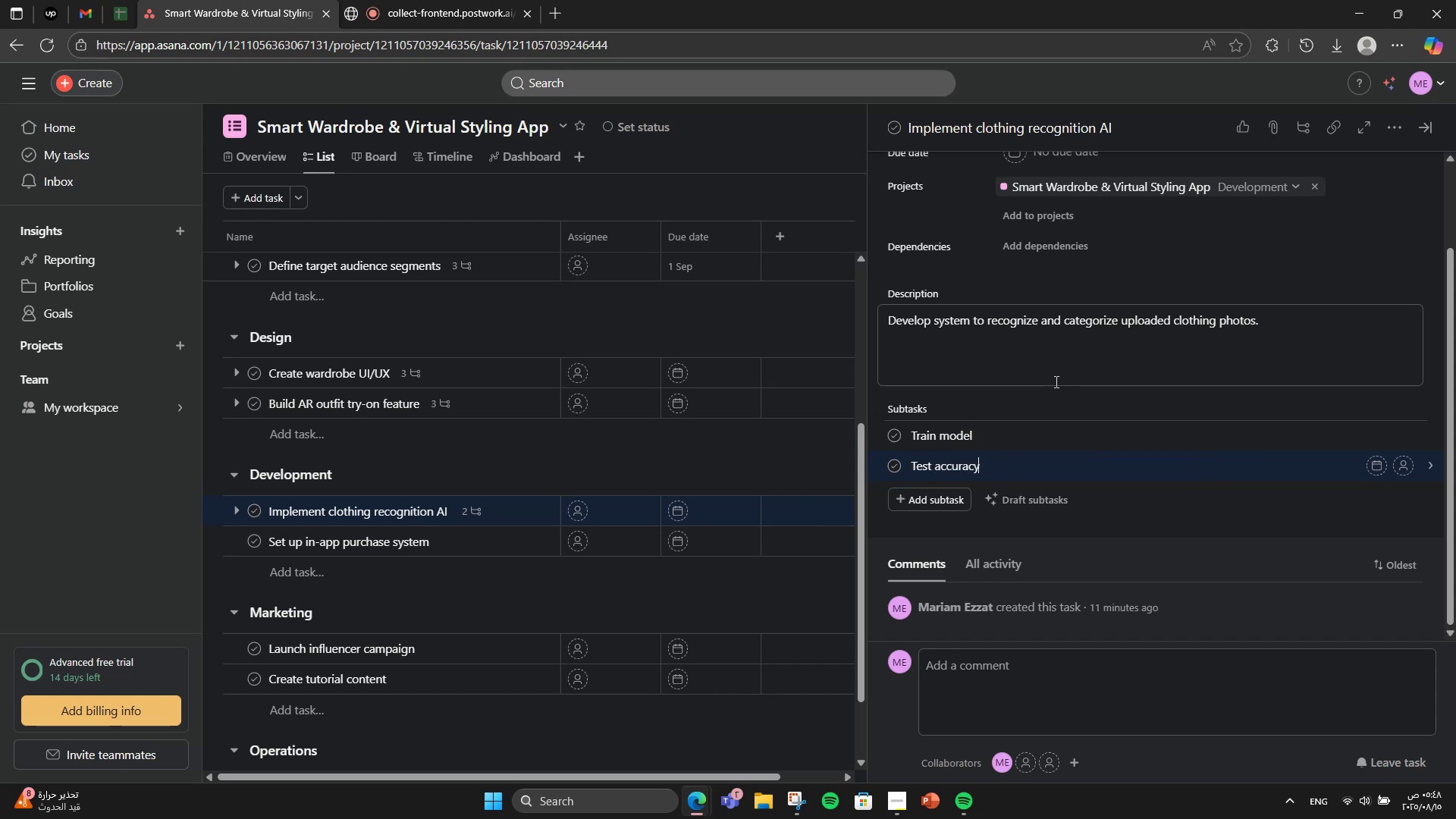 
key(Enter)
 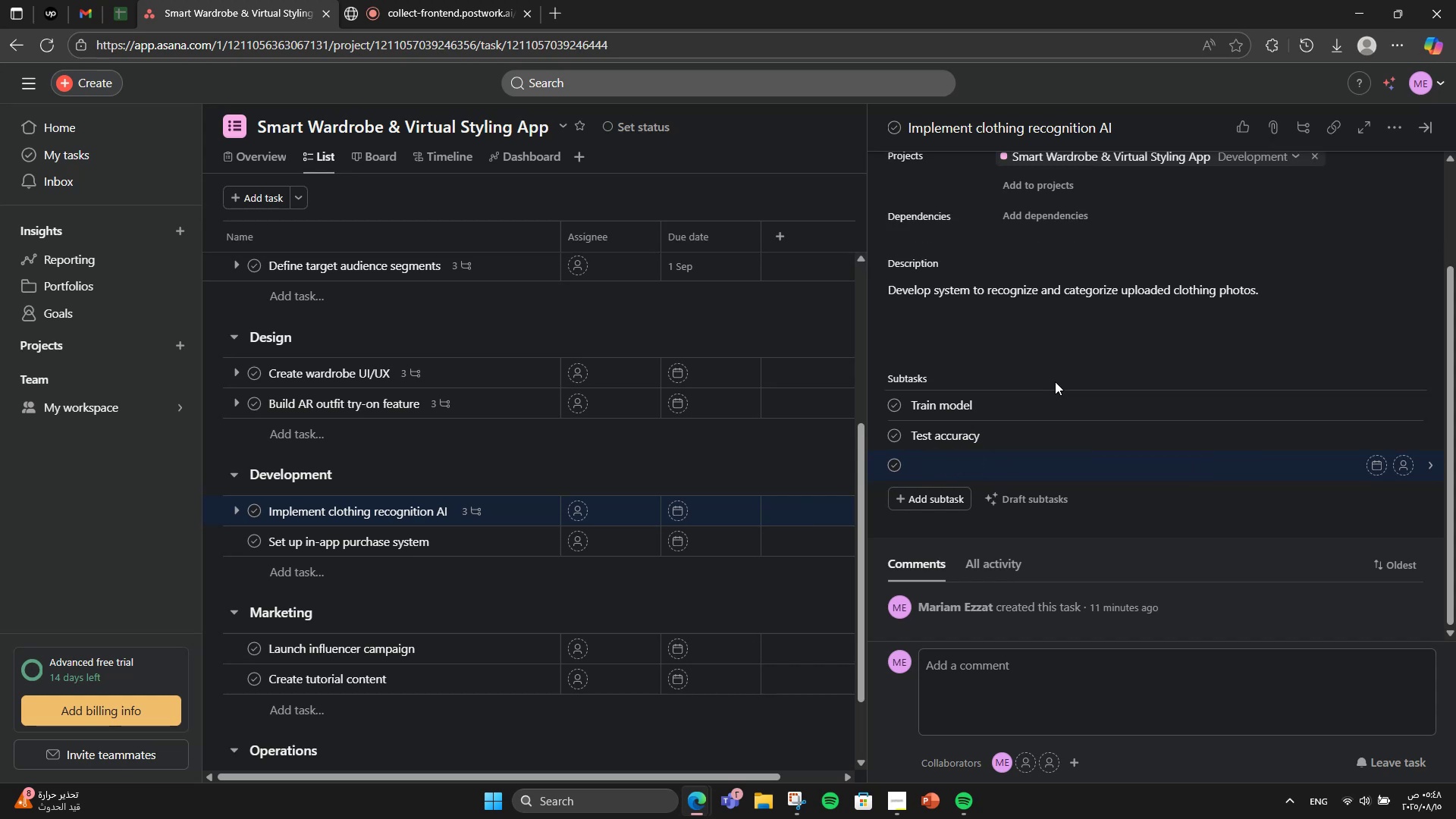 
type(Deplot)
key(Backspace)
type(y service)
 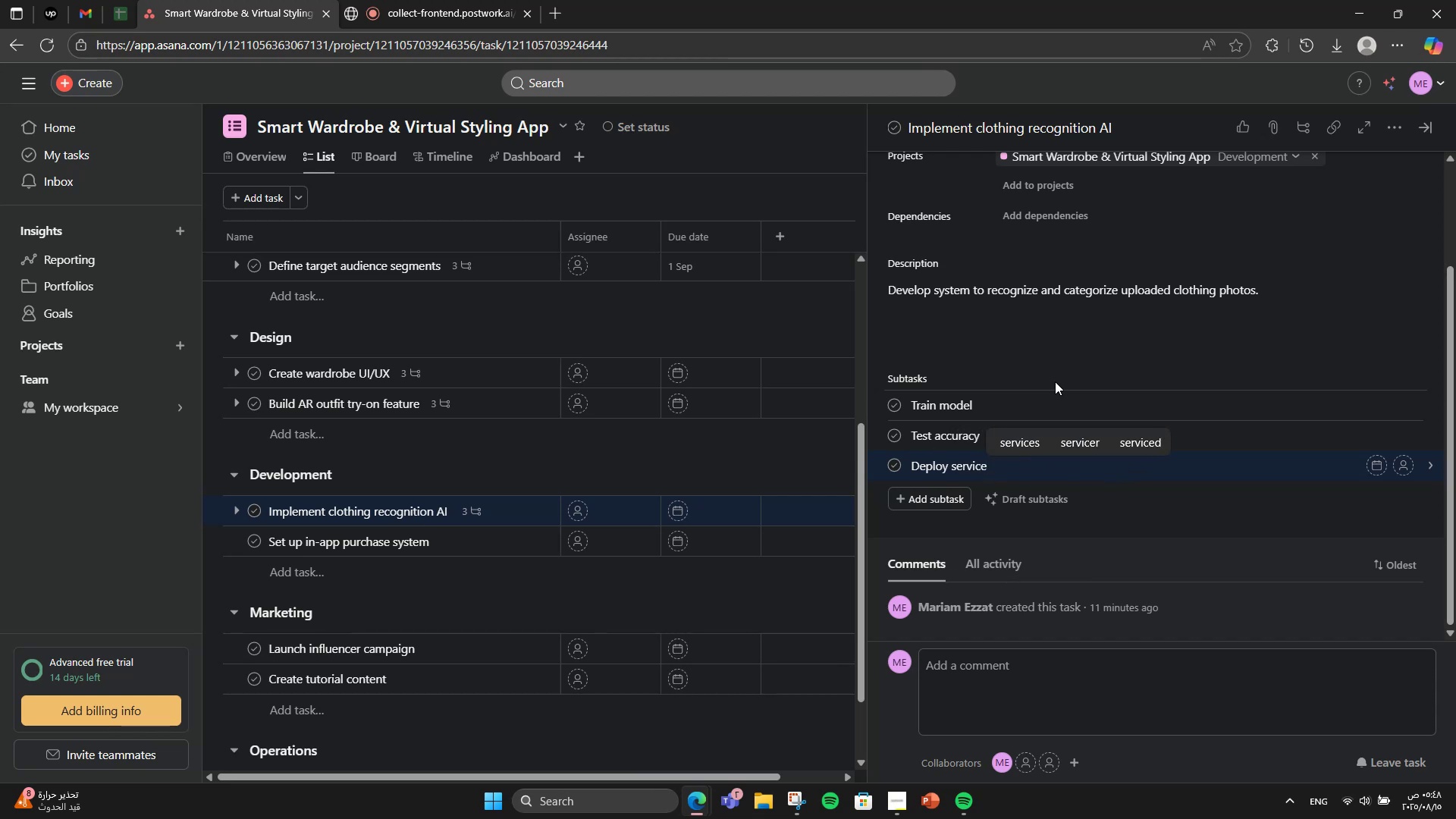 
left_click([1055, 381])
 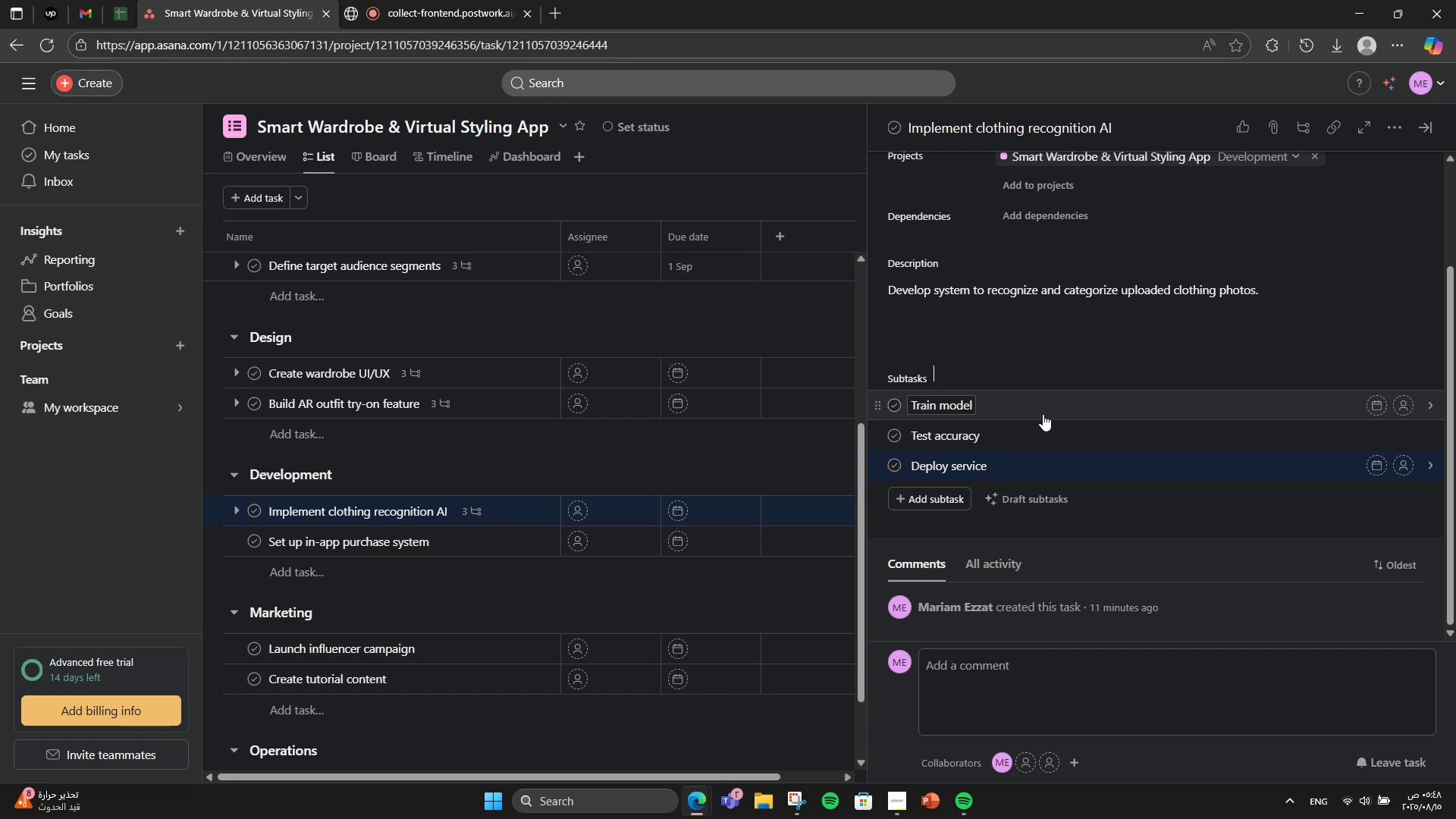 
wait(9.17)
 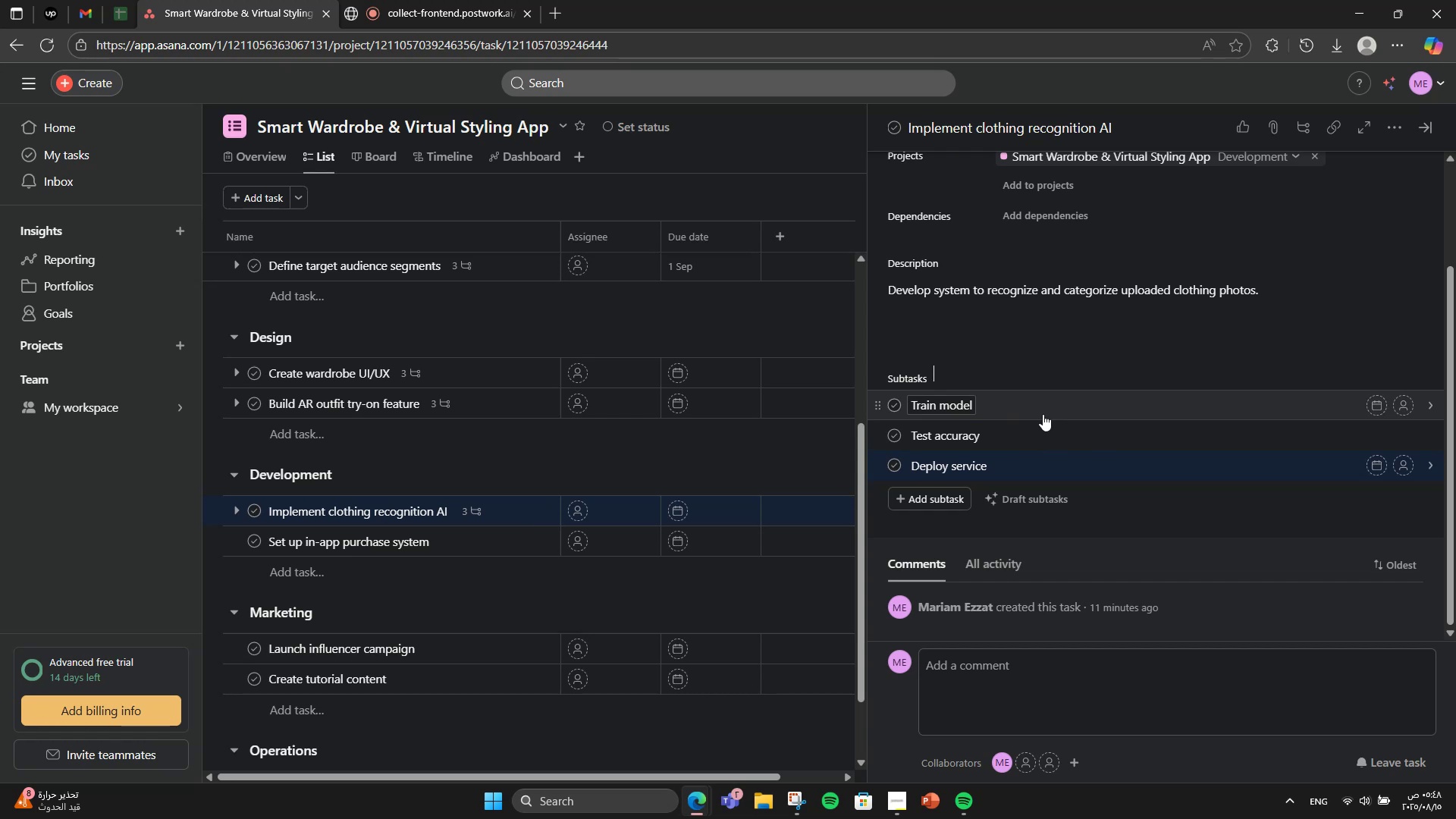 
left_click([1404, 121])
 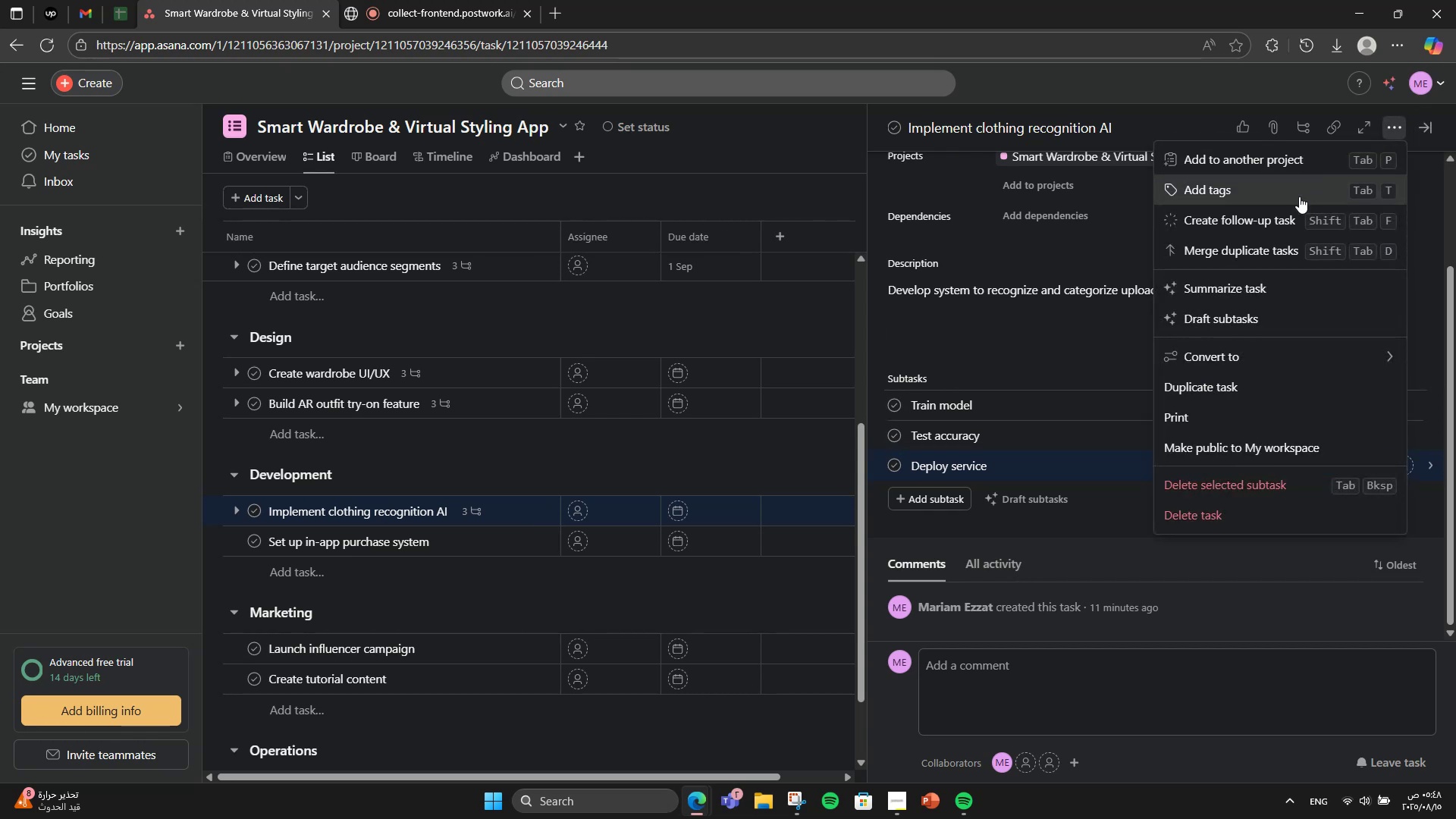 
left_click([1298, 198])
 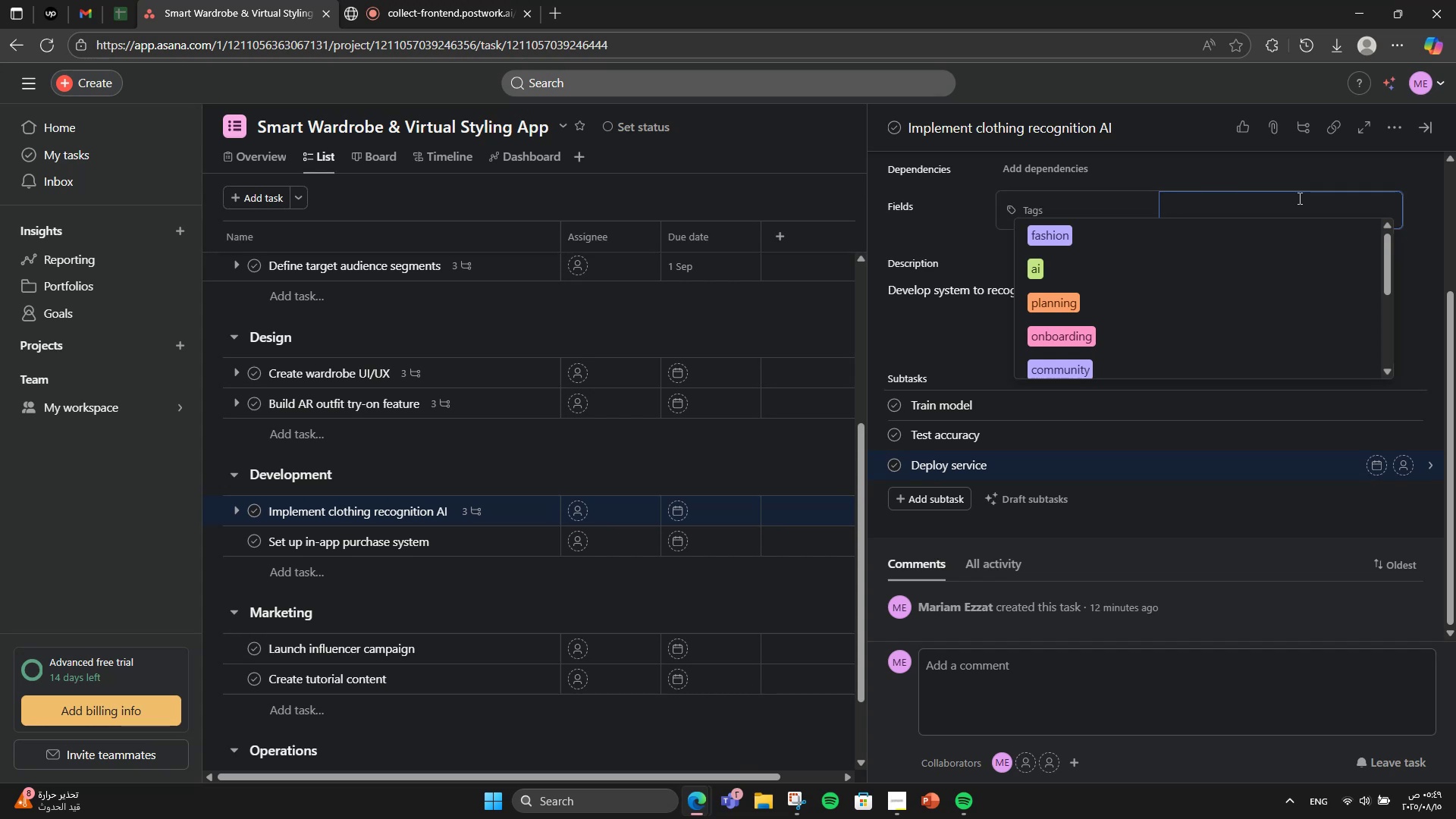 
wait(5.58)
 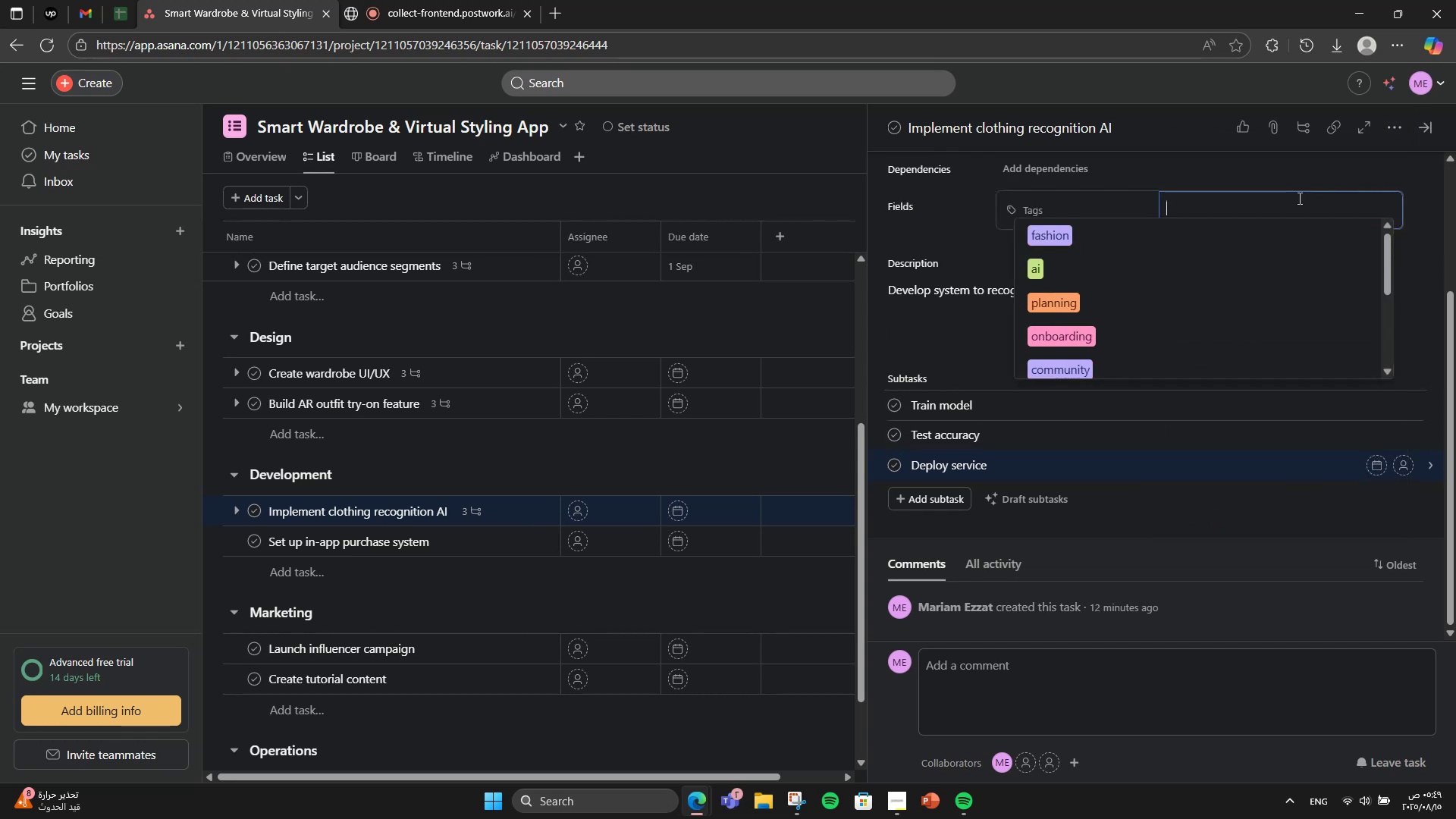 
type(develop)
 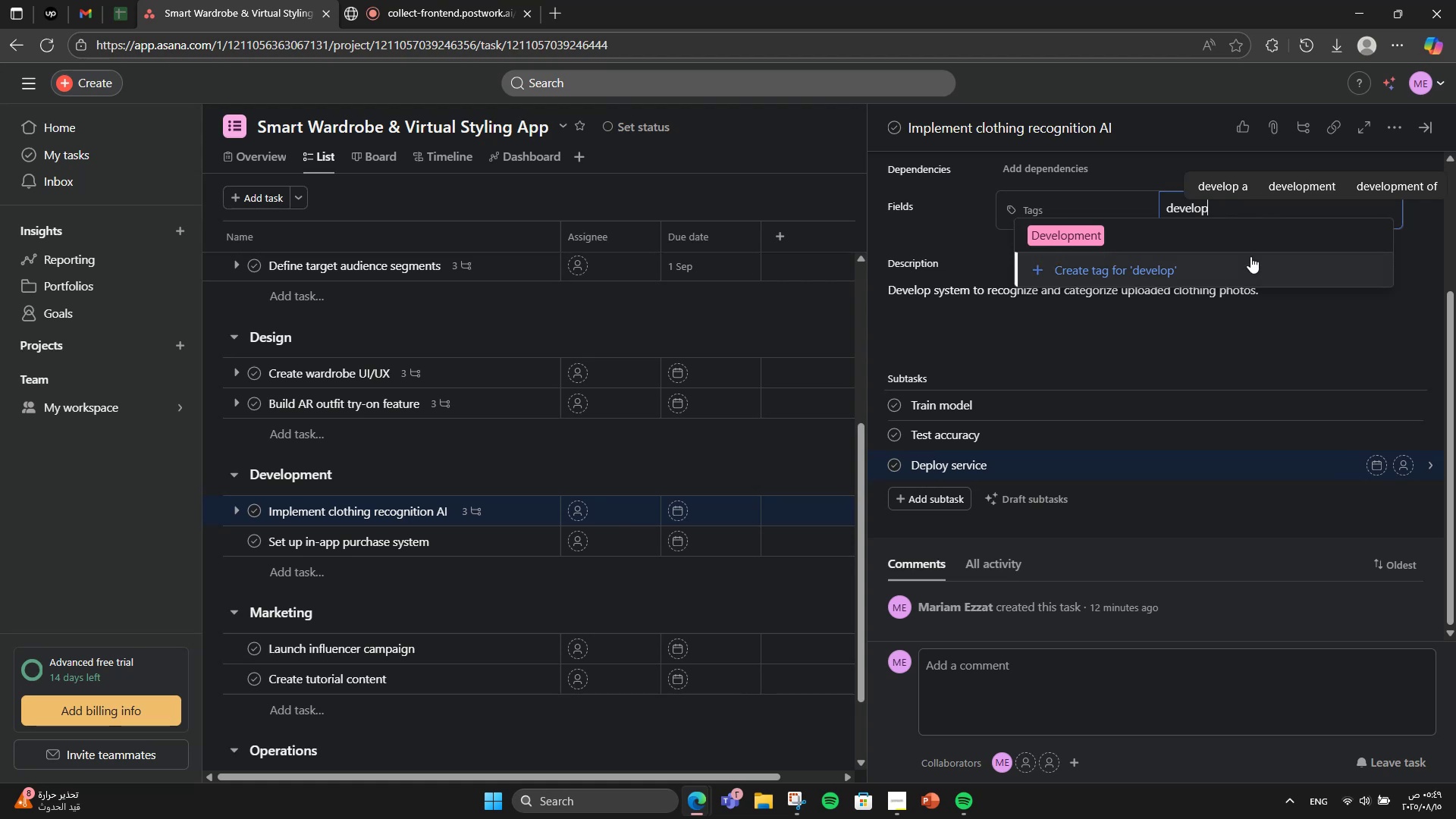 
left_click([1241, 240])
 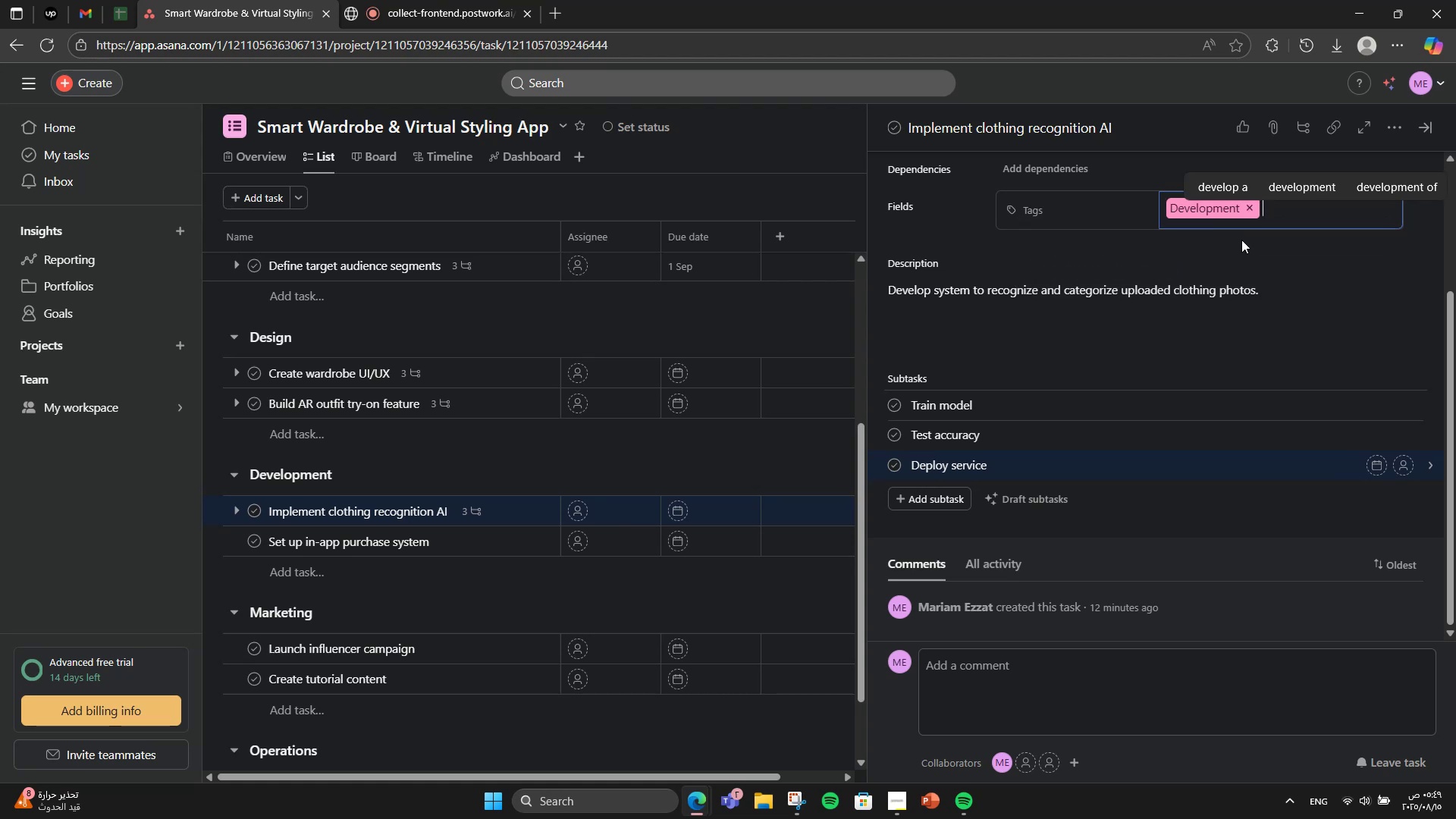 
type(ai )
 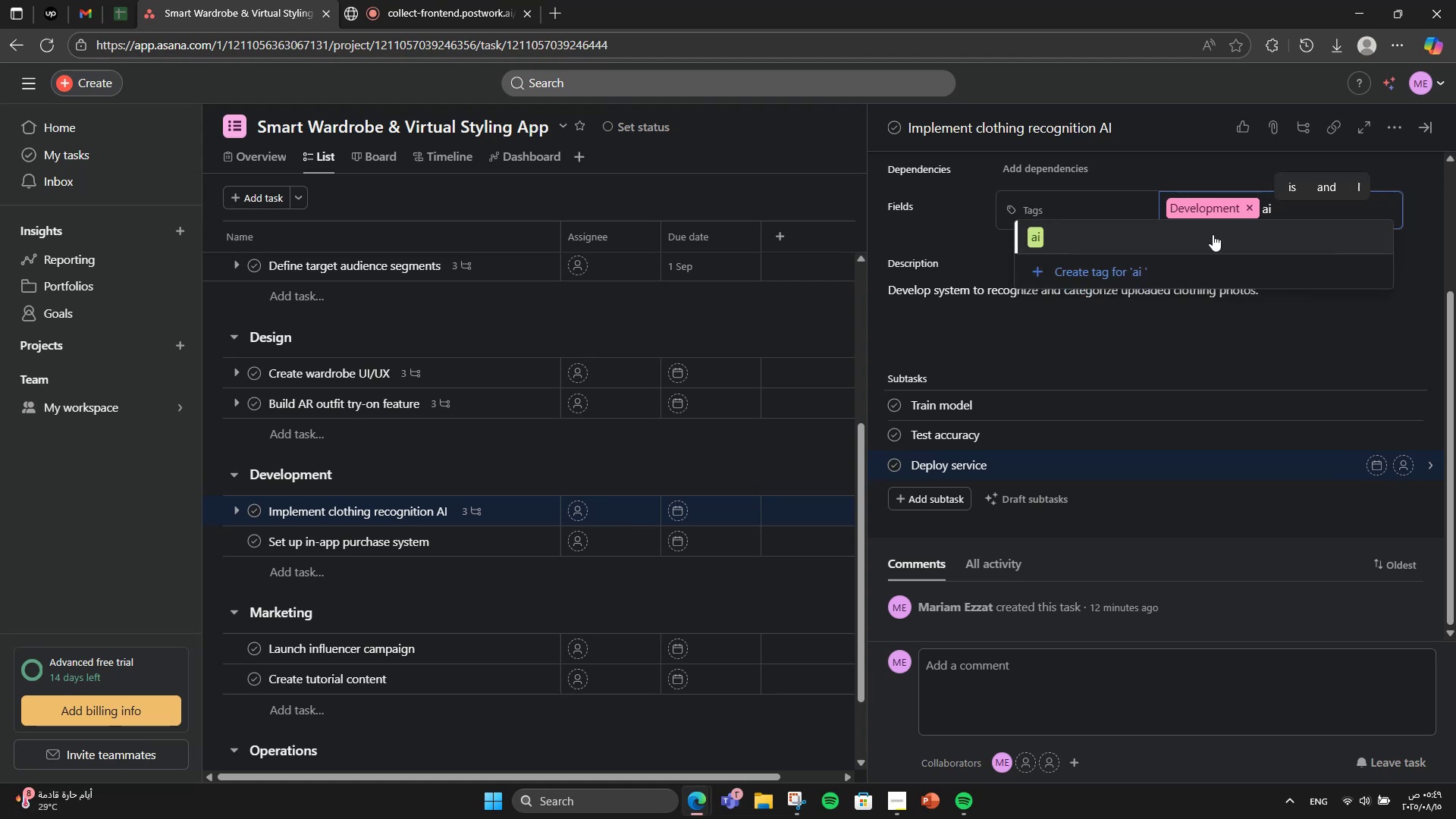 
left_click([1213, 234])
 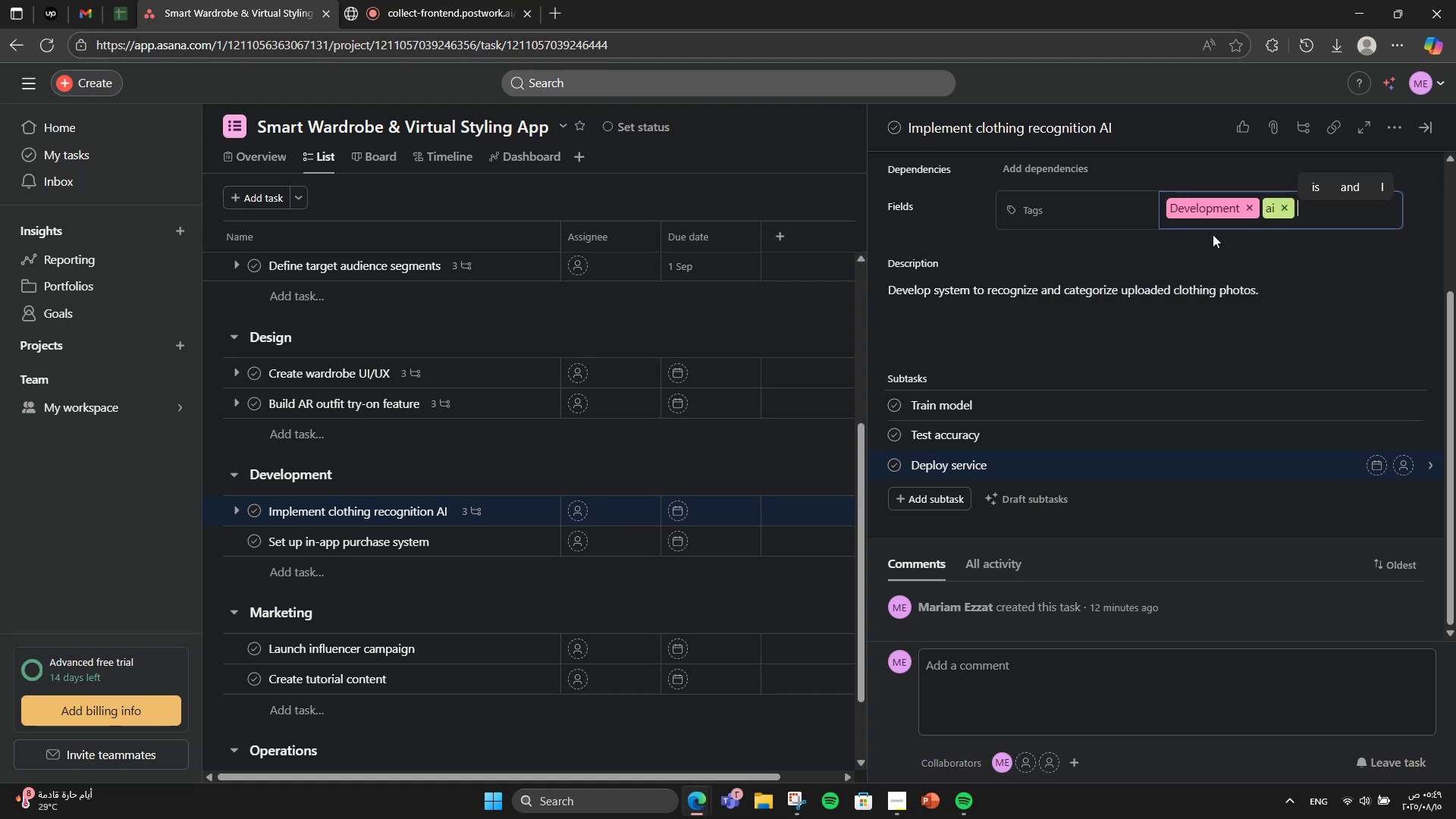 
type(vision)
 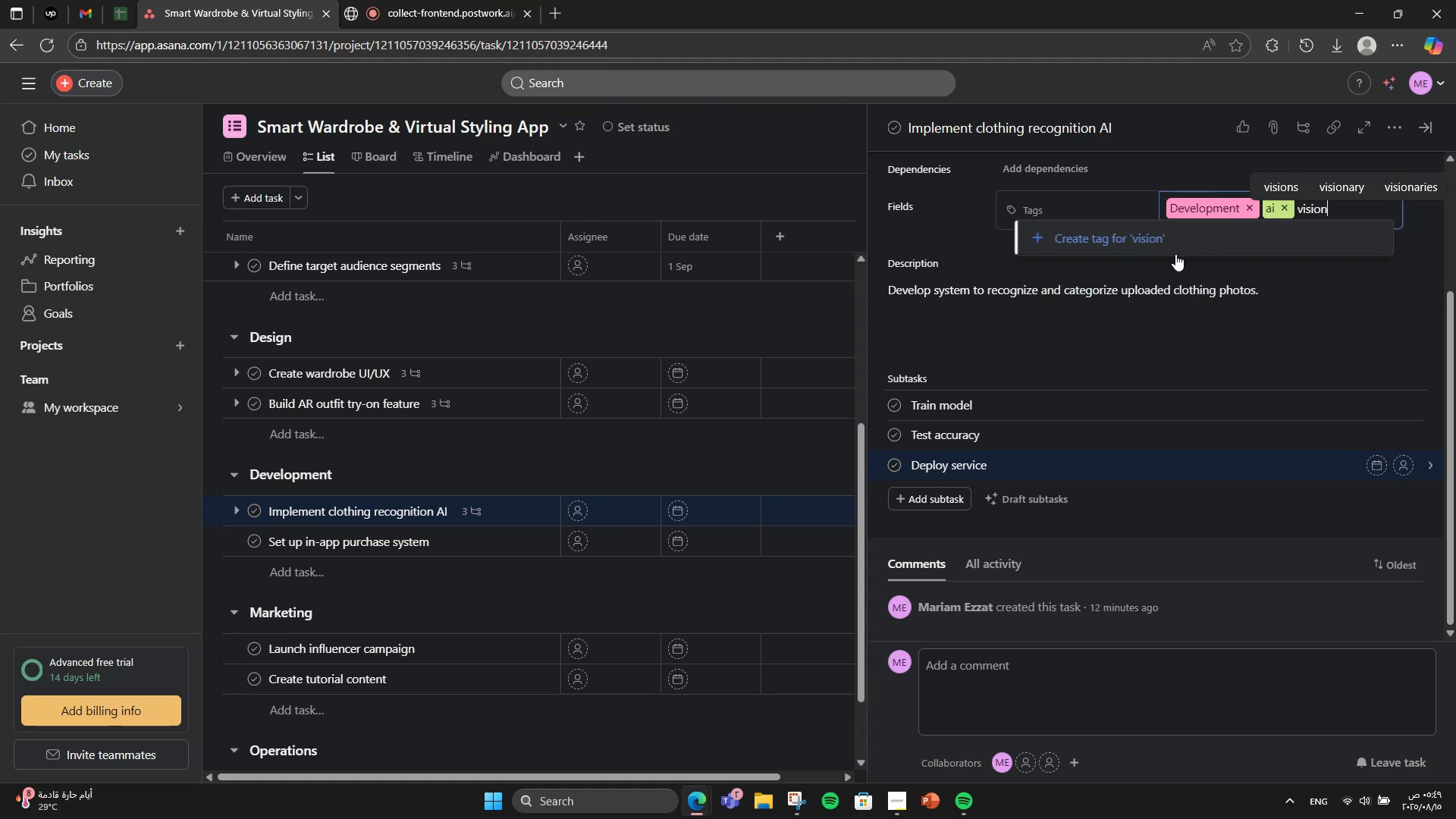 
left_click([1168, 245])
 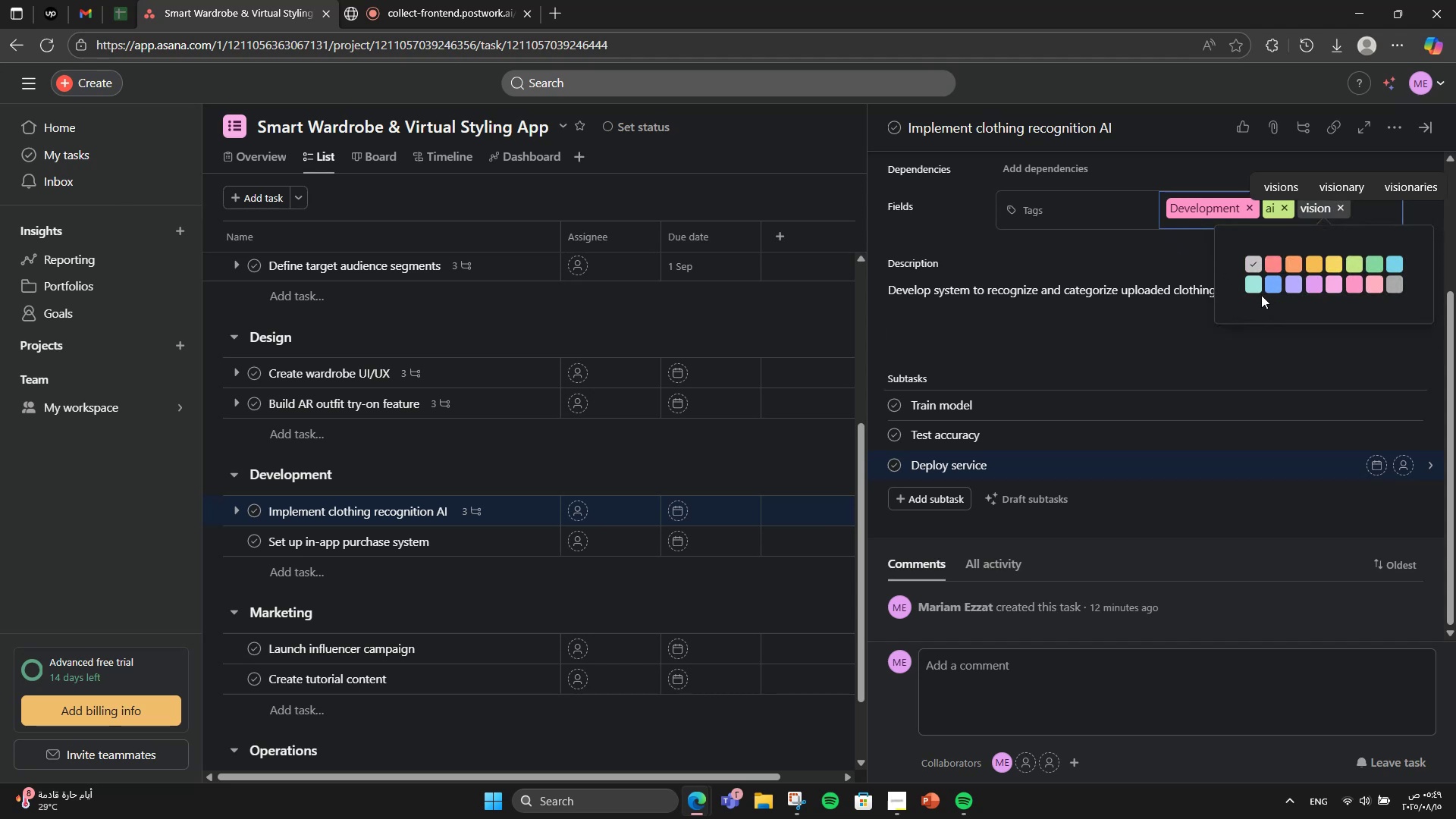 
left_click([1301, 289])
 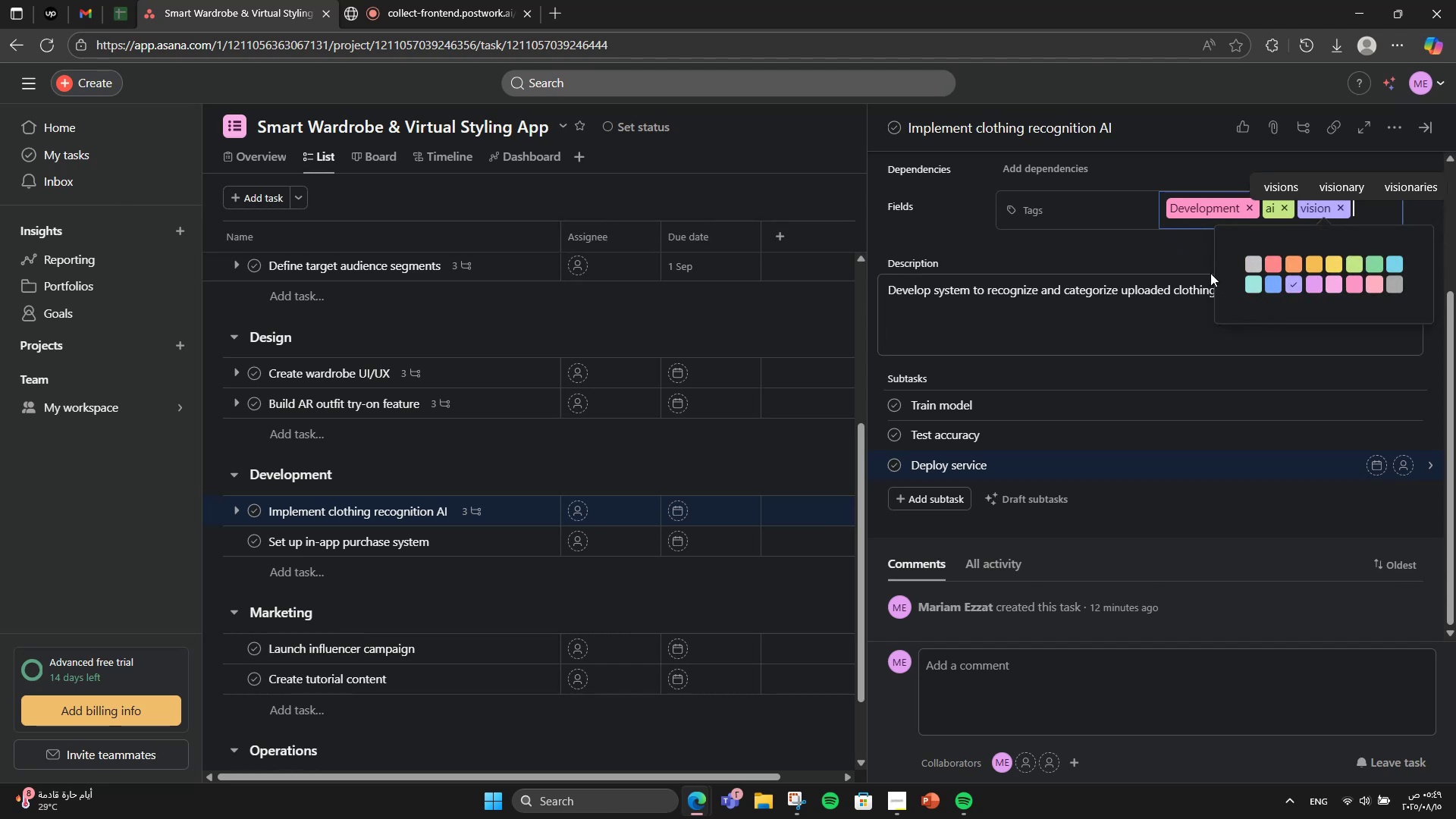 
left_click([1210, 273])
 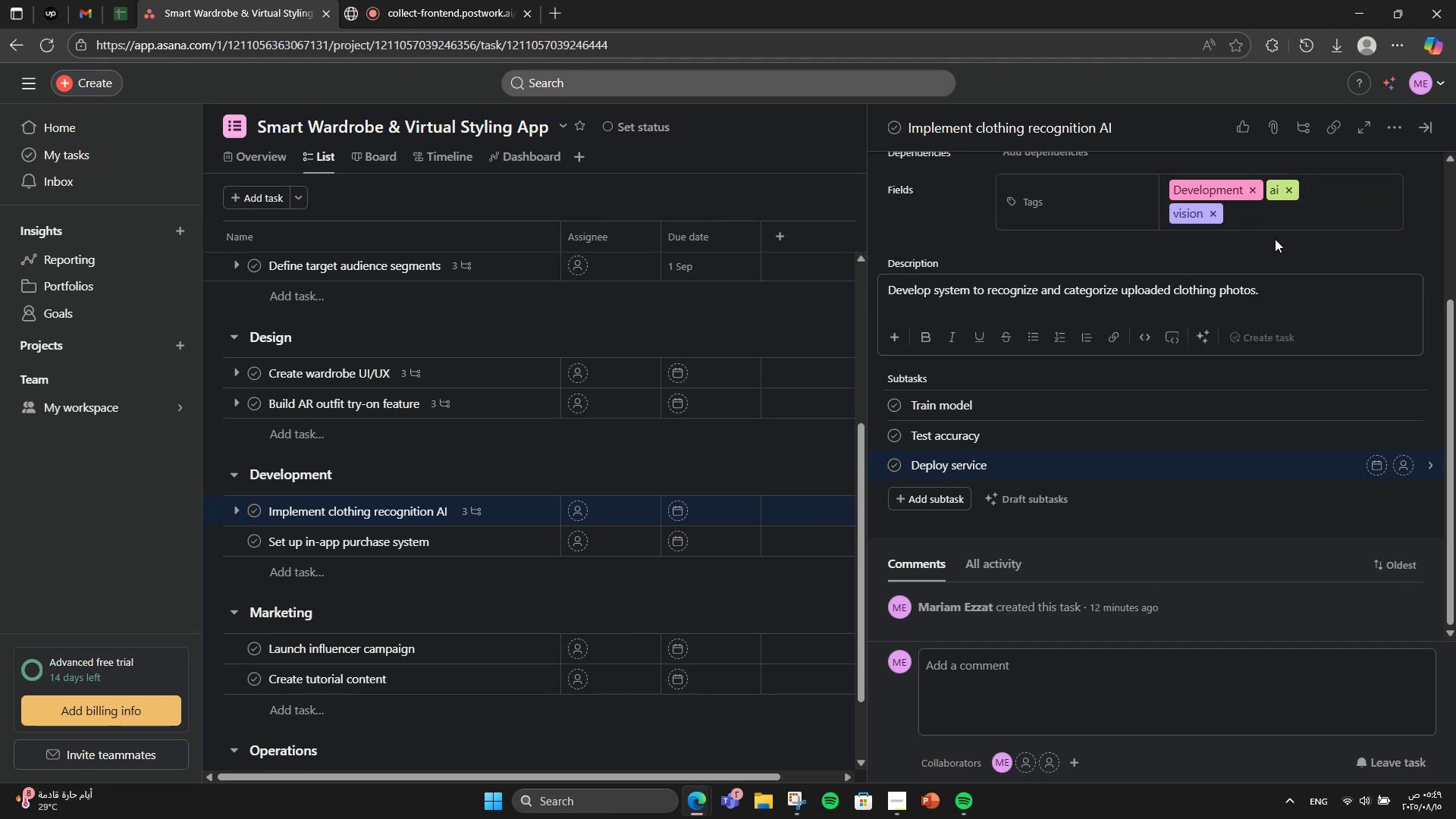 
left_click([1276, 239])
 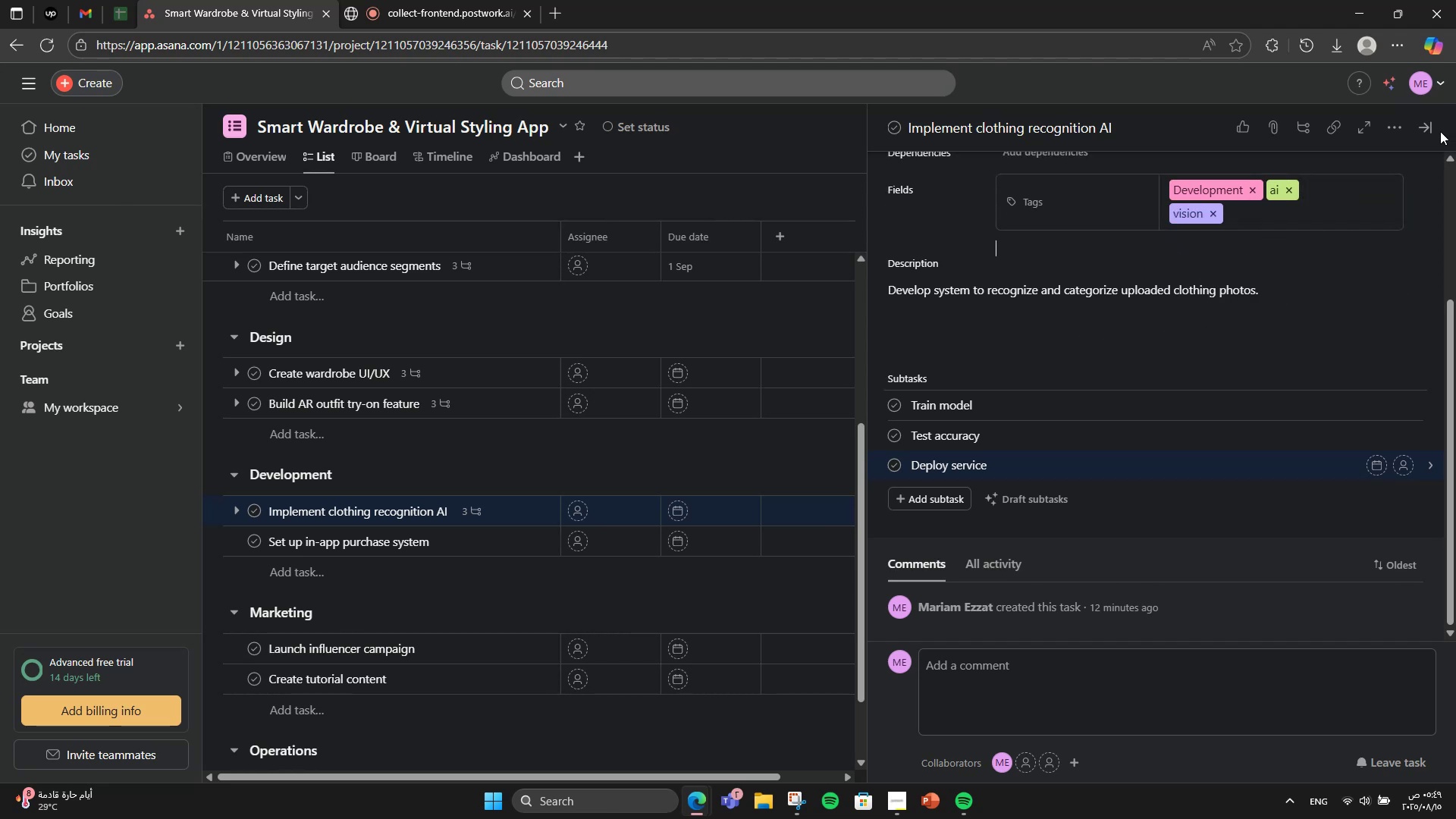 
left_click([1431, 124])
 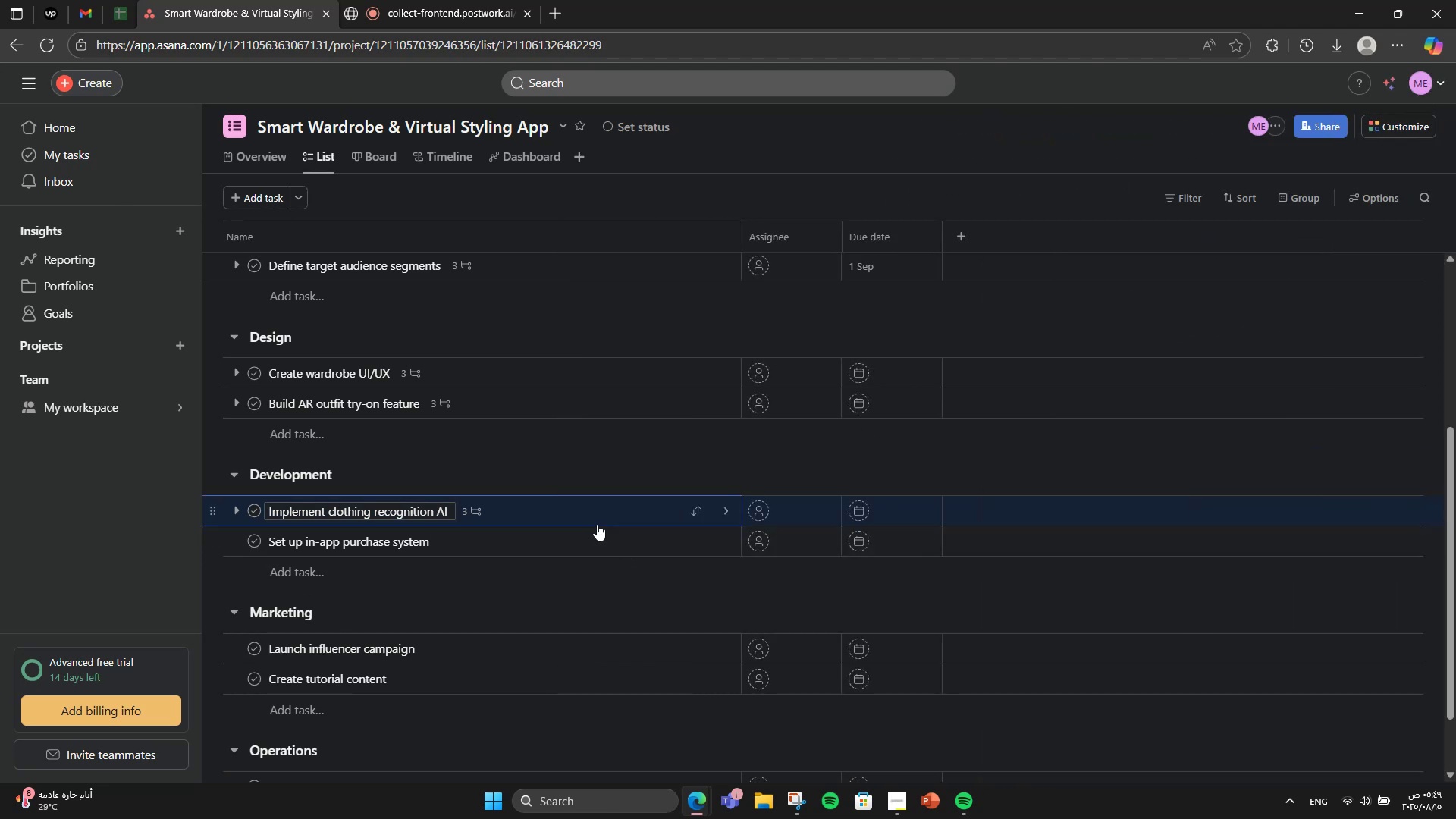 
left_click([597, 523])
 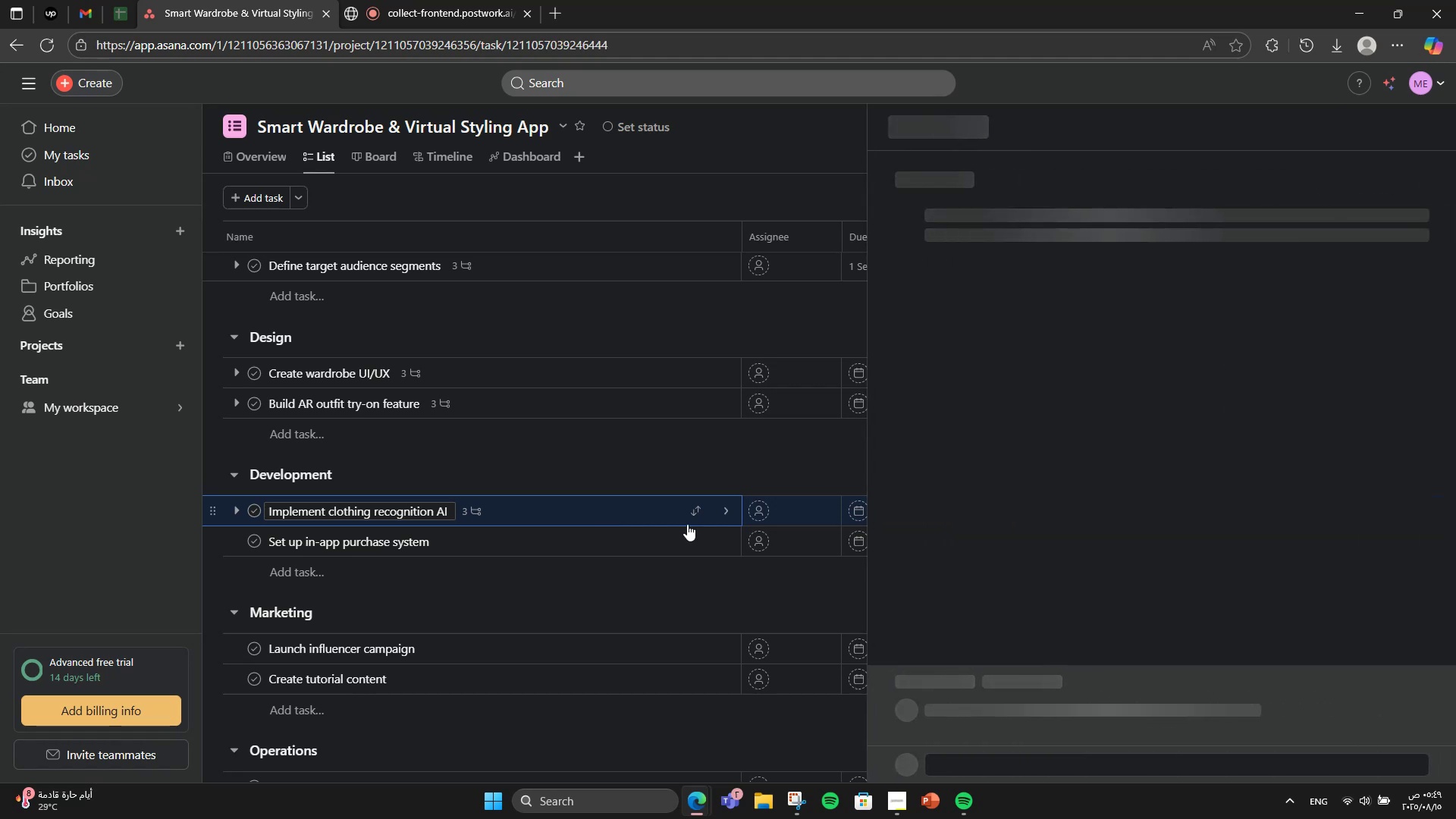 
scroll: coordinate [1180, 443], scroll_direction: down, amount: 6.0
 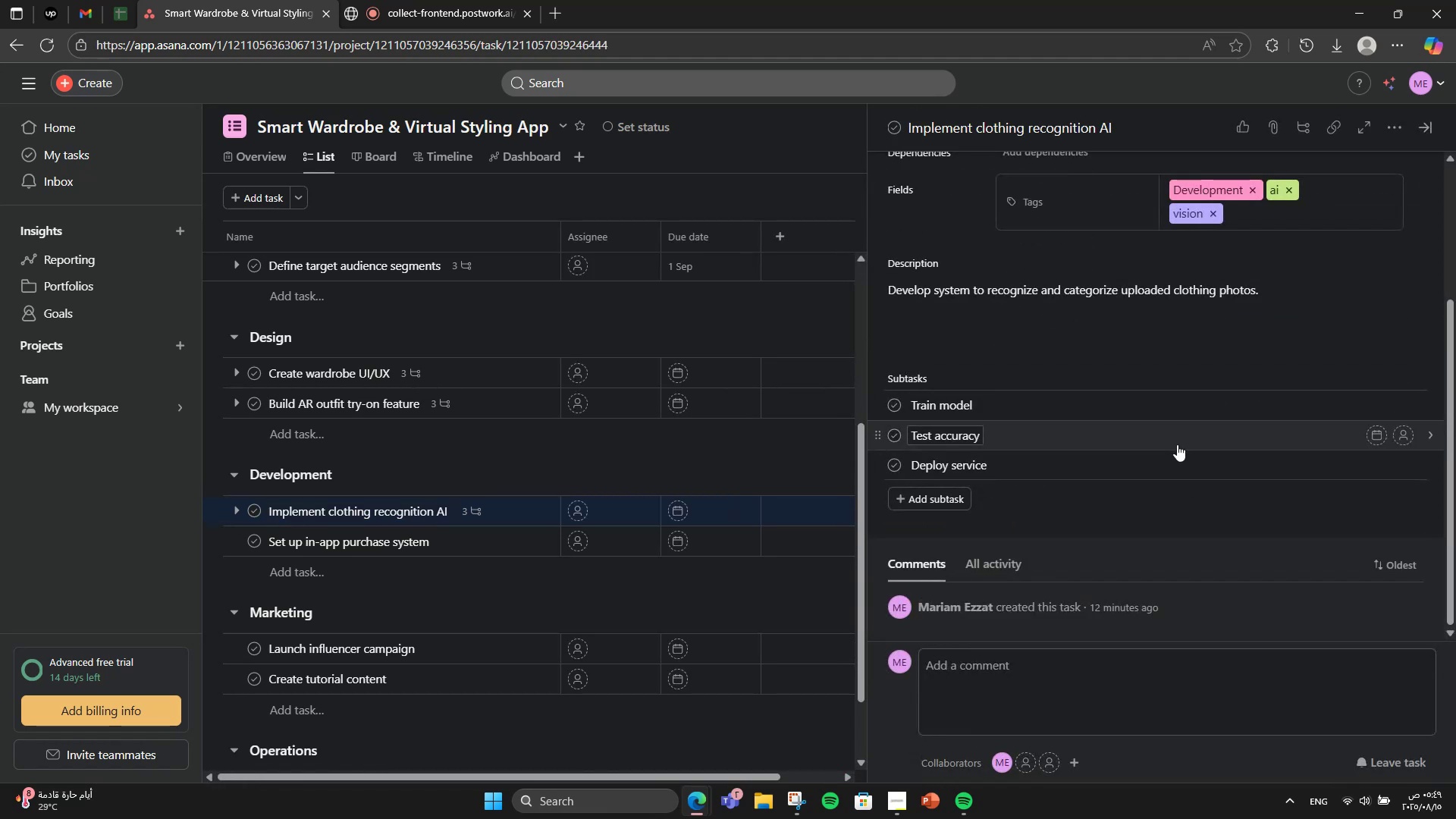 
scroll: coordinate [1175, 445], scroll_direction: up, amount: 4.0
 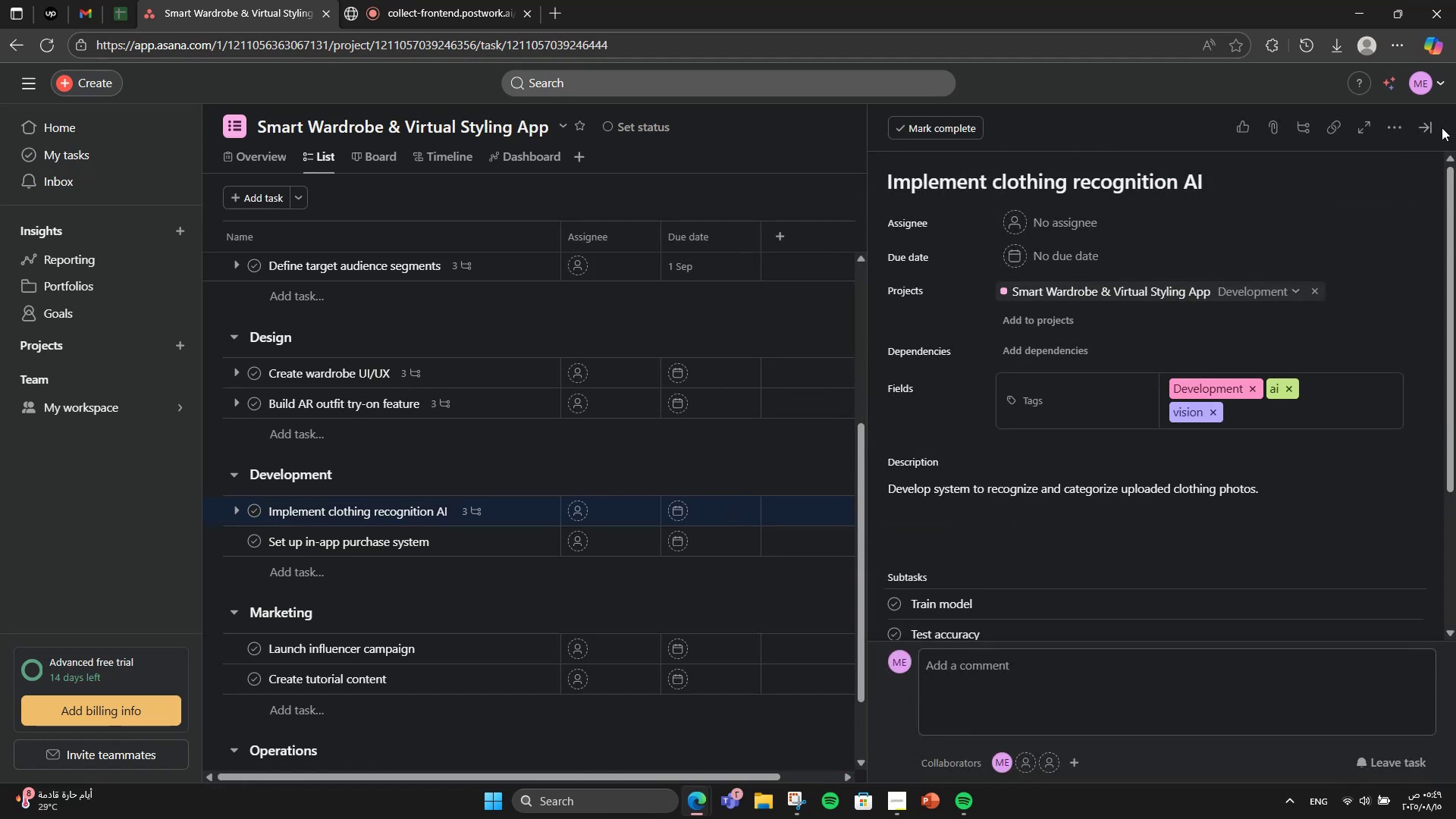 
left_click([1424, 127])
 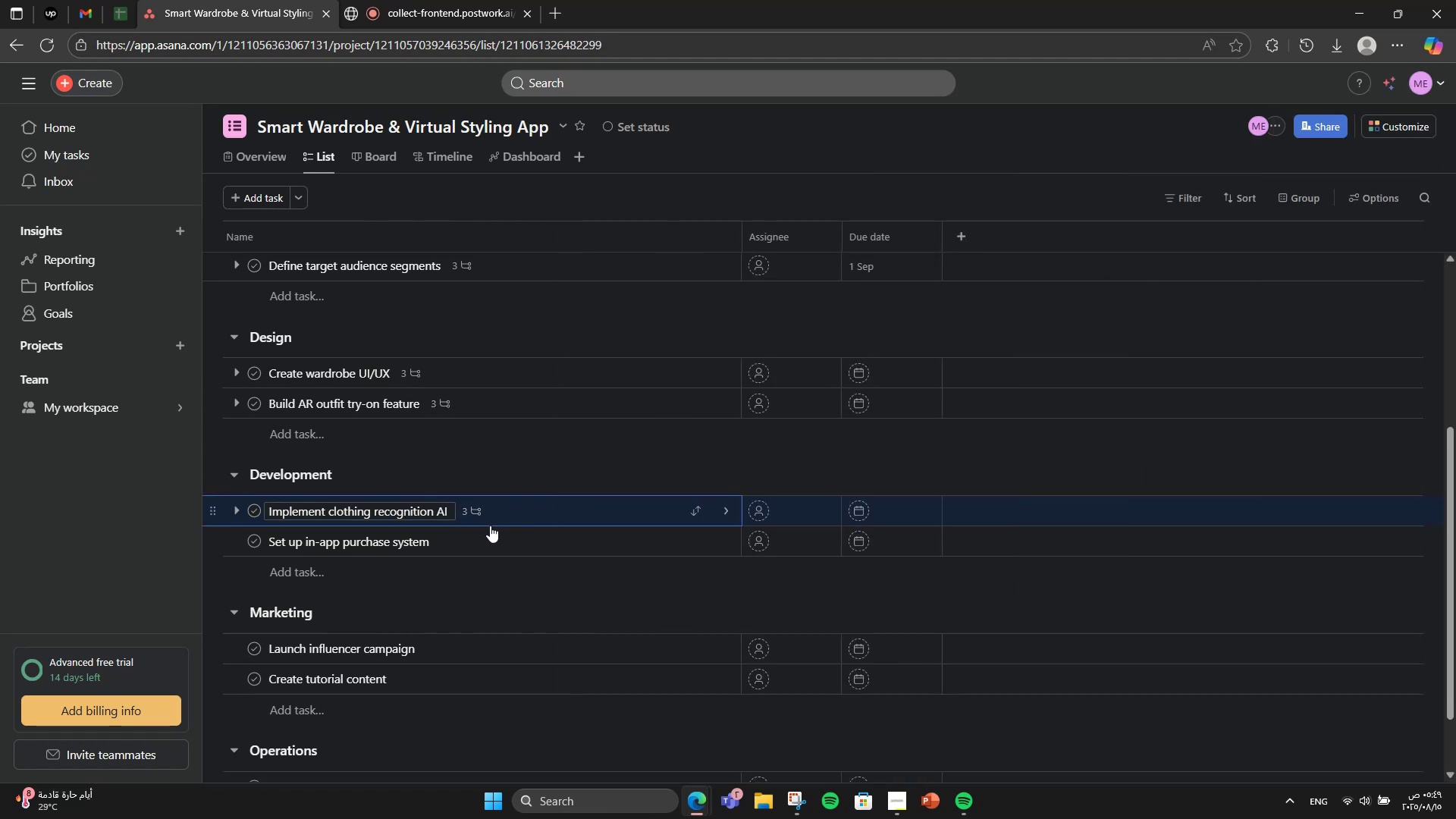 
left_click([504, 534])
 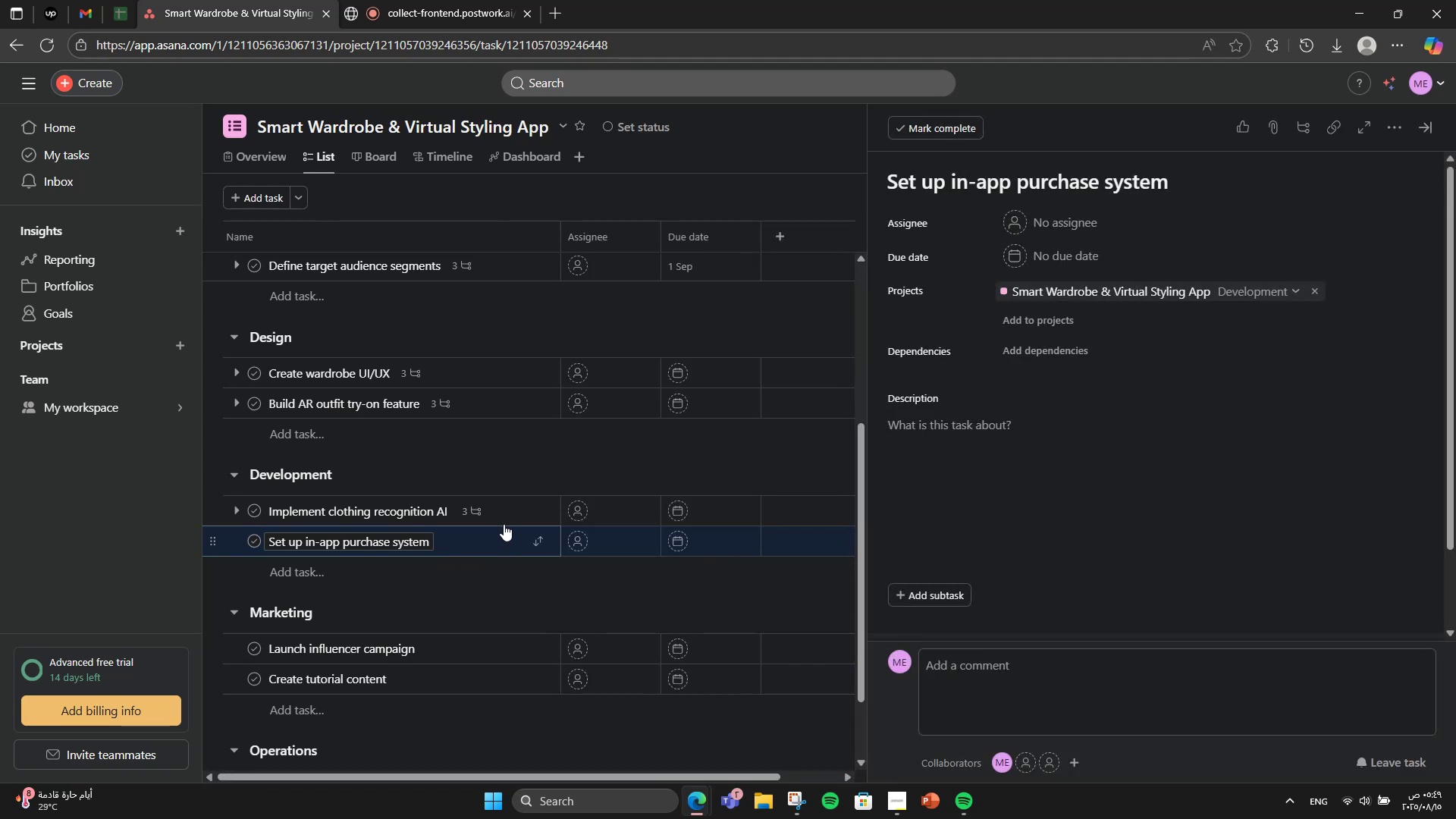 
wait(7.02)
 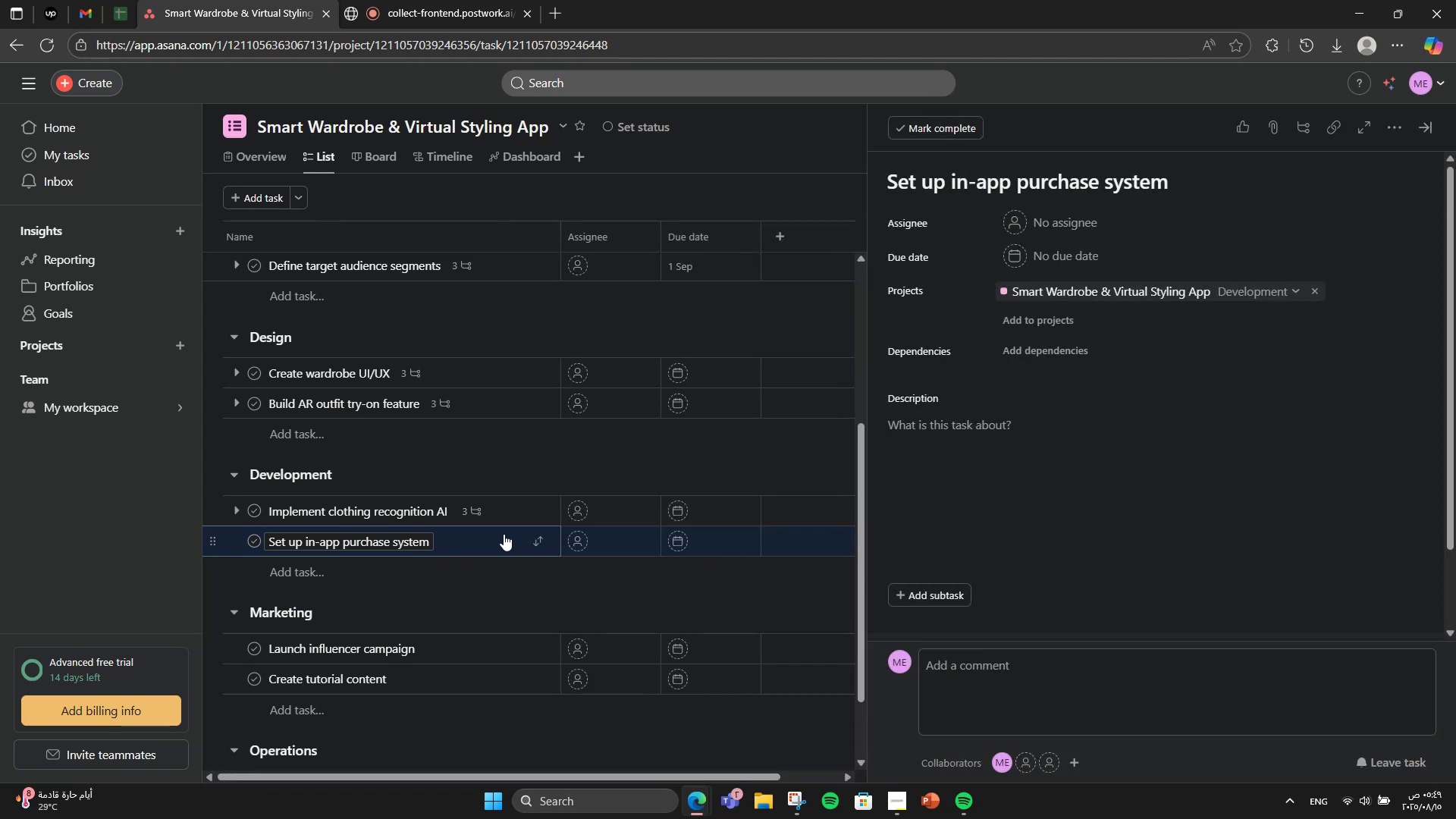 
left_click([1137, 504])
 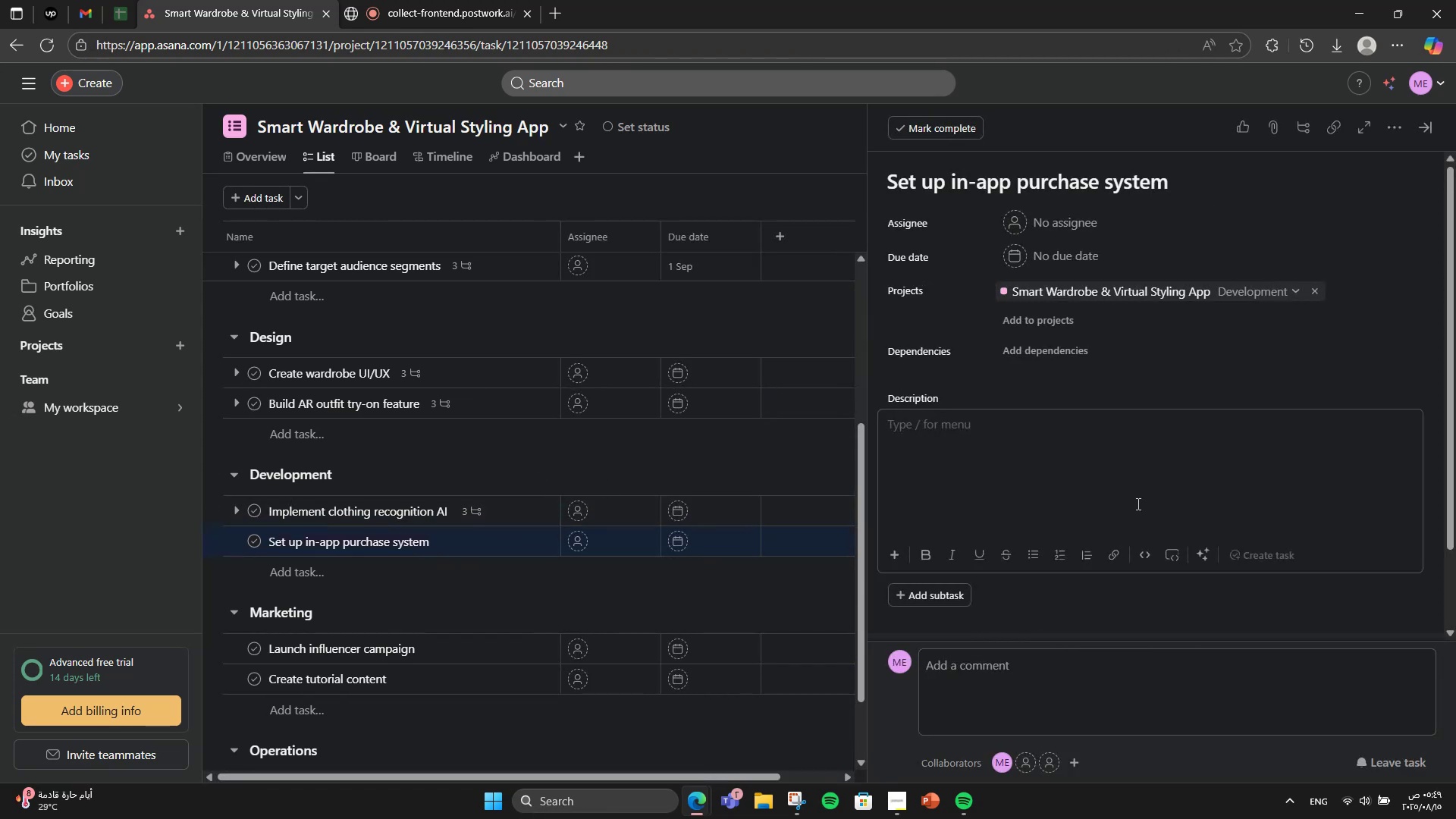 
type(Integrate secure payment and chae)
key(Backspace)
key(Backspace)
type(eckout for retailer-linkr)
key(Backspace)
type(ed suggea)
key(Backspace)
type(stions.)
 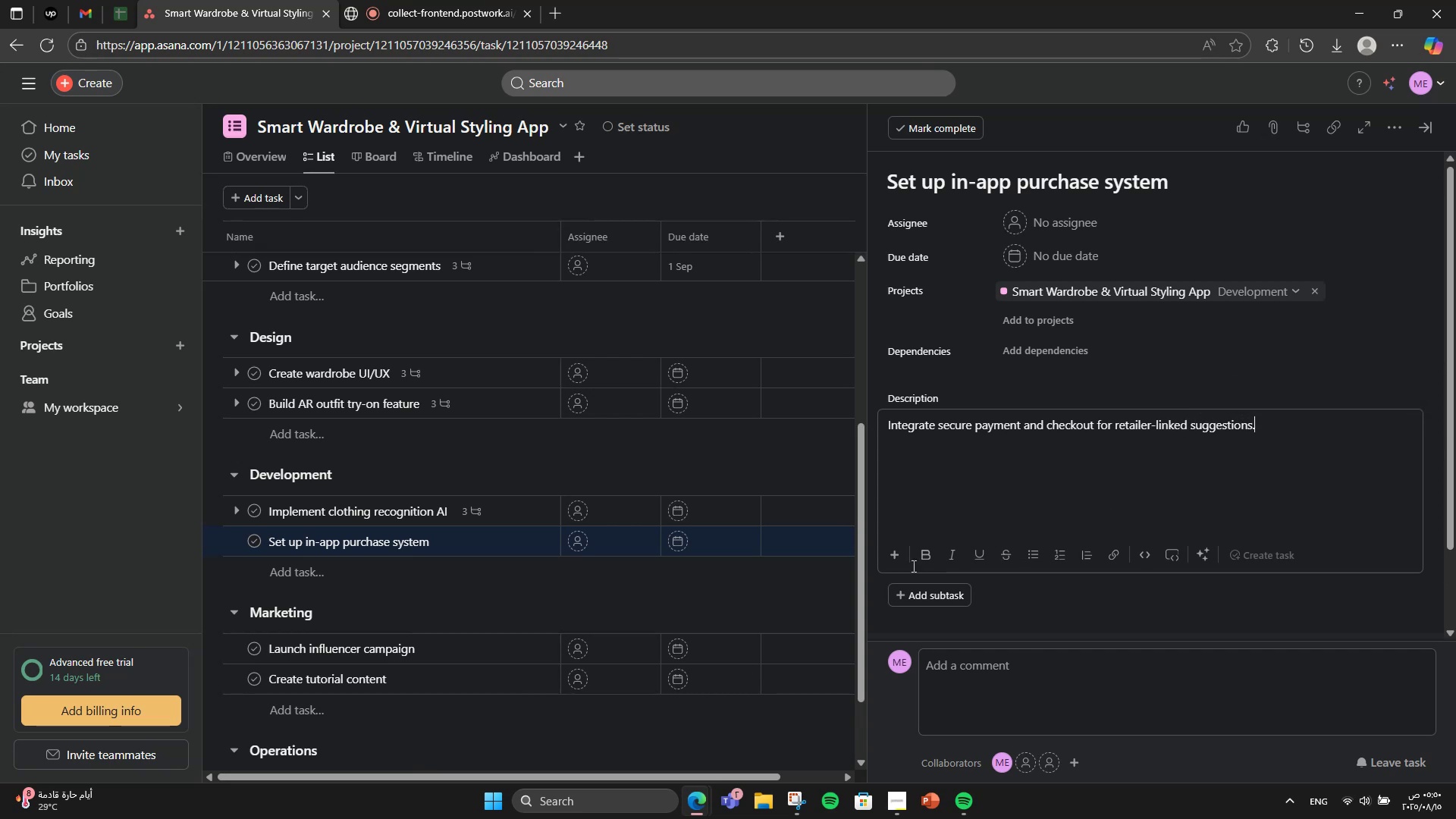 
scroll: coordinate [621, 573], scroll_direction: down, amount: 2.0
 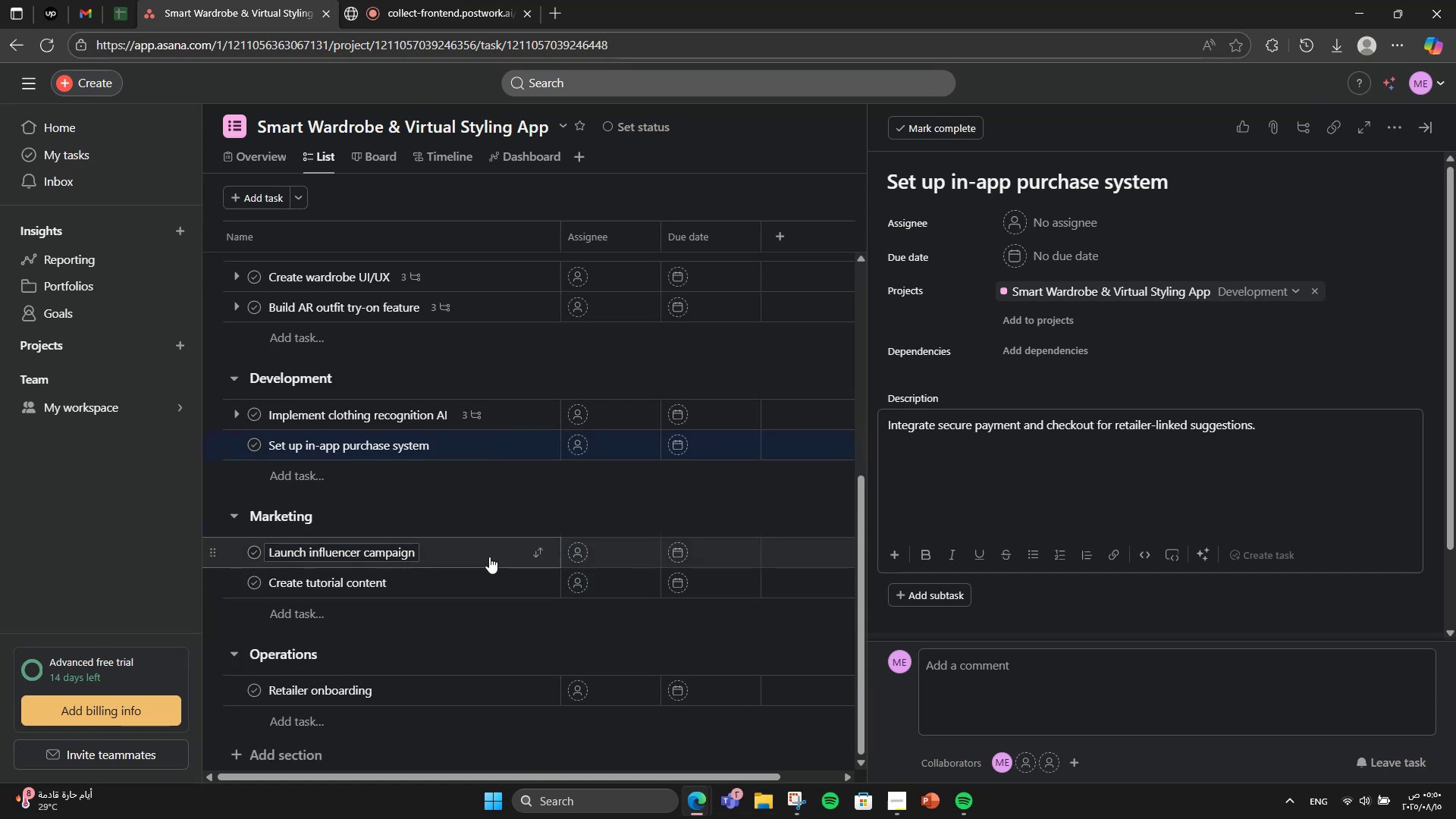 
left_click([489, 557])
 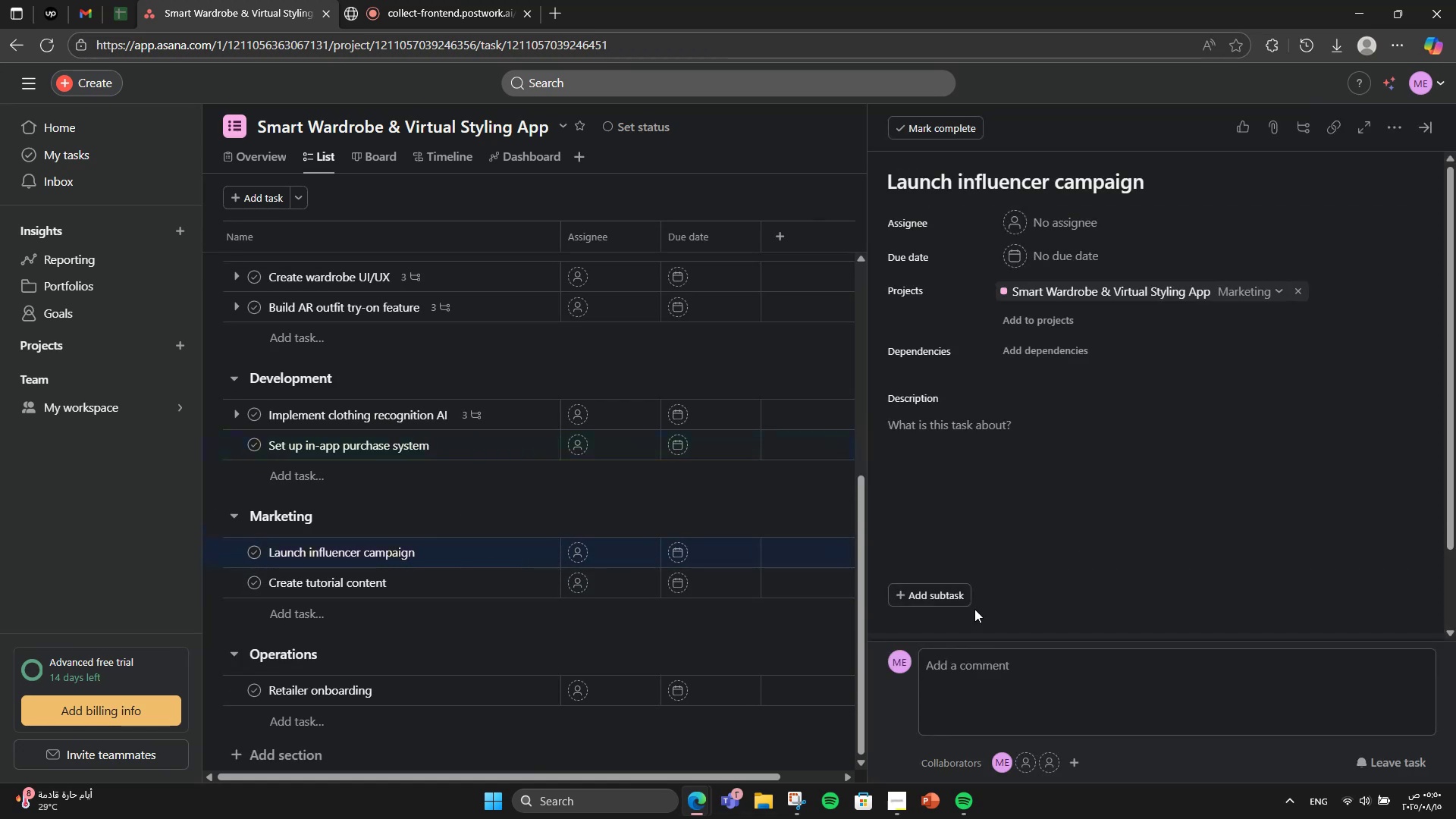 
scroll: coordinate [1046, 592], scroll_direction: down, amount: 1.0
 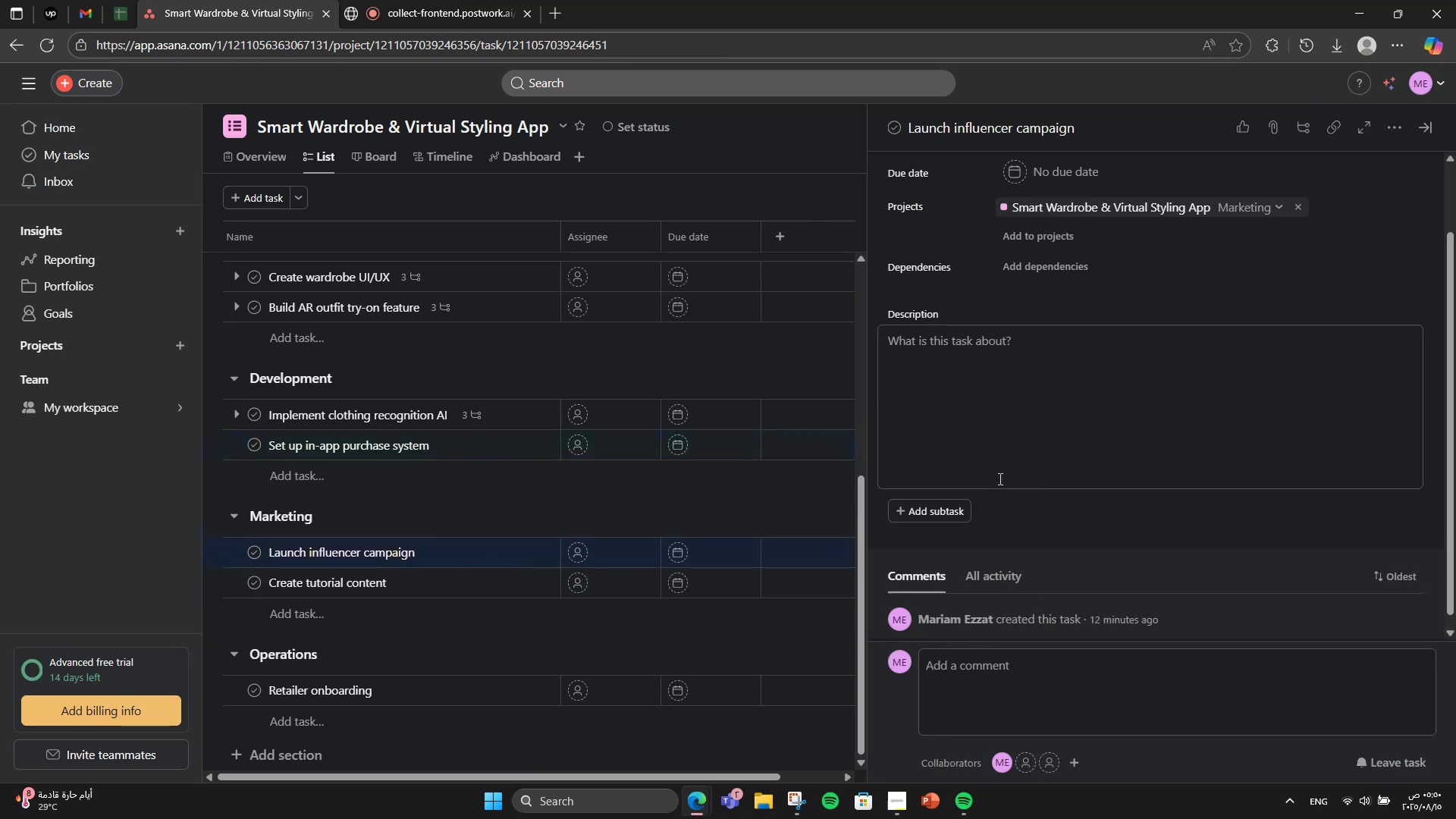 
left_click([999, 479])
 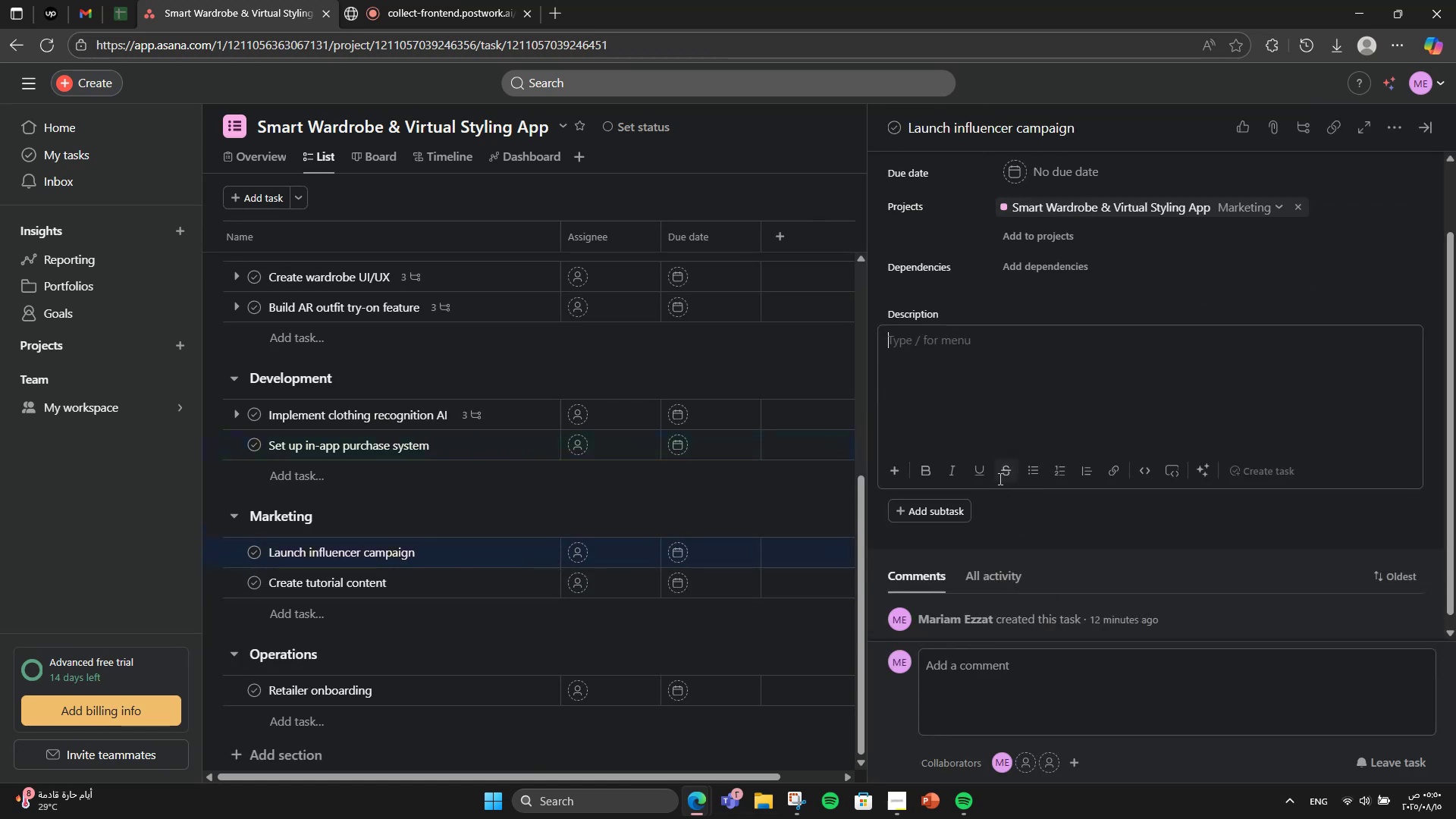 
mouse_move([999, 462])
 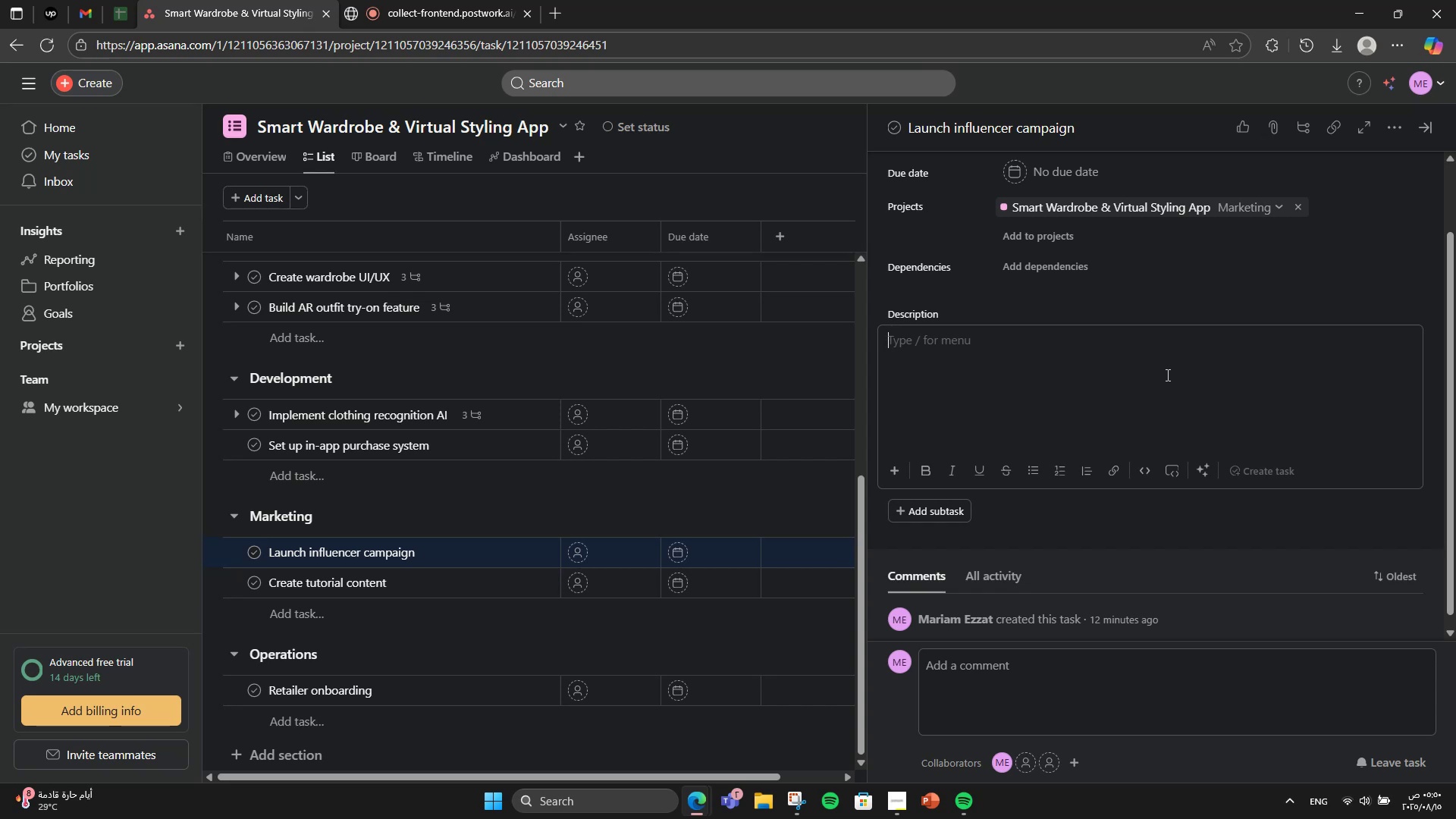 
wait(6.71)
 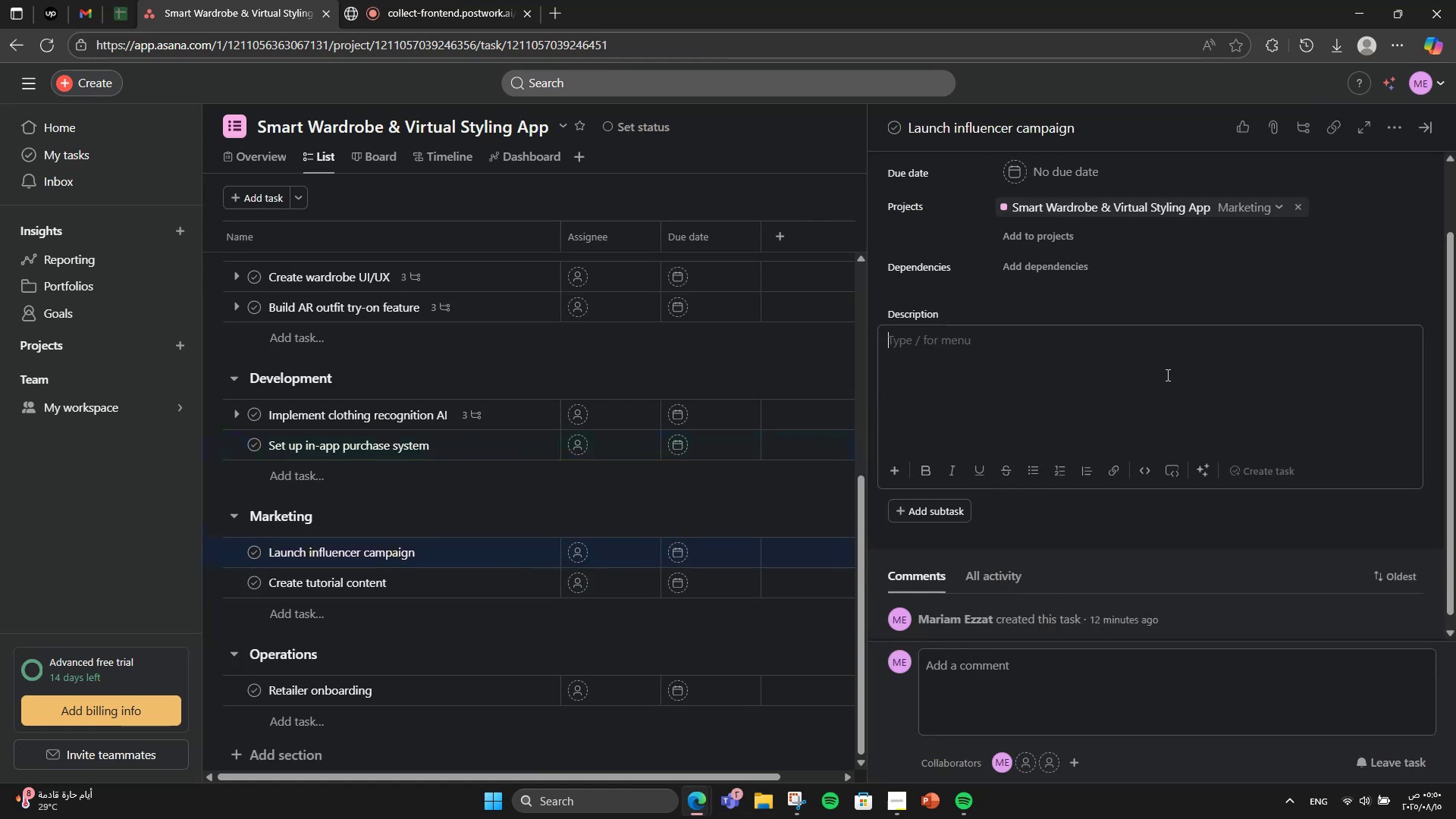 
type(Partner with fashion influencers to promote the ao)
key(Backspace)
type(pp )
 